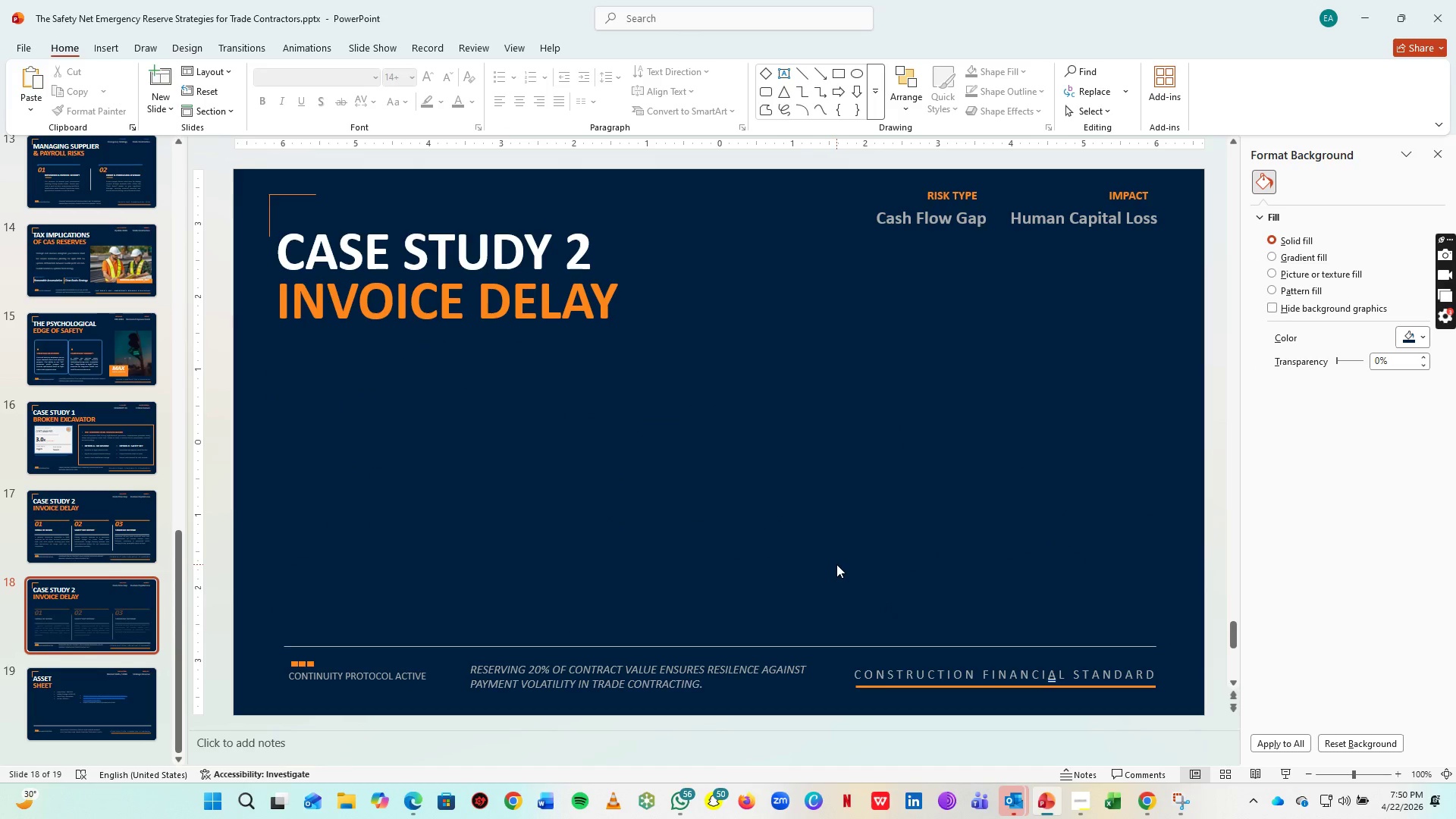 
key(Control+V)
 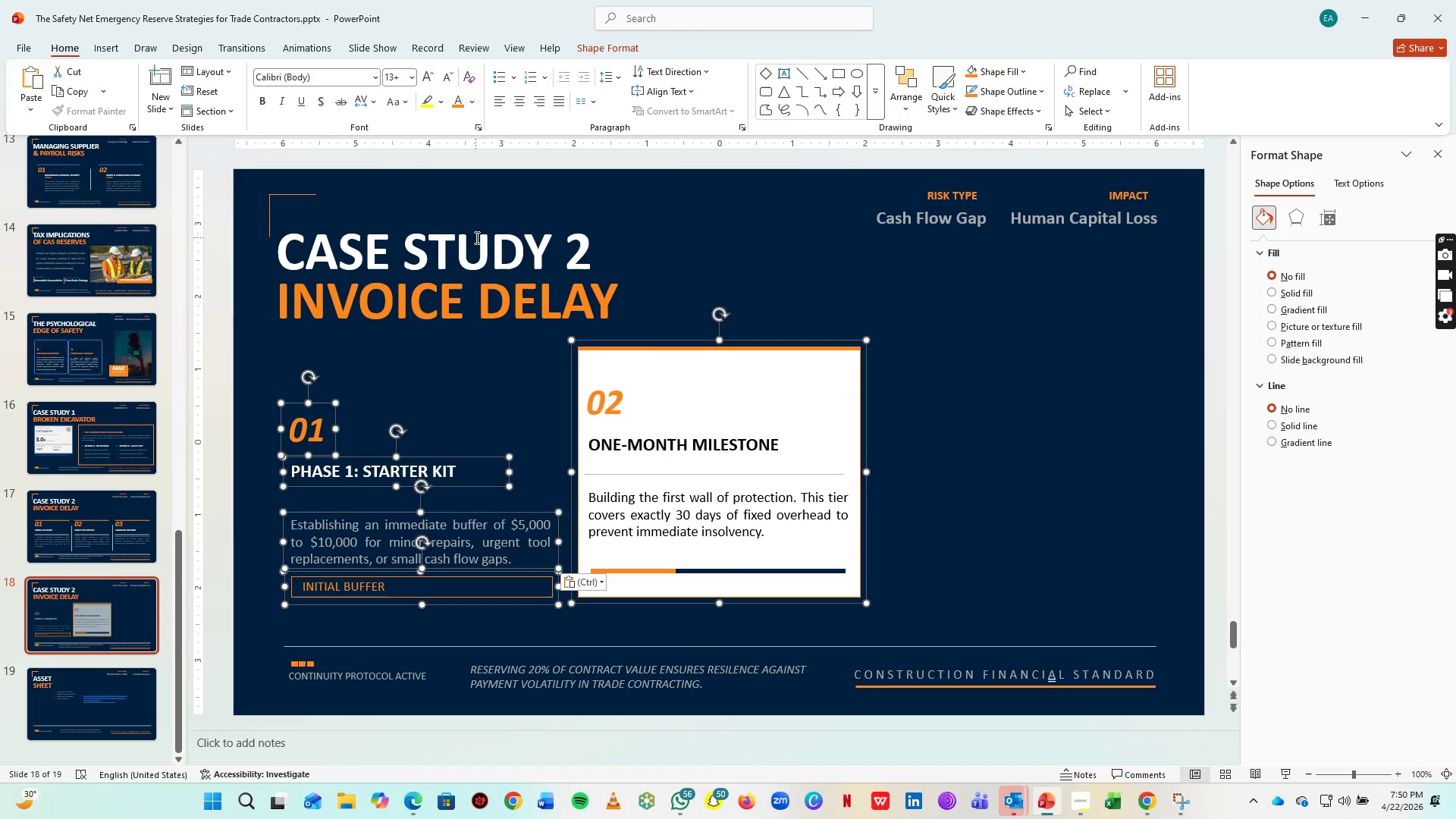 
left_click([476, 237])
 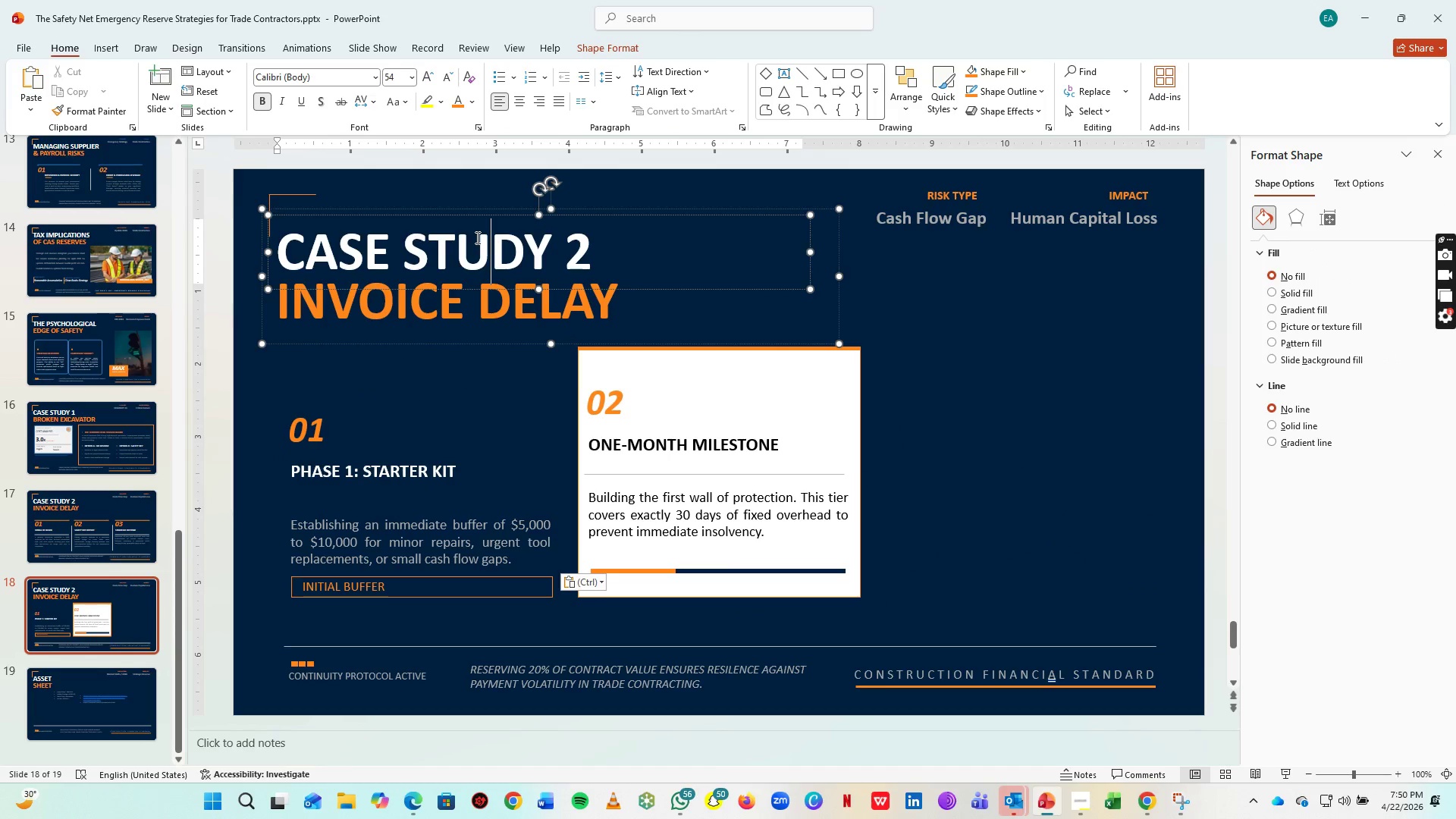 
key(Control+A)
 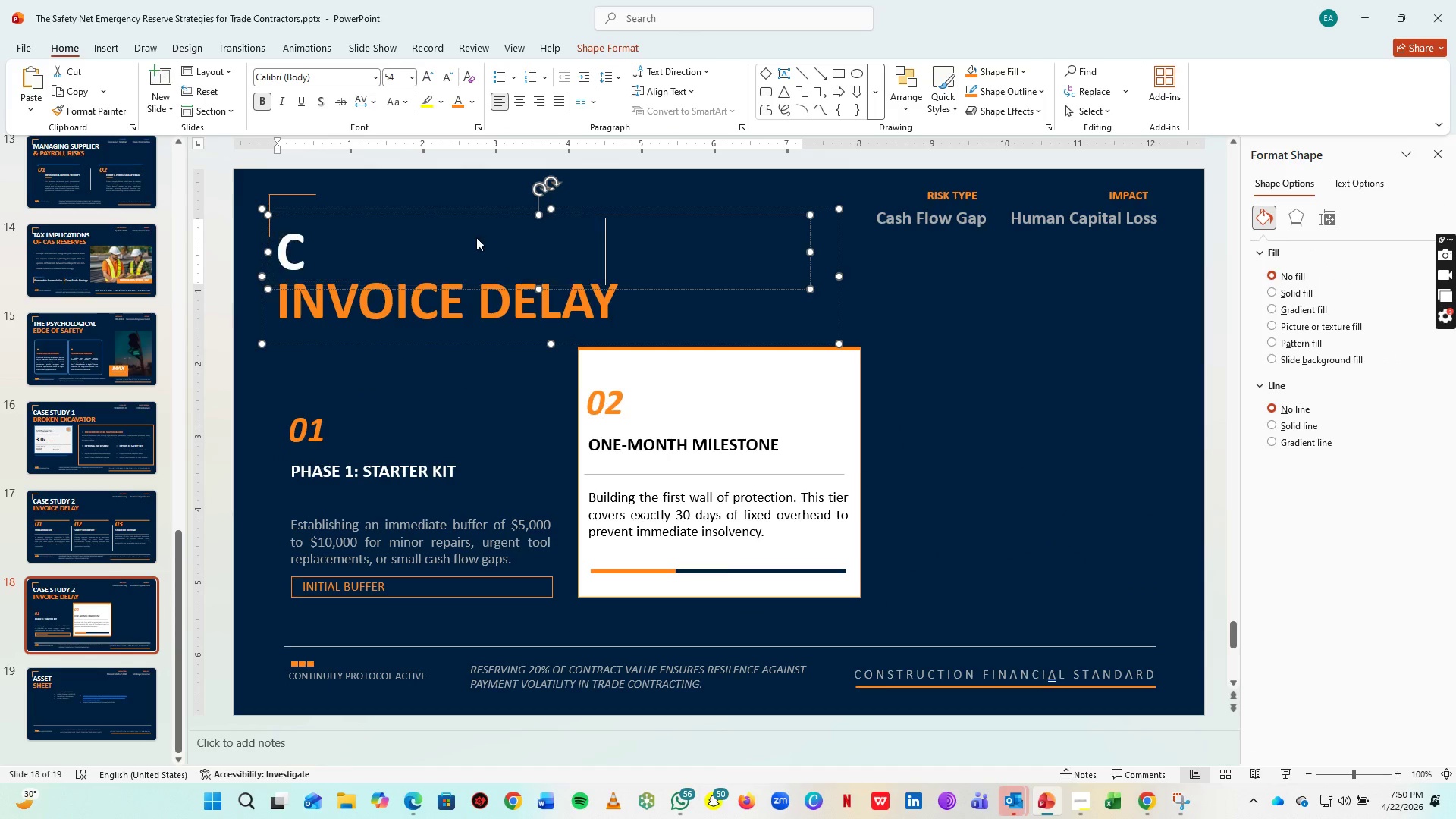 
type(COMMON PITFALSS)
 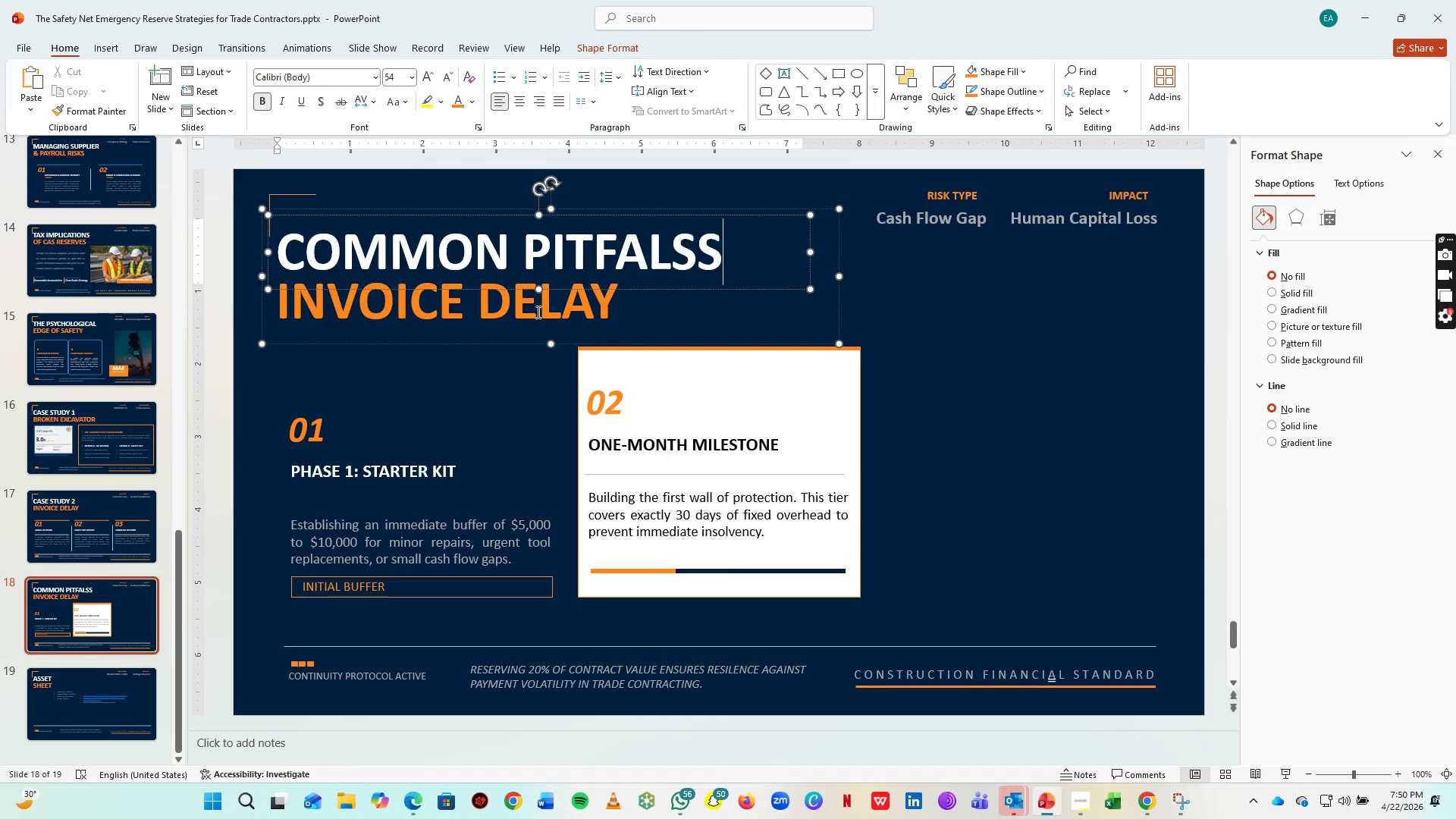 
left_click([537, 312])
 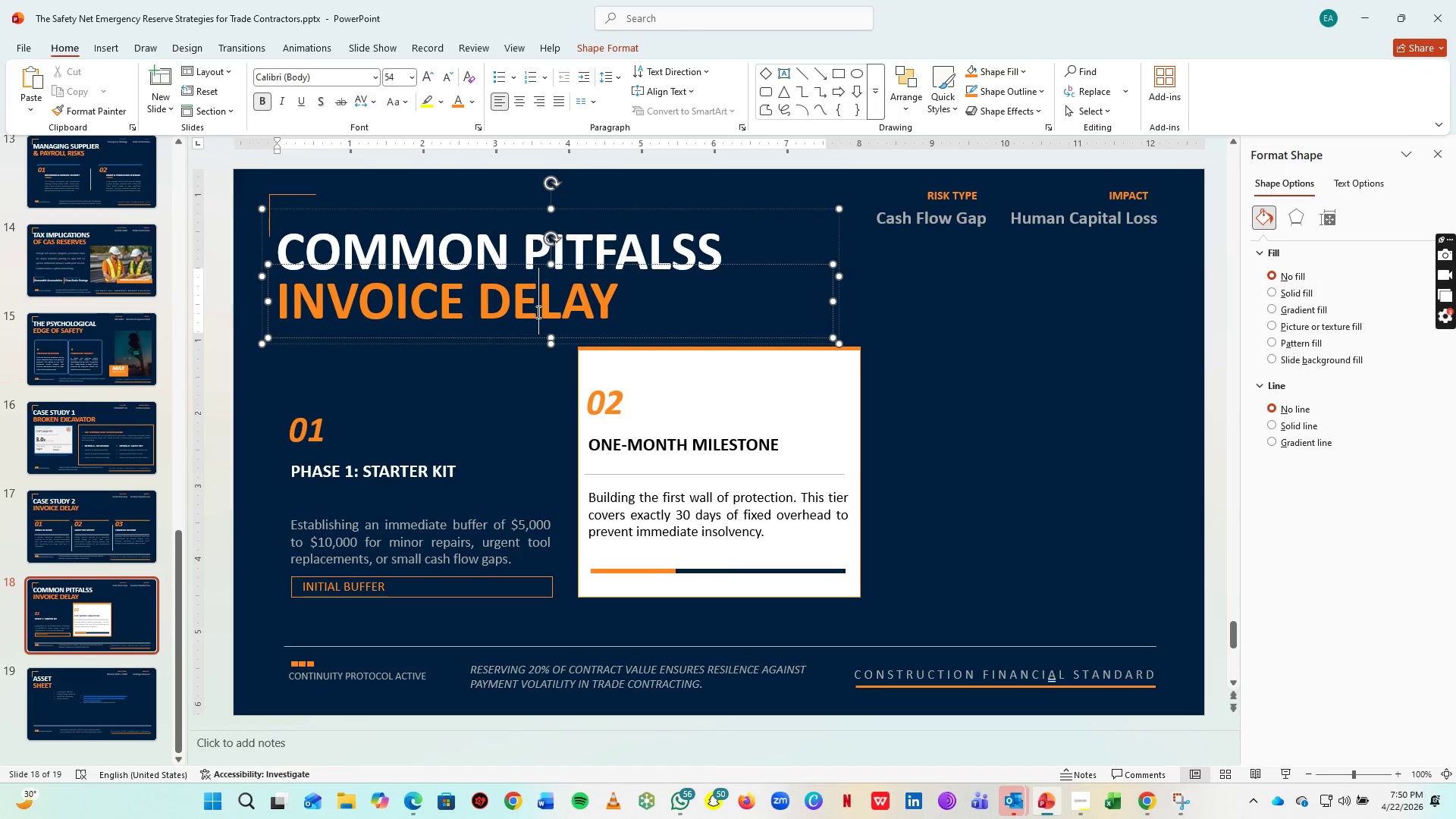 
key(Control+A)
 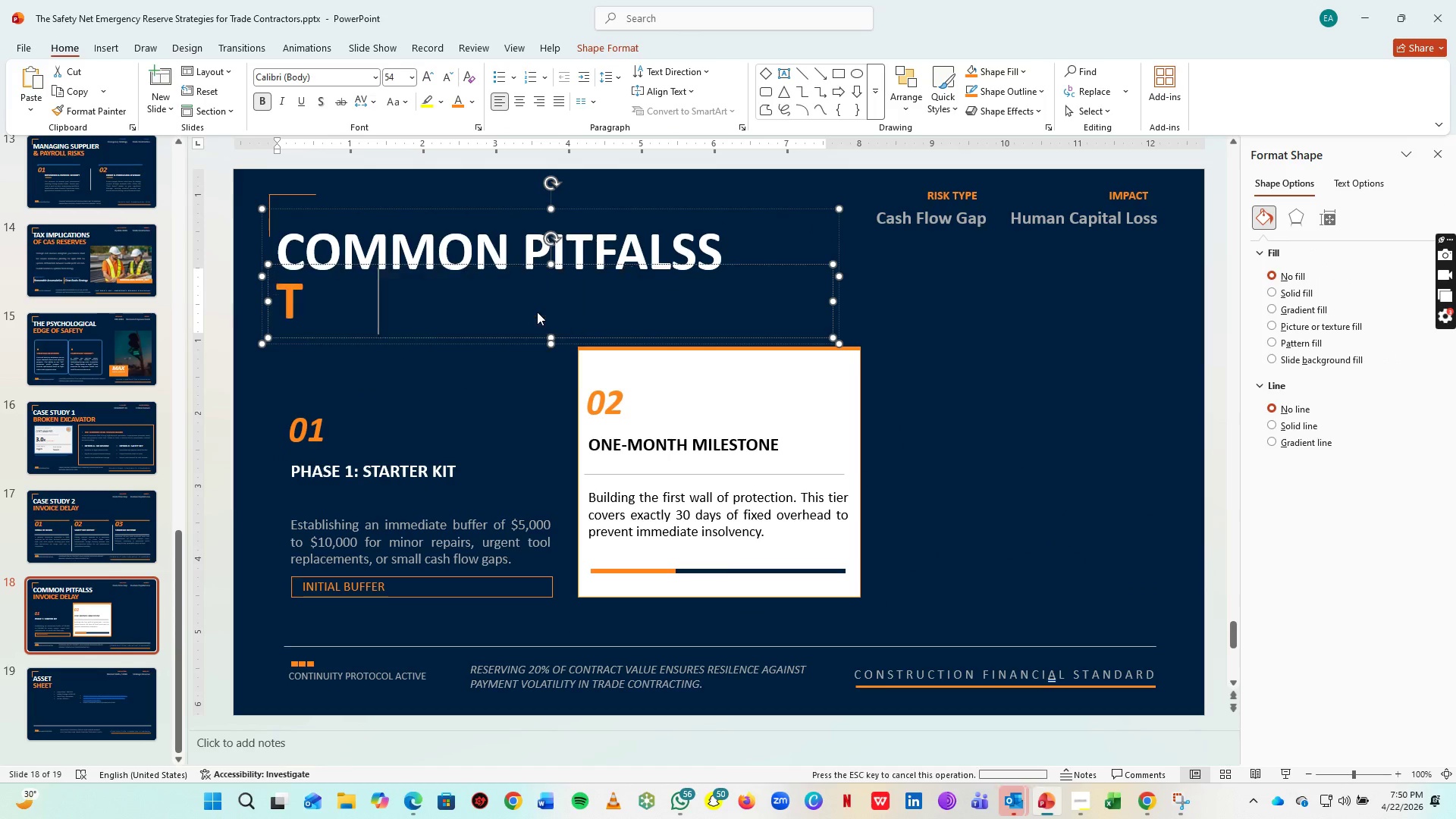 
type(TO AVOD)
 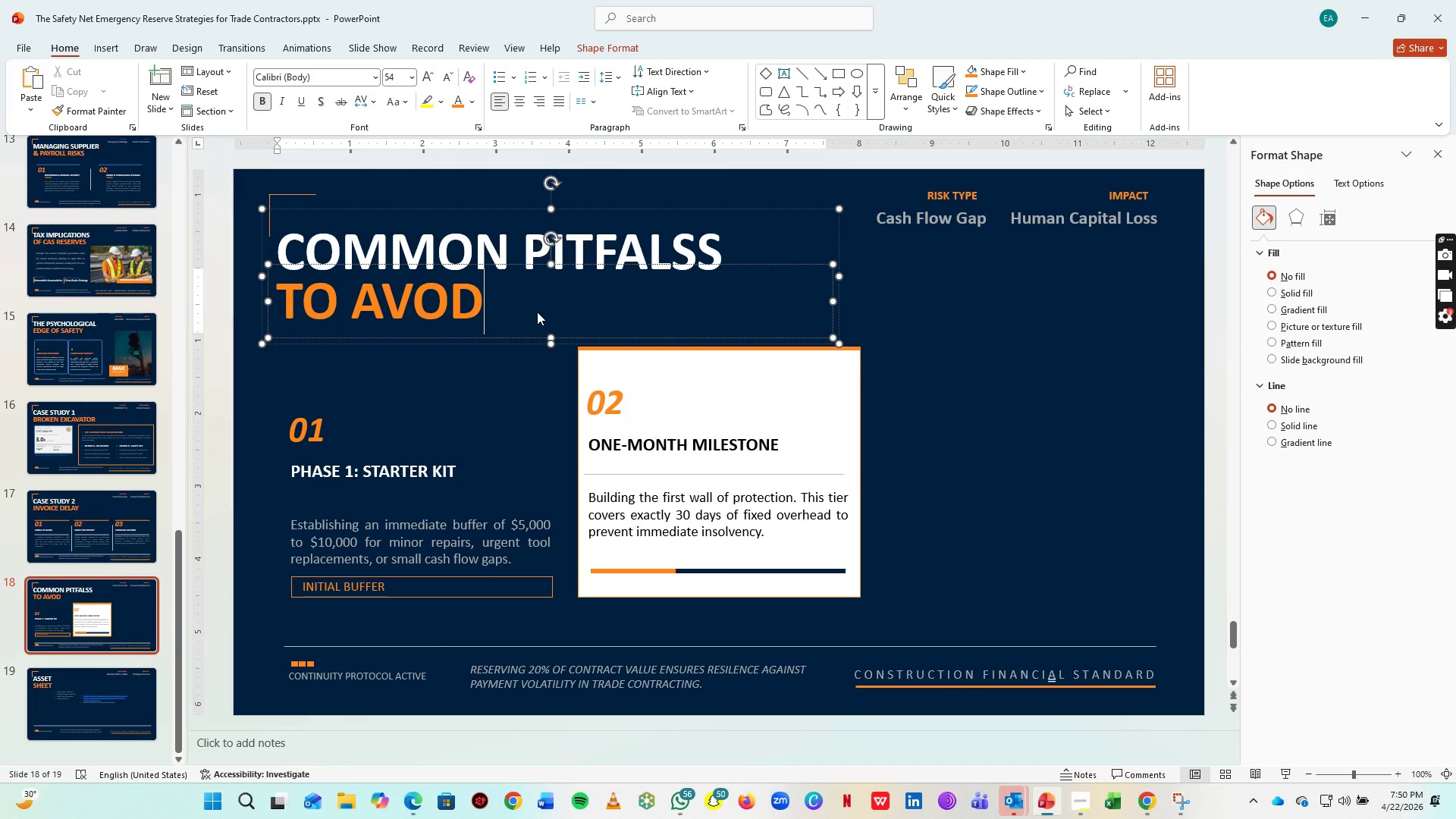 
key(ArrowLeft)
 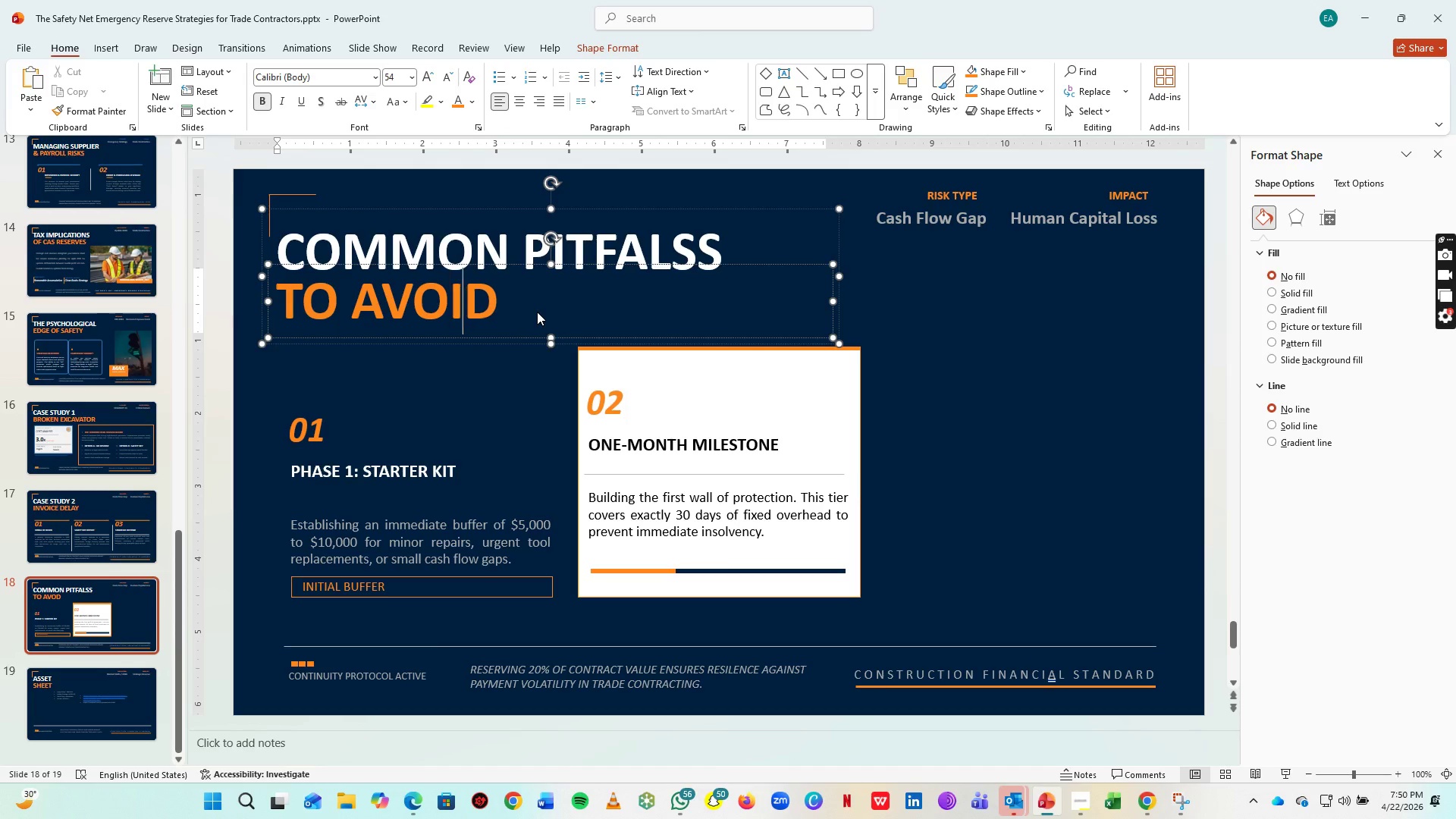 
key(I)
 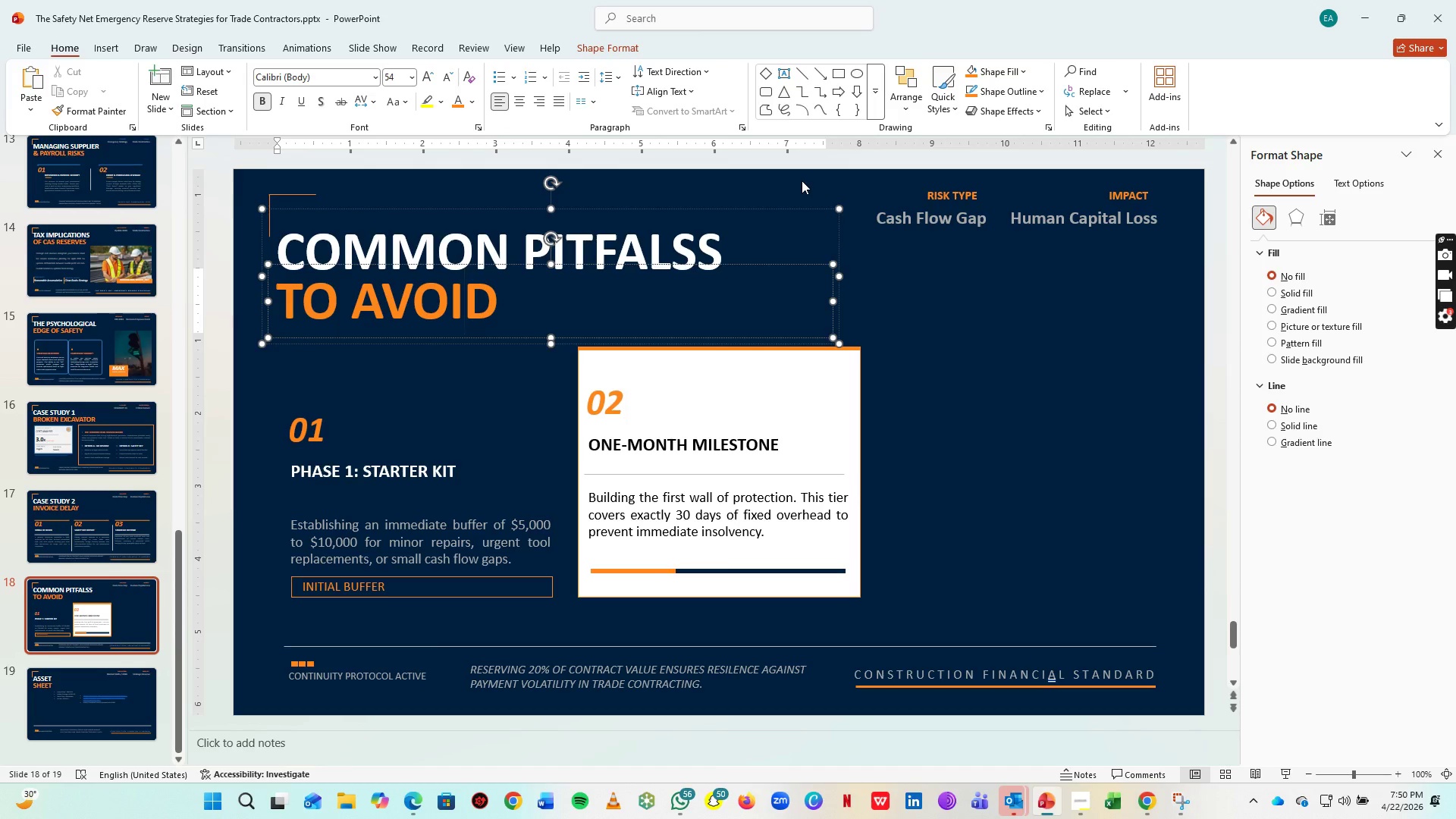 
left_click([963, 196])
 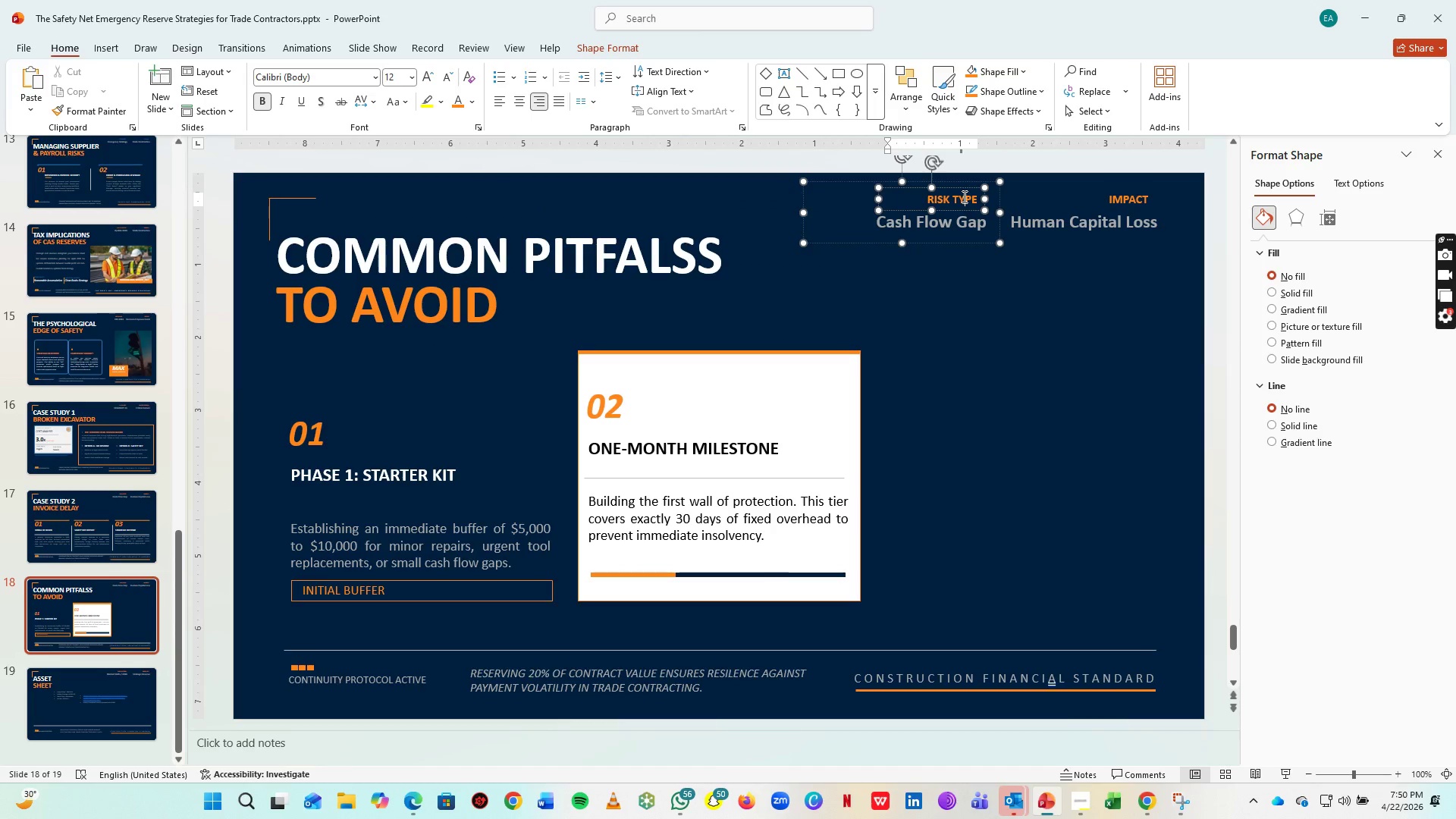 
key(Control+A)
 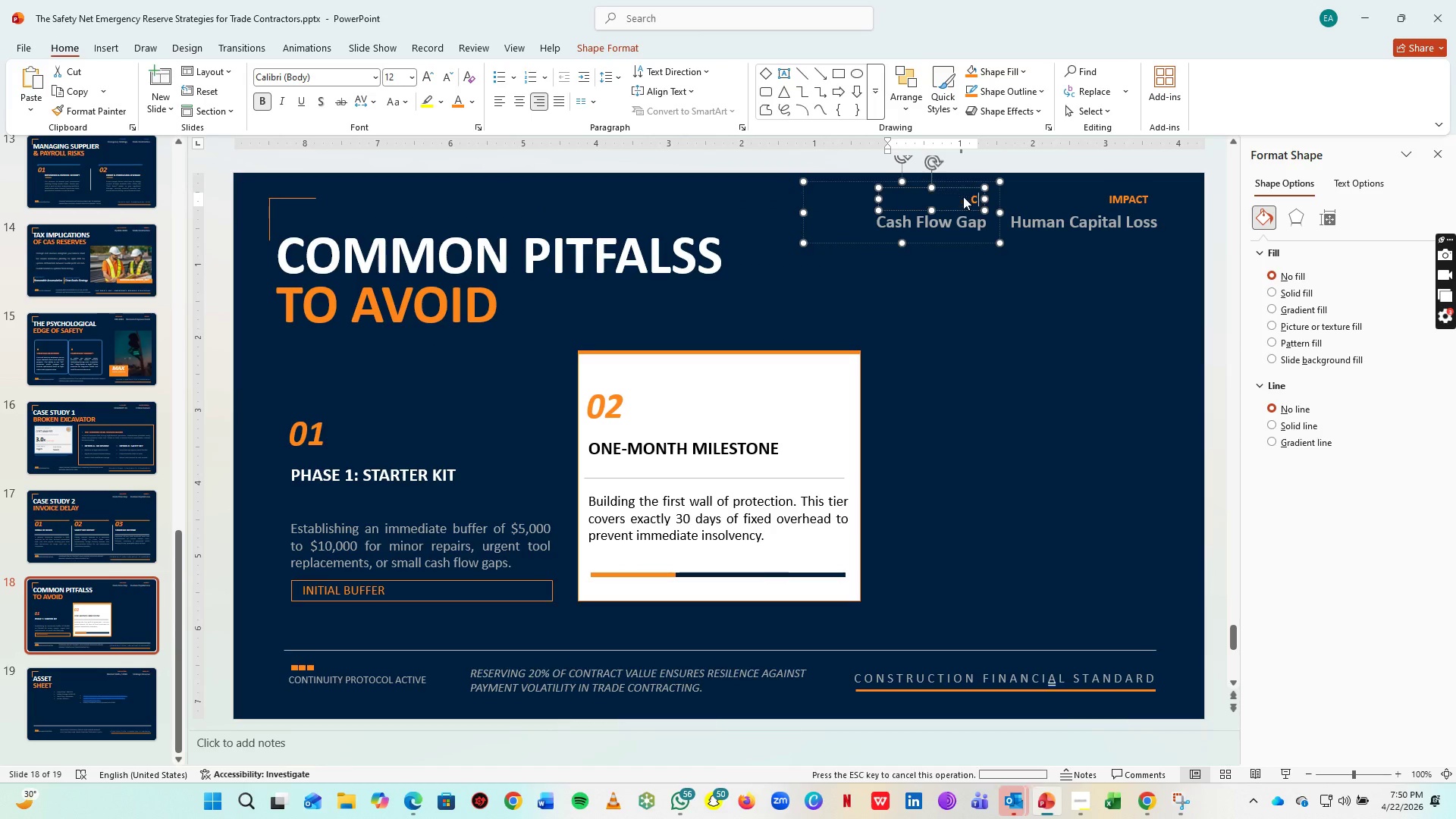 
type(CATEGORY)
 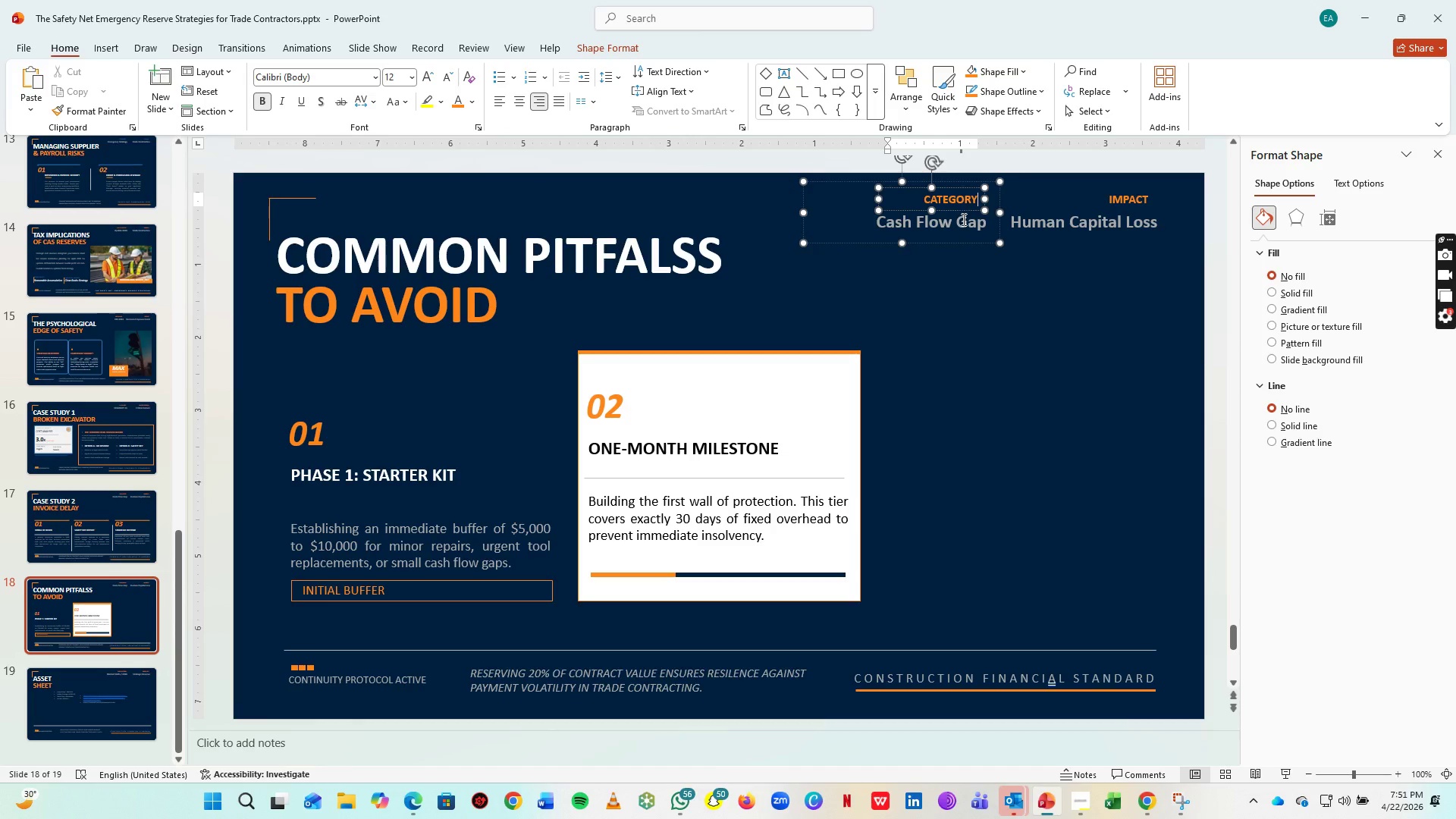 
left_click([962, 219])
 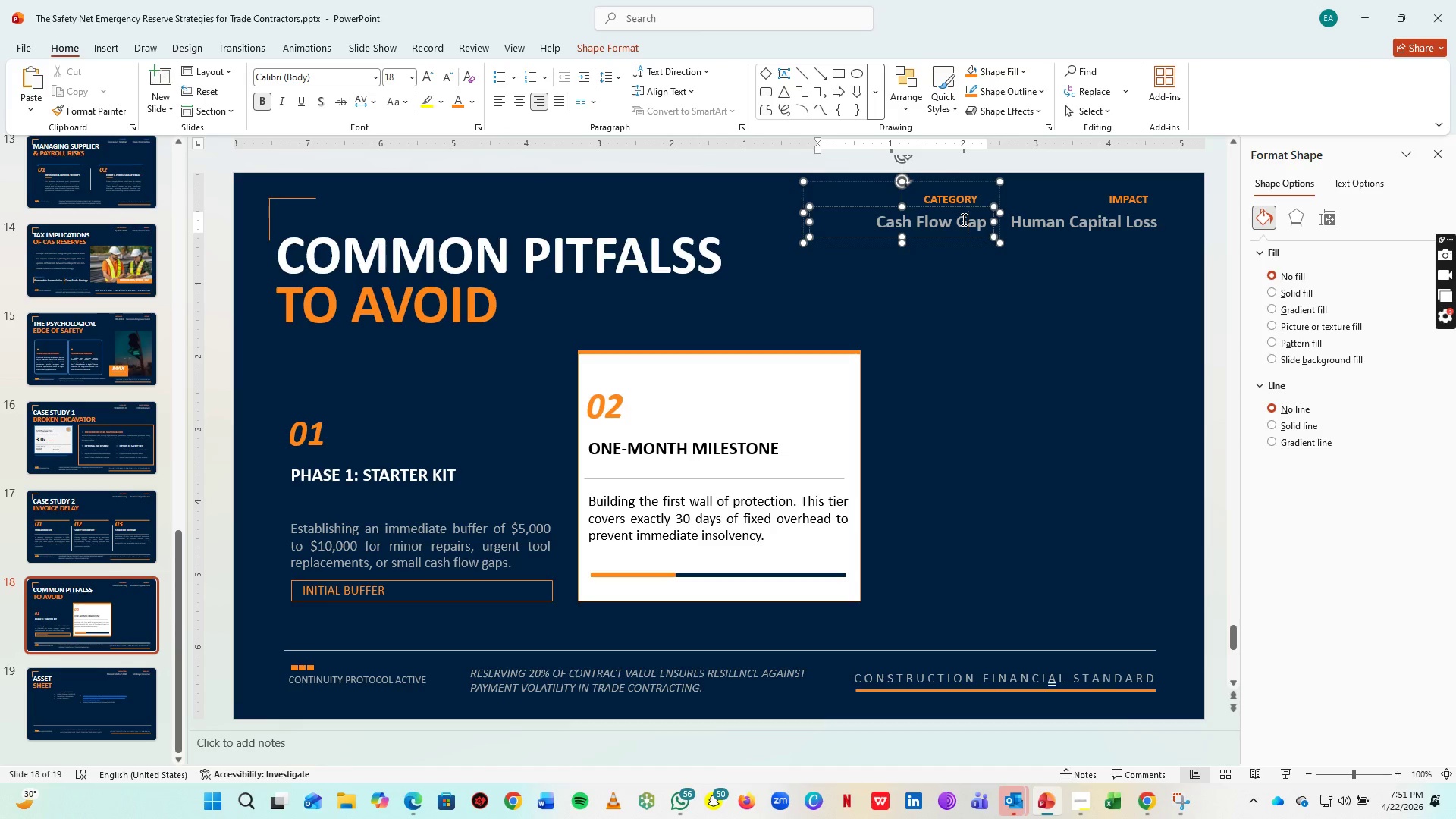 
key(Control+A)
 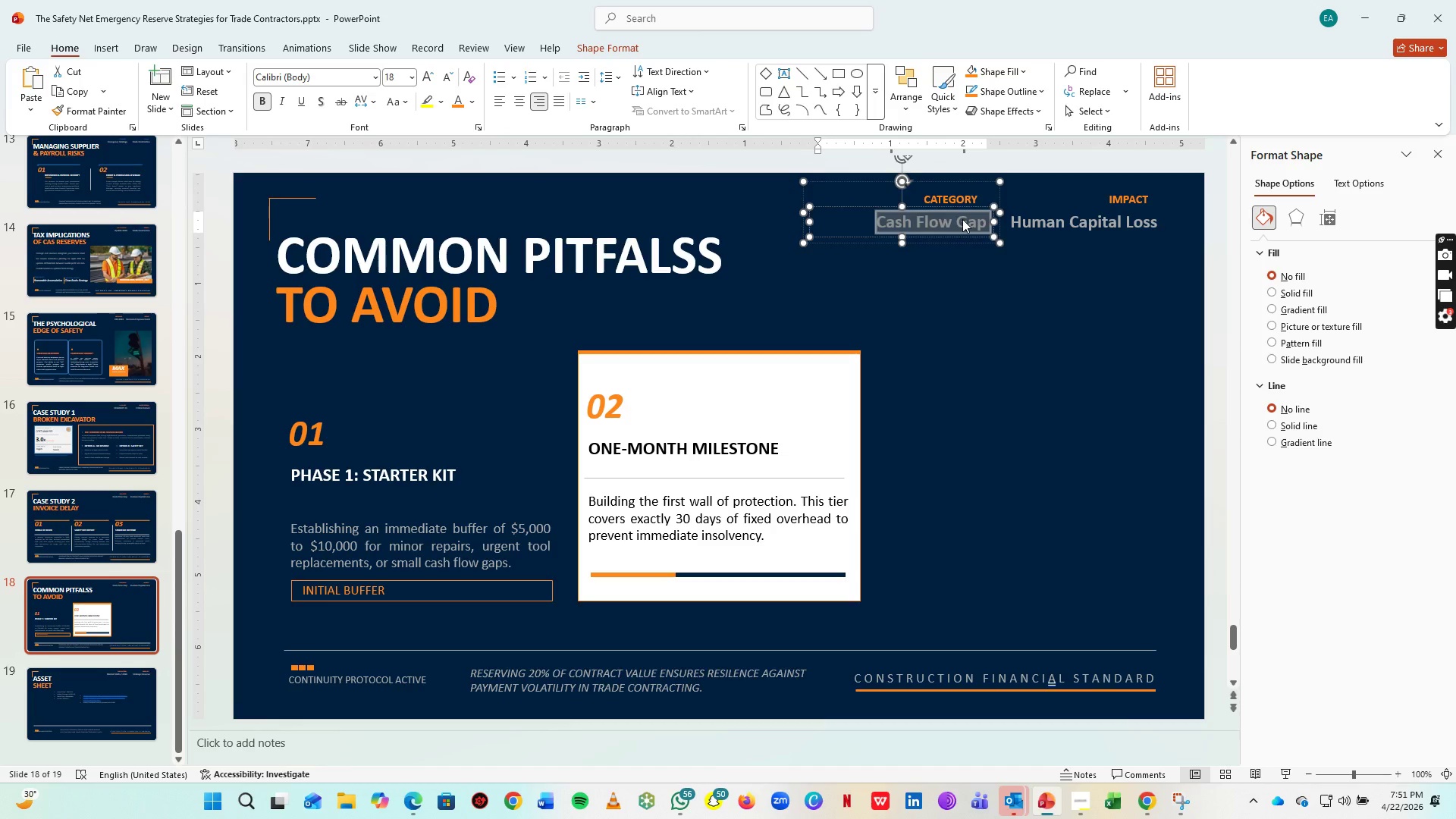 
type(RI)
key(Backspace)
type(isk Mangement)
 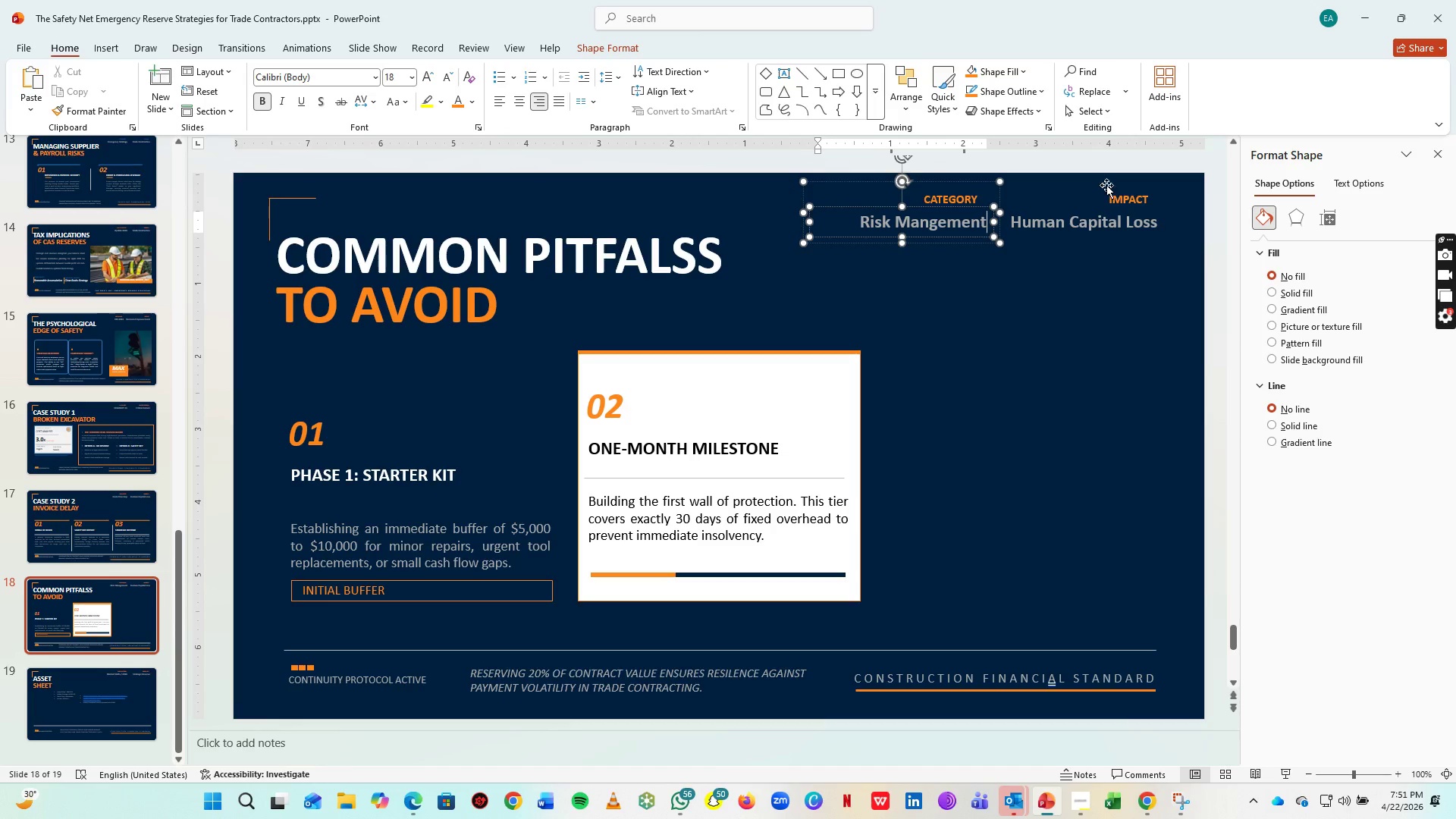 
left_click([1116, 193])
 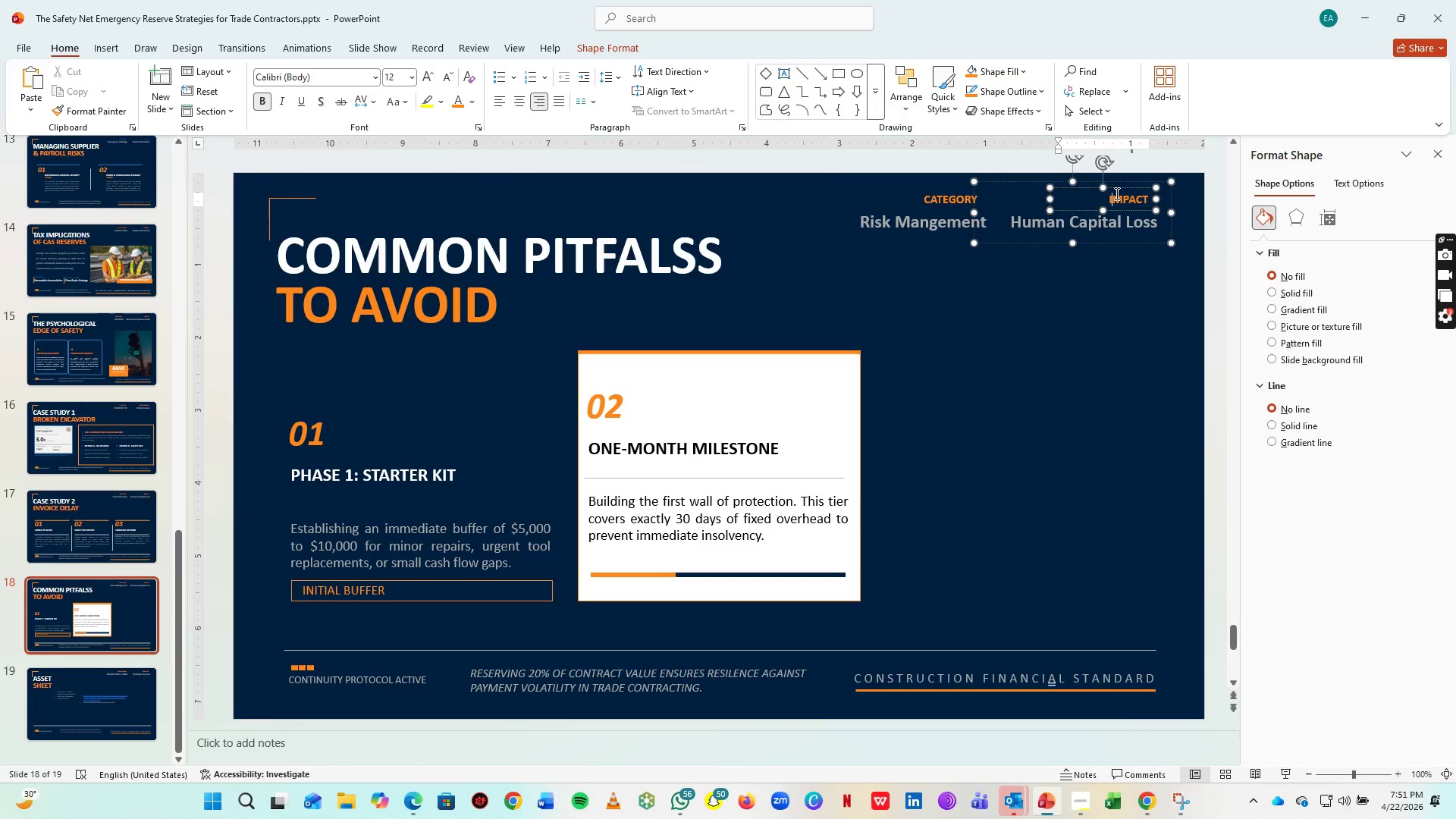 
key(Control+A)
 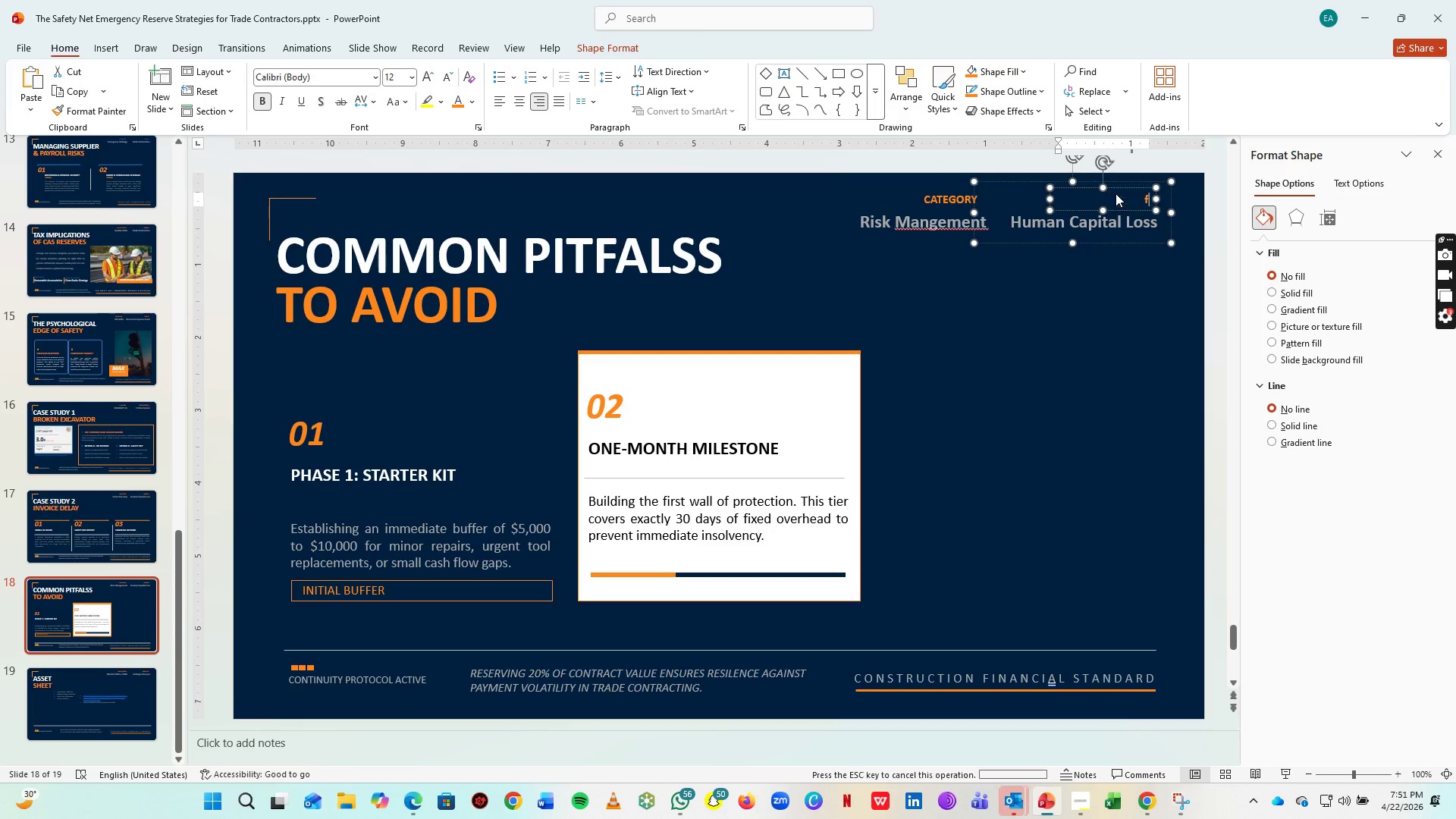 
type(fc)
key(Backspace)
key(Backspace)
key(Backspace)
type(FOCUS)
 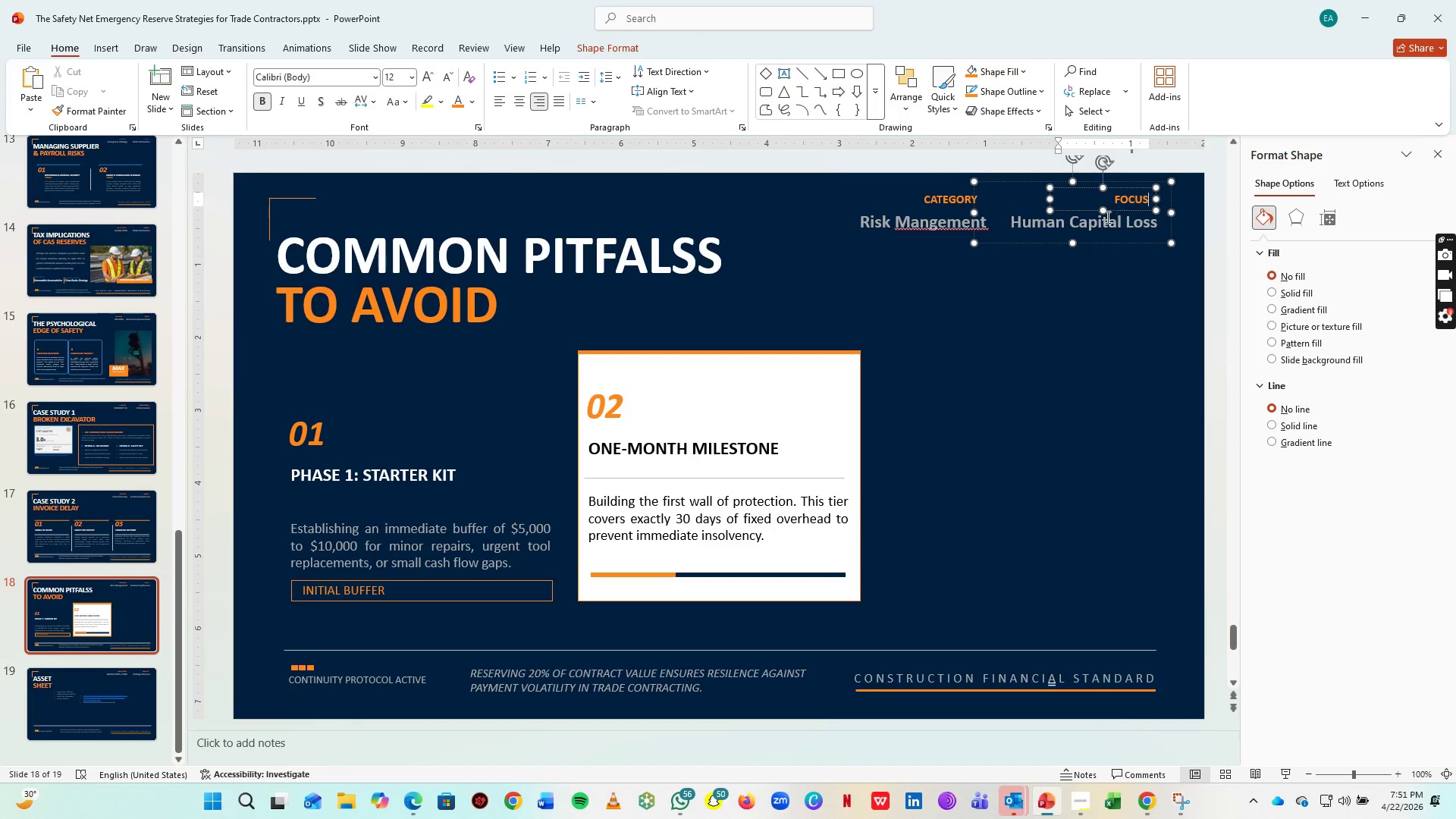 
left_click([1106, 217])
 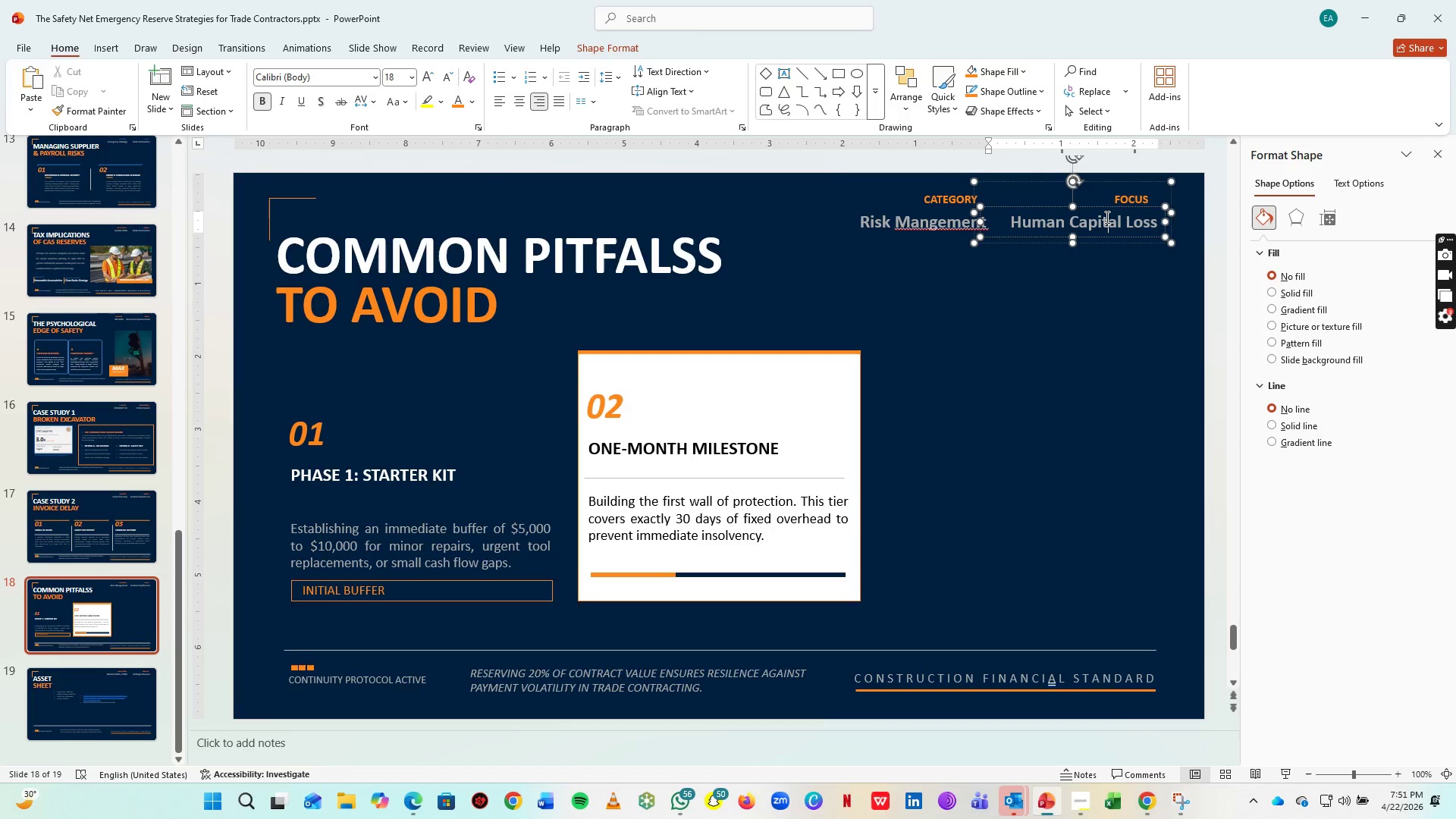 
key(Control+A)
 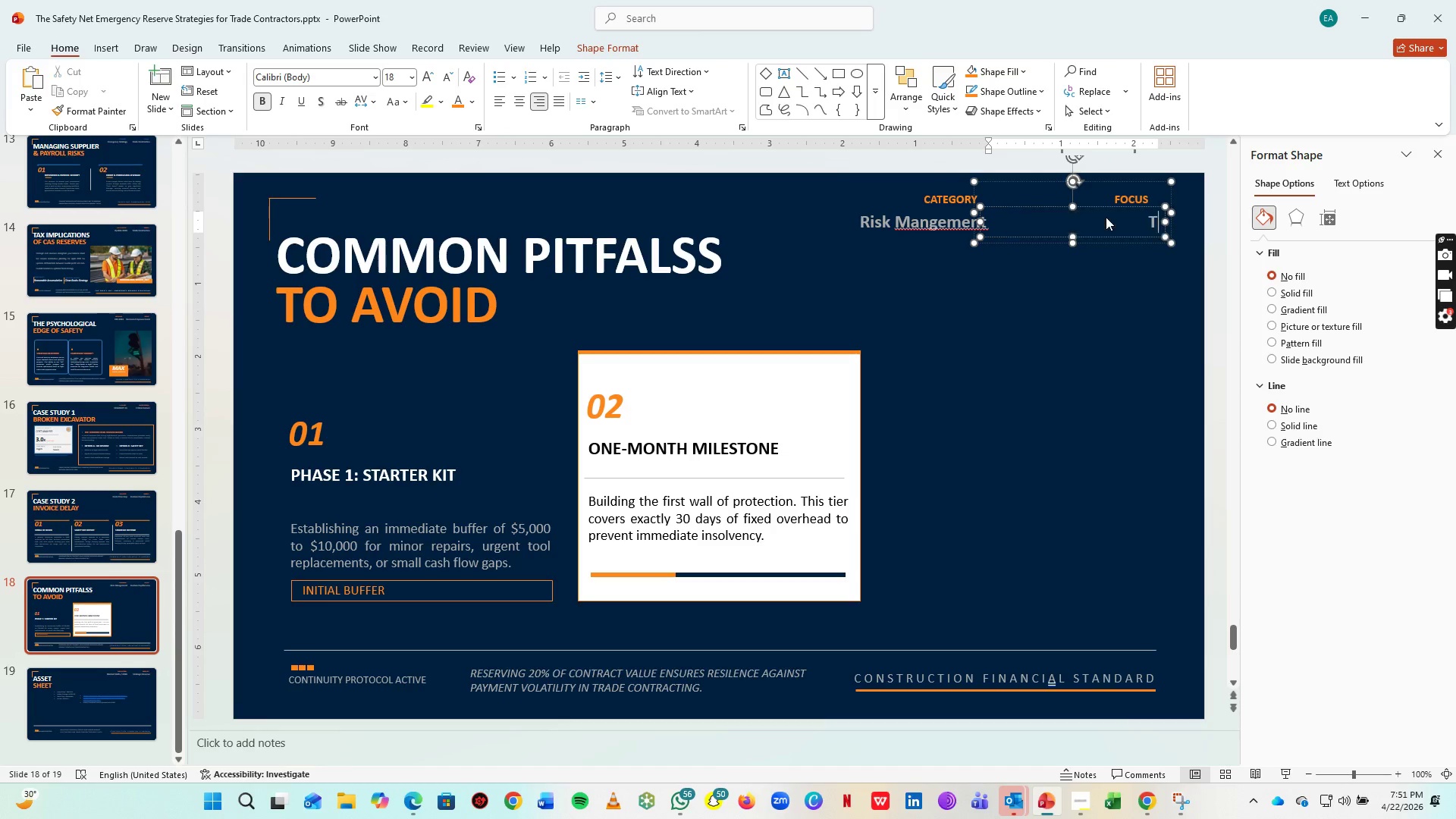 
type(Trade Contractors)
 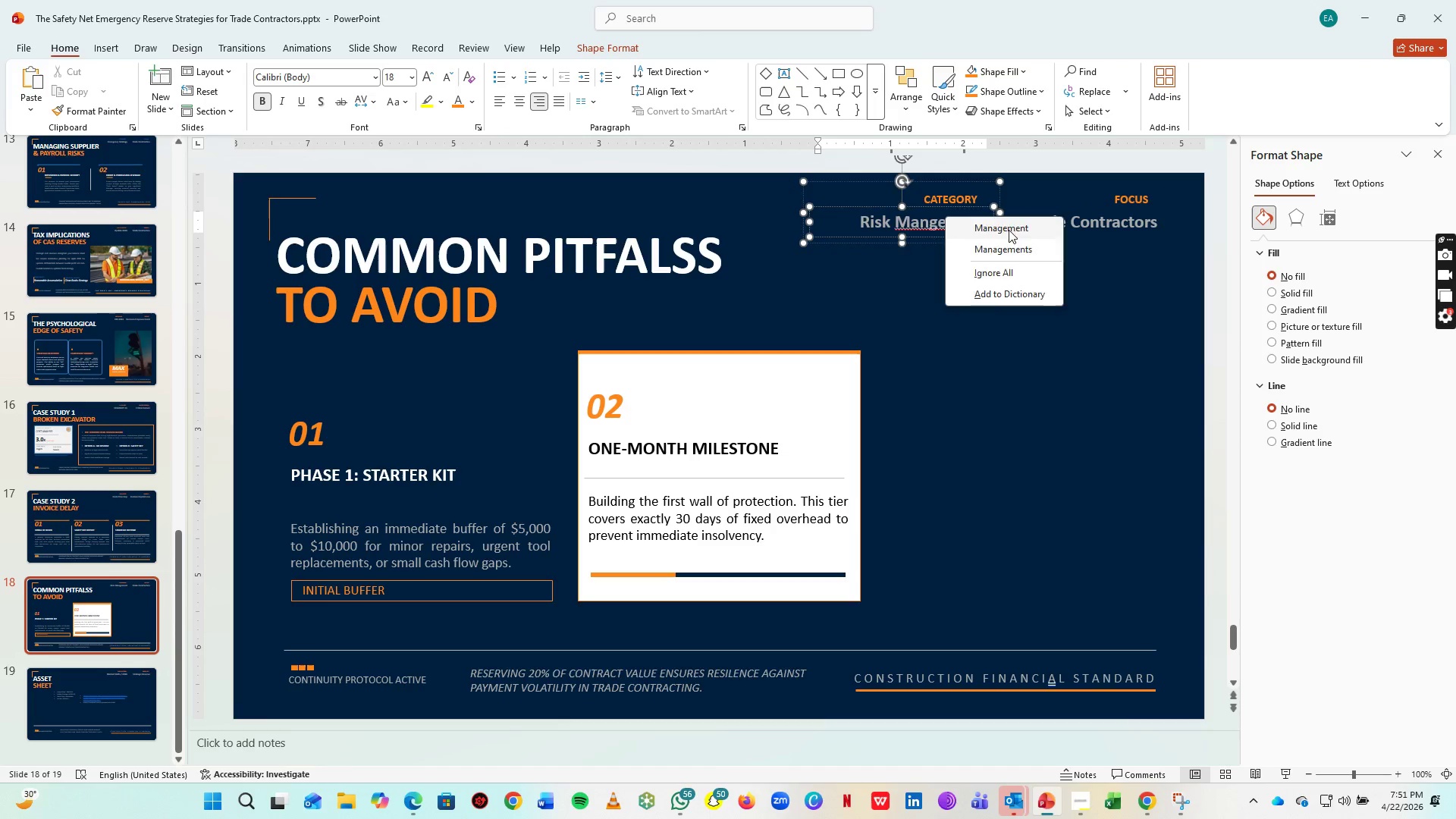 
double_click([1138, 266])
 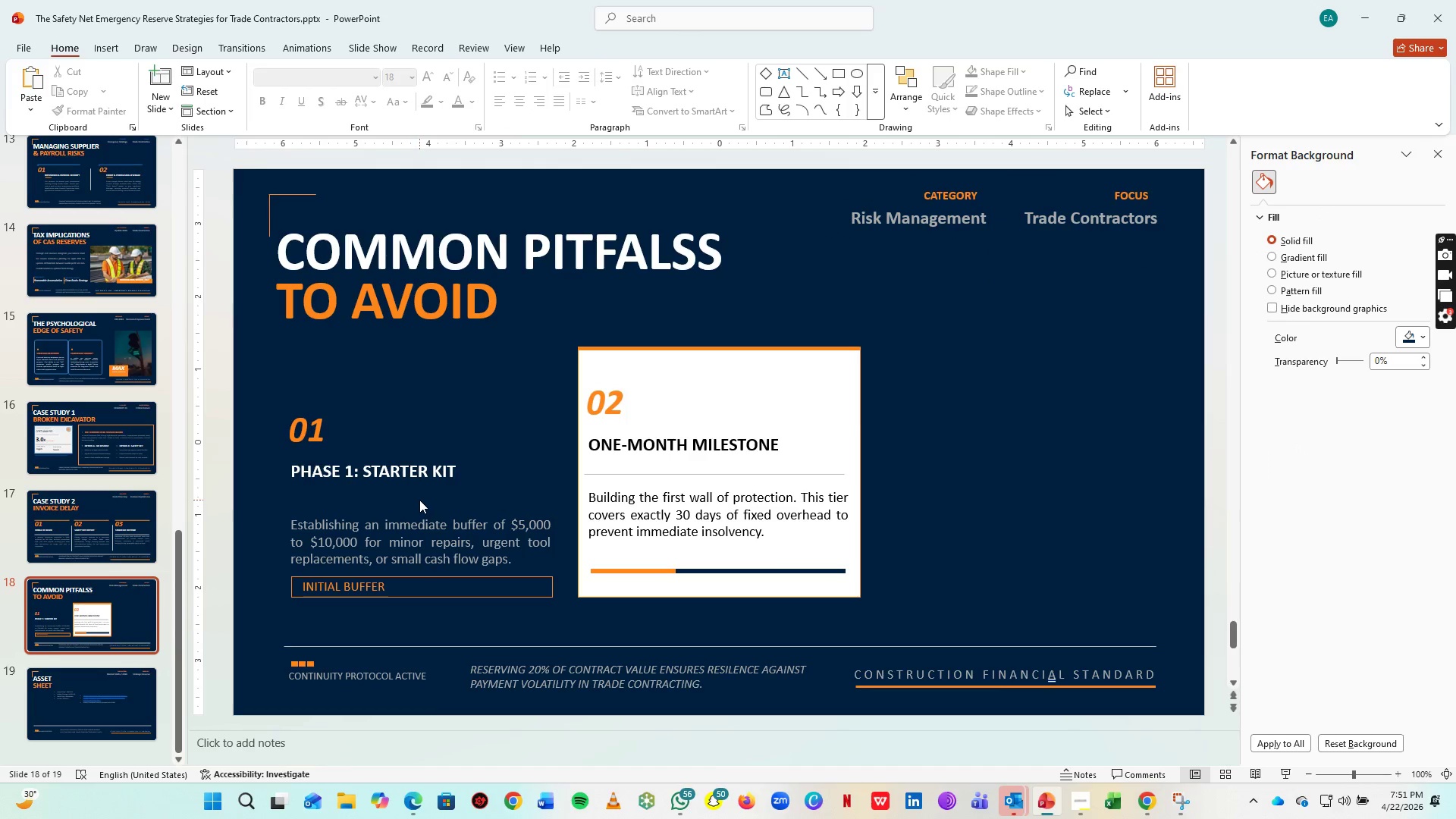 
left_click([420, 478])
 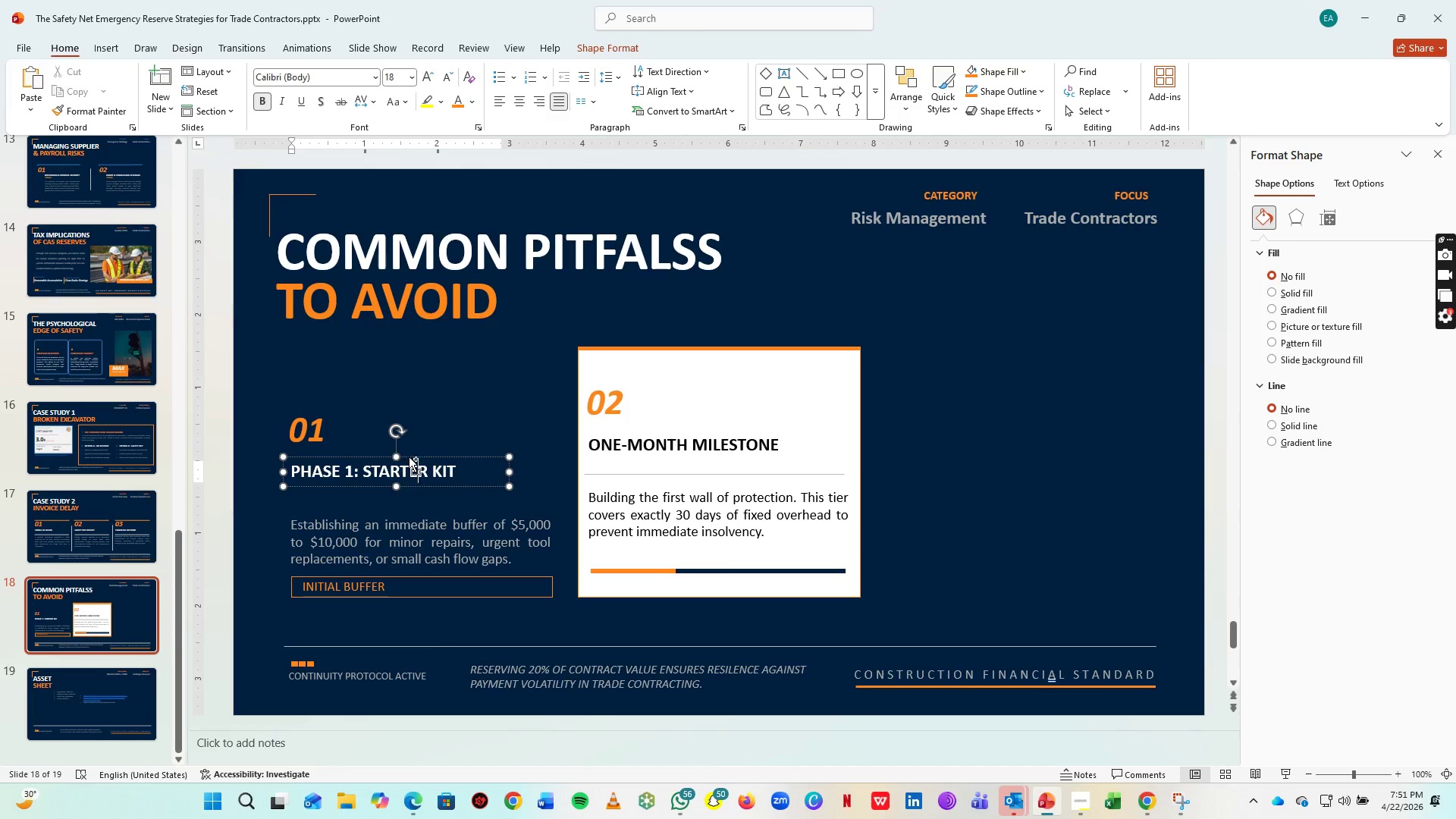 
key(Control+A)
 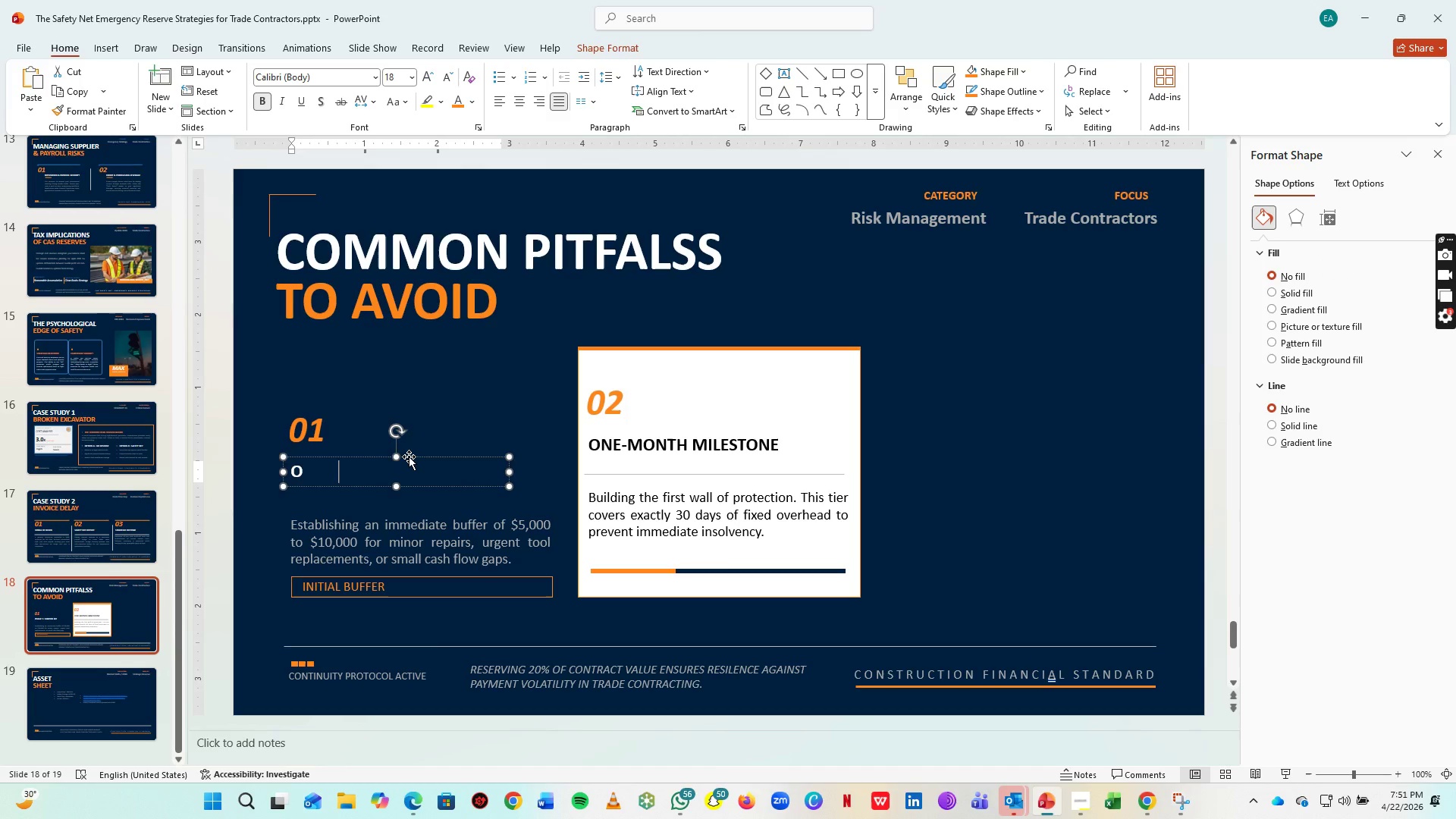 
type(OPPORTUNITY GAP)
 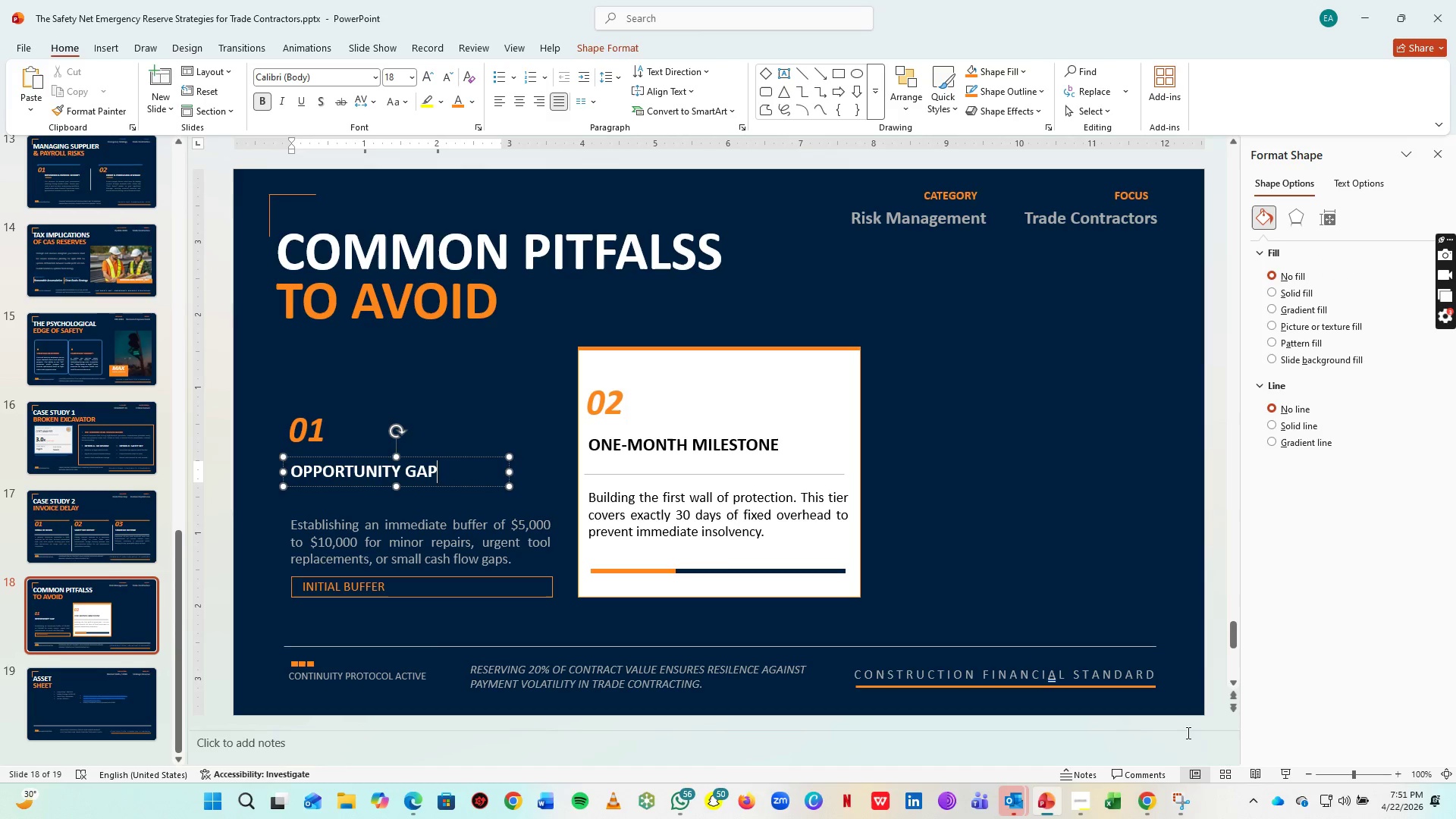 
key(Backspace)
key(Backspace)
key(Backspace)
type(TRAP)
 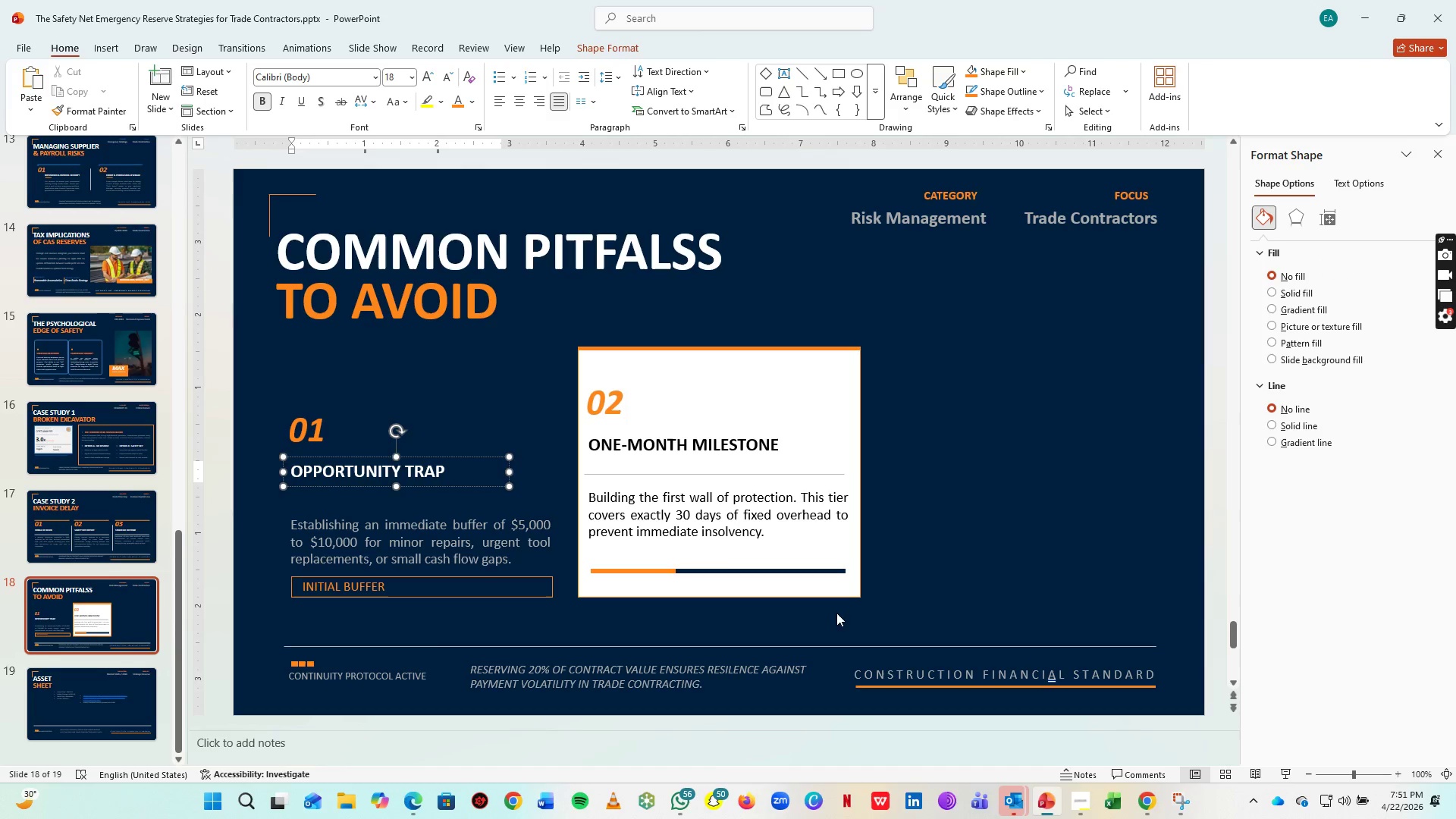 
left_click([359, 521])
 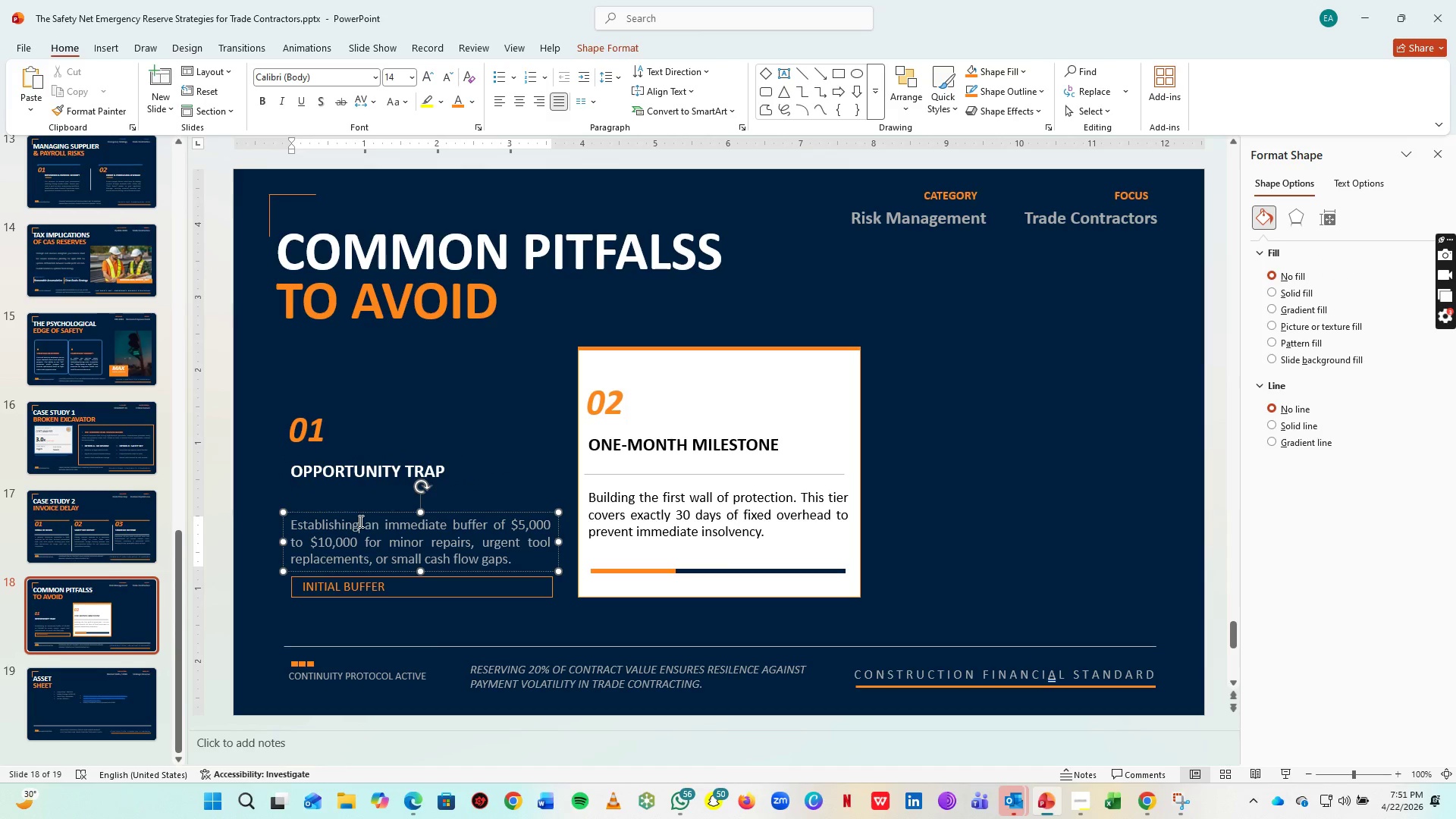 
key(Control+A)
 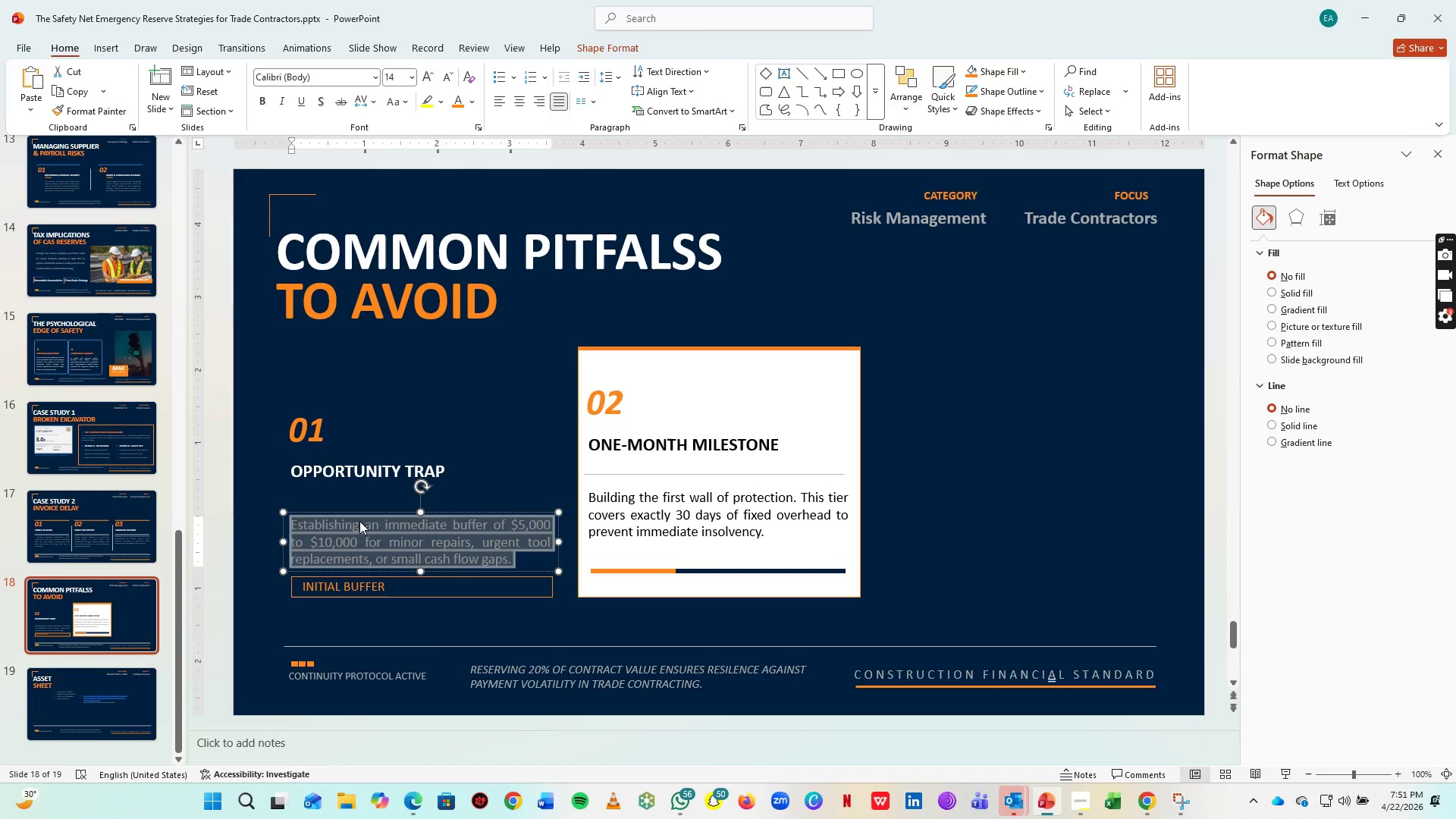 
type(Draining critical reserves t )
key(Backspace)
type(o fund :)
key(Backspace)
type("deals" on new trucks or equipment upgrades before confriming p)
key(Backspace)
type(opeartional stability)
 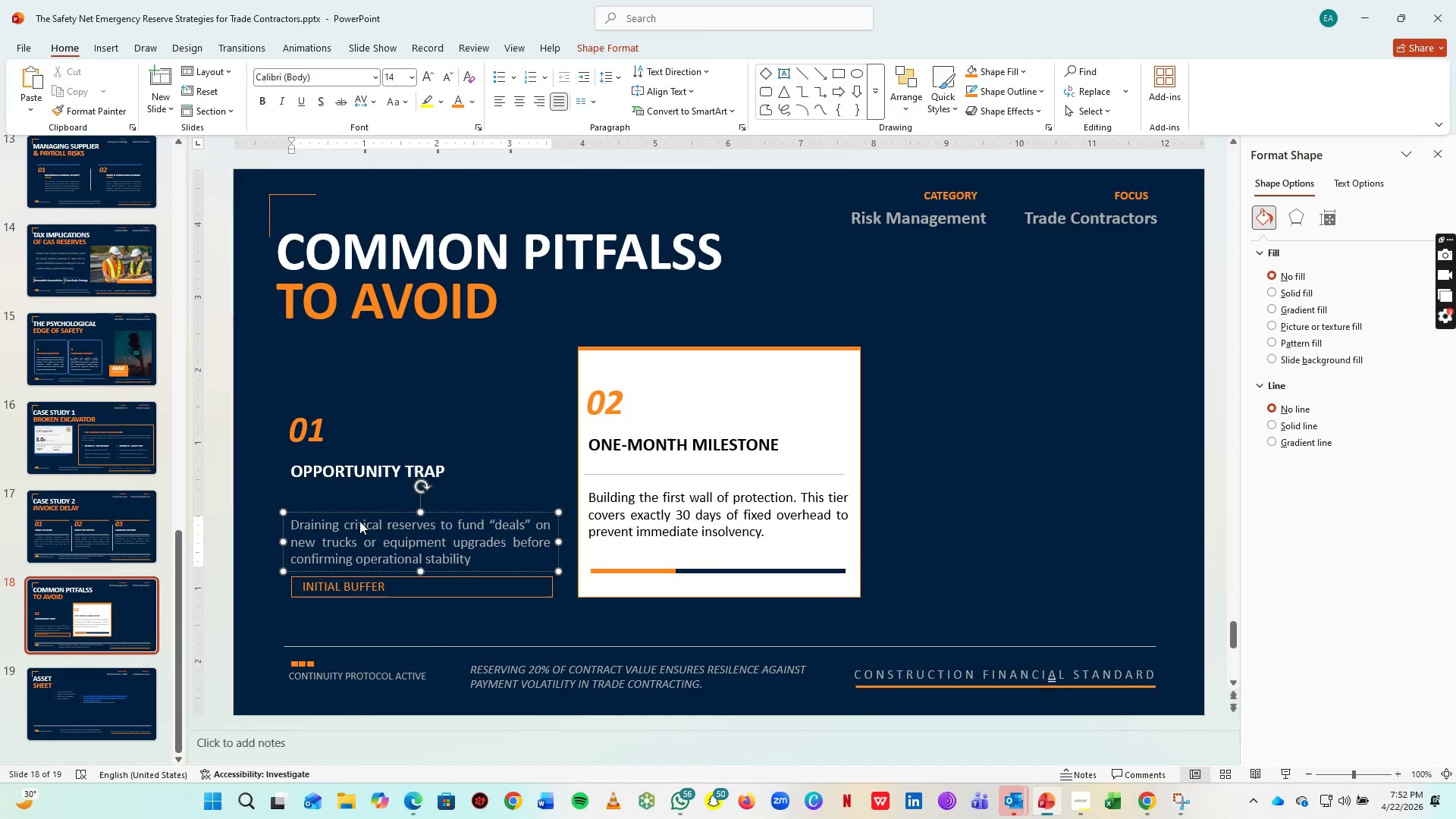 
left_click_drag(start_coordinate=[559, 544], to_coordinate=[532, 544])
 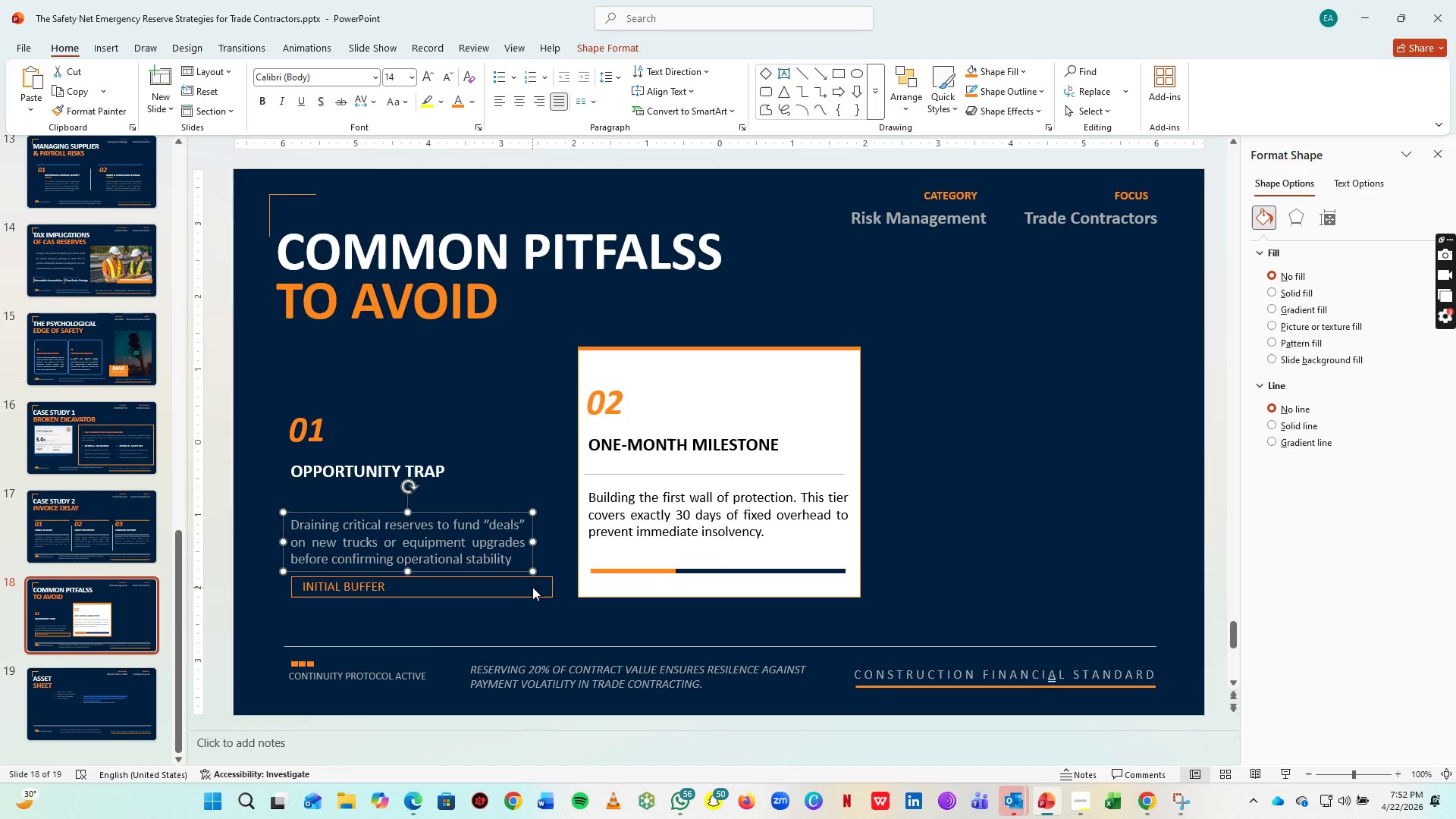 
left_click([532, 587])
 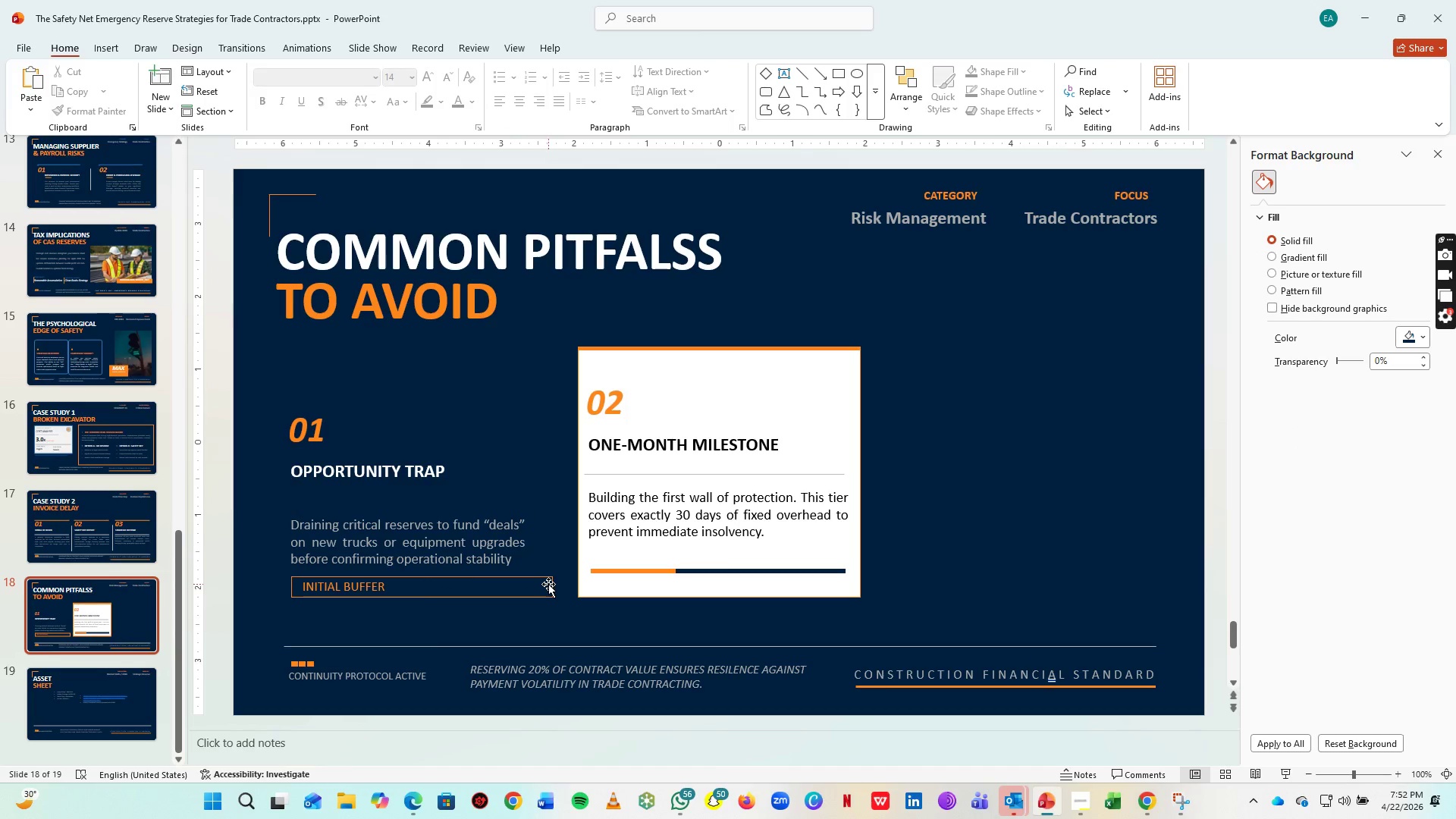 
left_click([548, 584])
 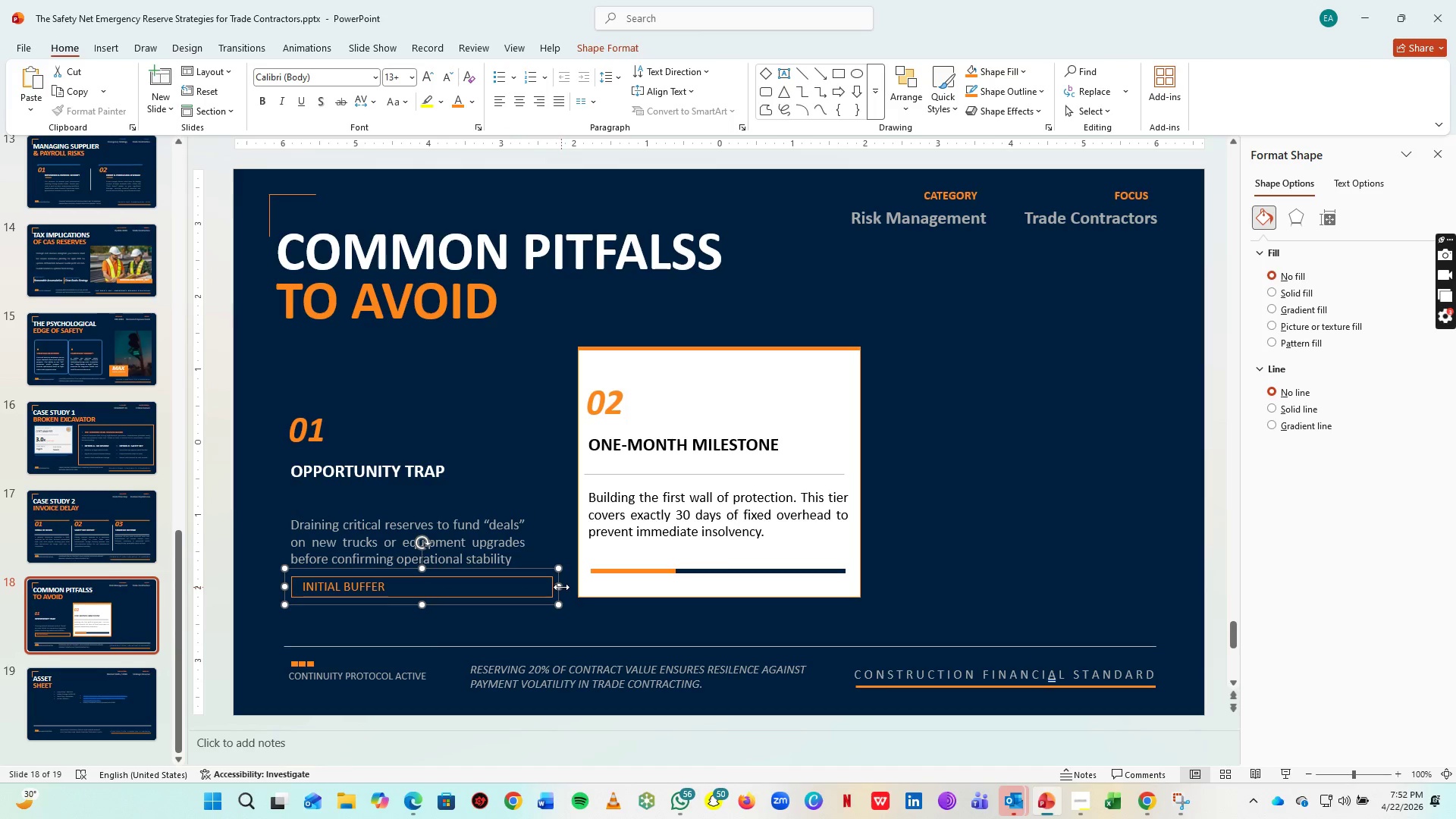 
left_click_drag(start_coordinate=[561, 587], to_coordinate=[532, 586])
 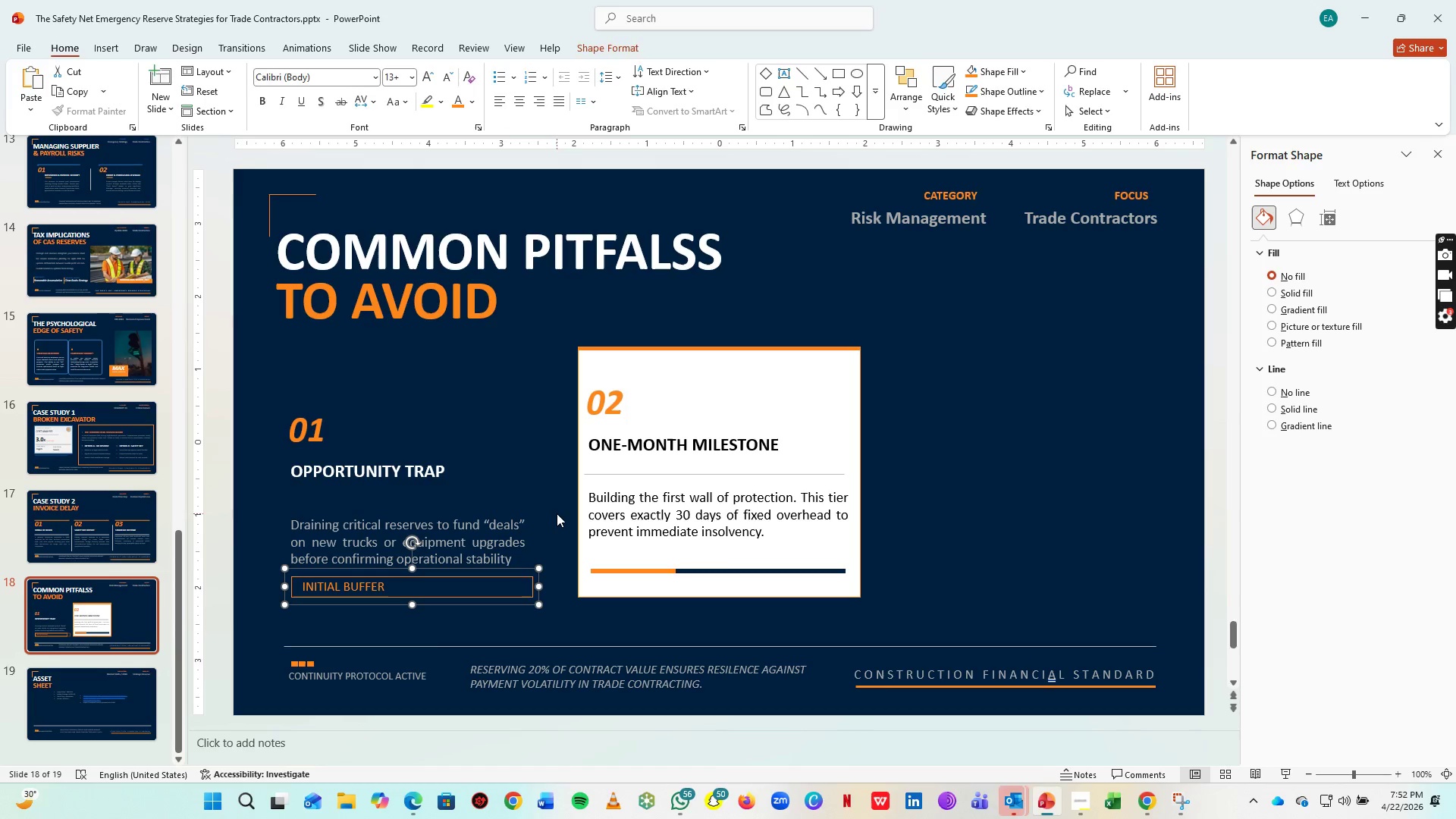 
scroll: coordinate [557, 513], scroll_direction: down, amount: 2.0
 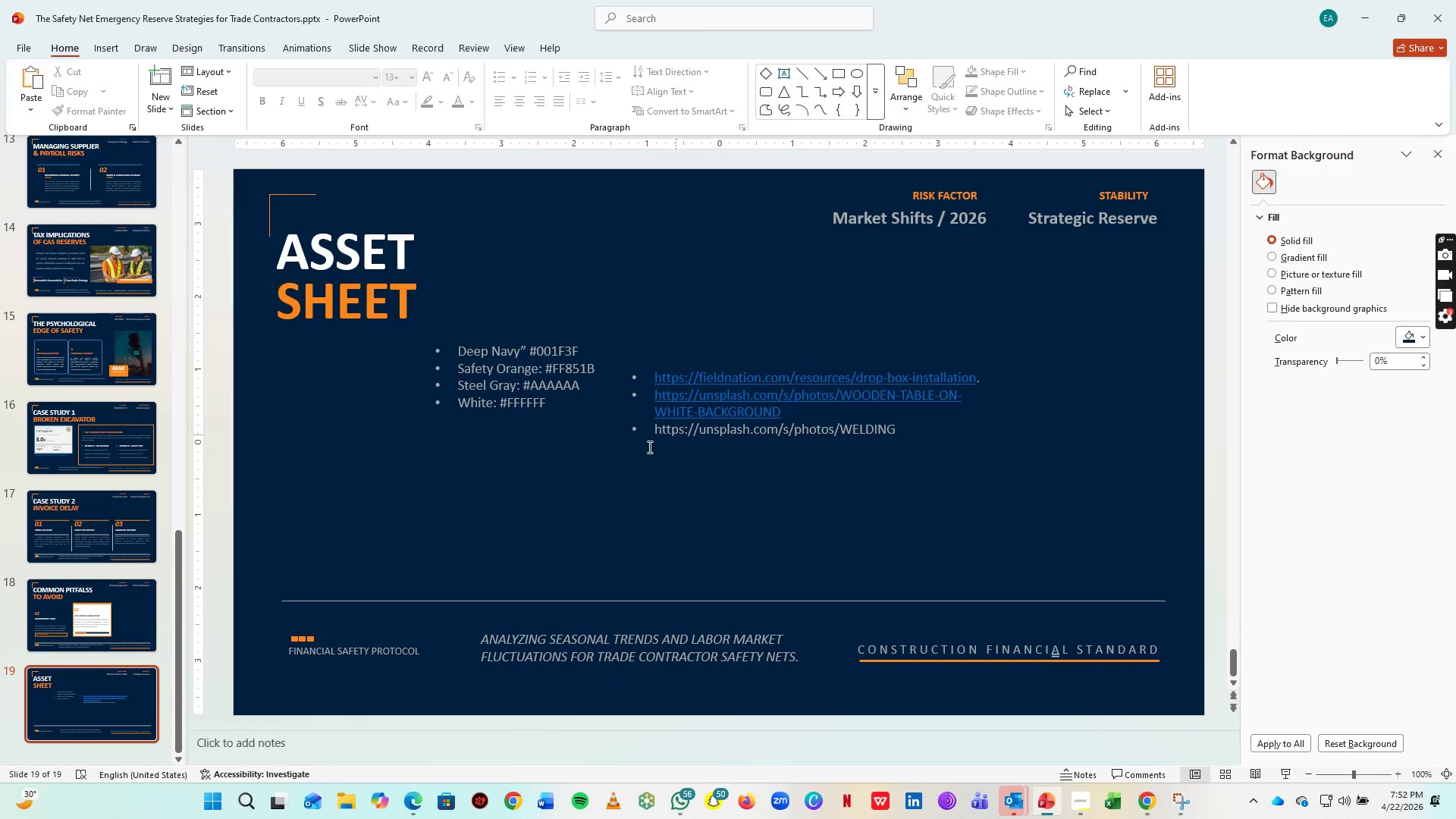 
scroll: coordinate [613, 471], scroll_direction: up, amount: 1.0
 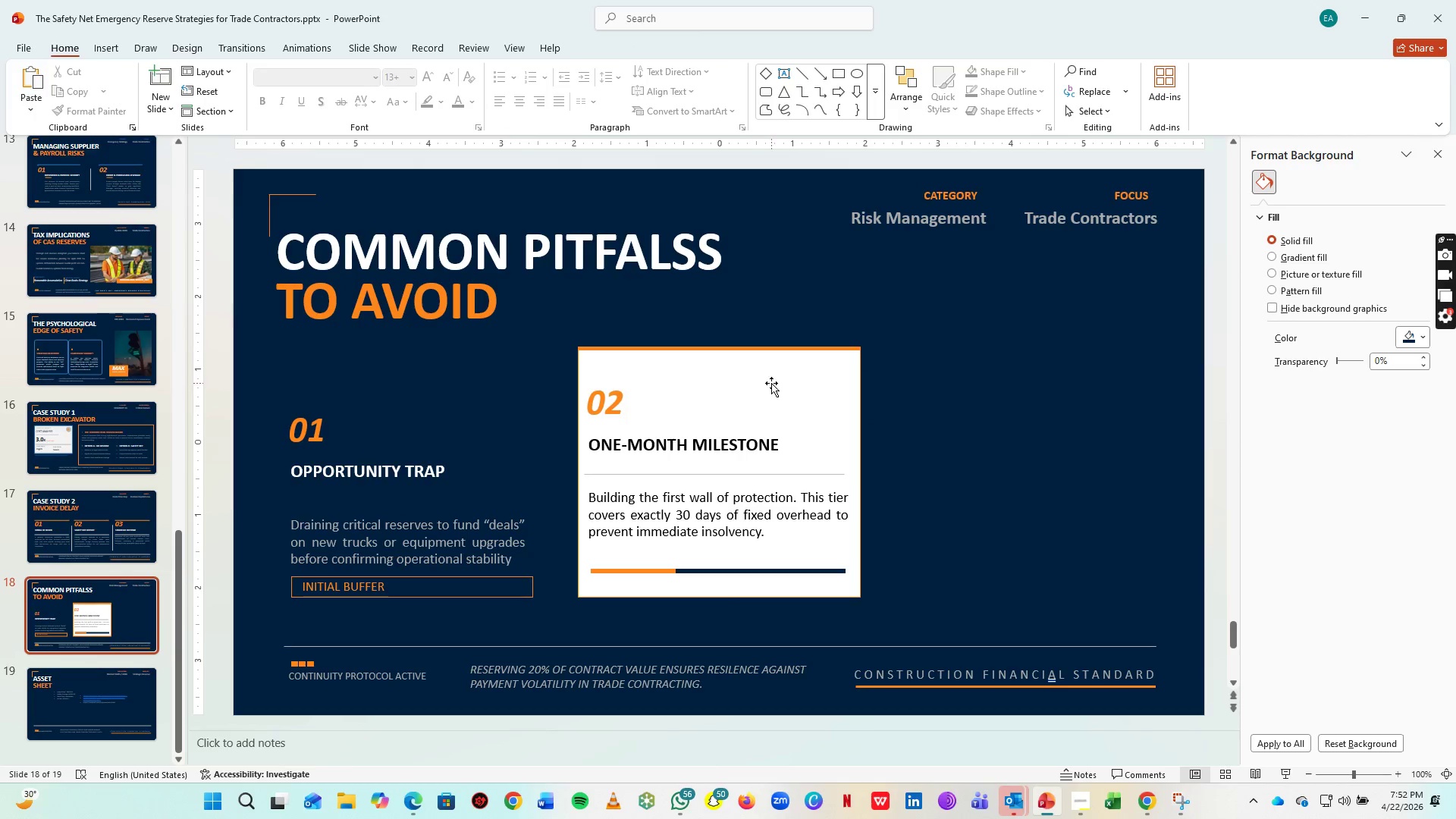 
left_click([771, 383])
 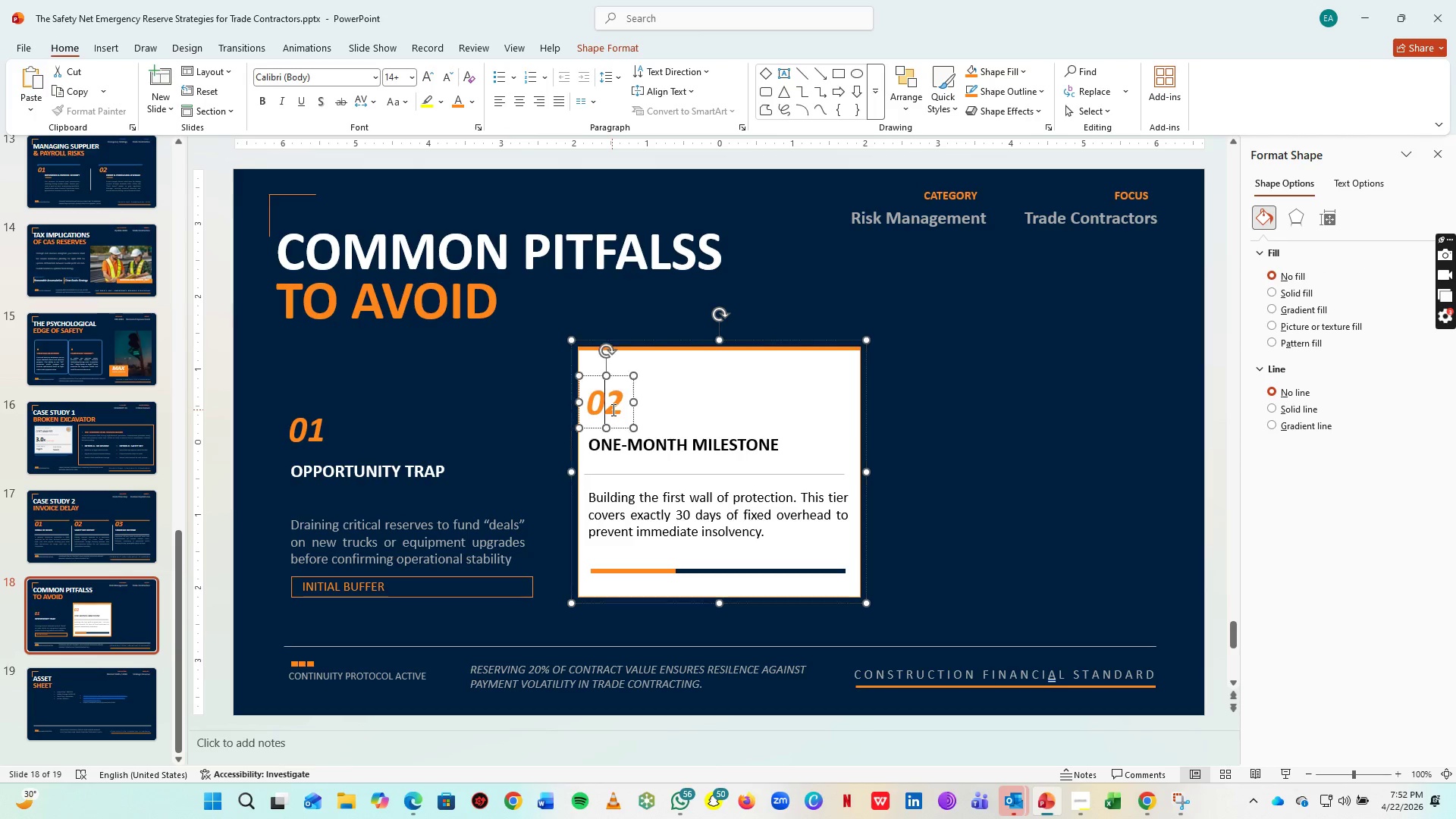 
left_click([612, 410])
 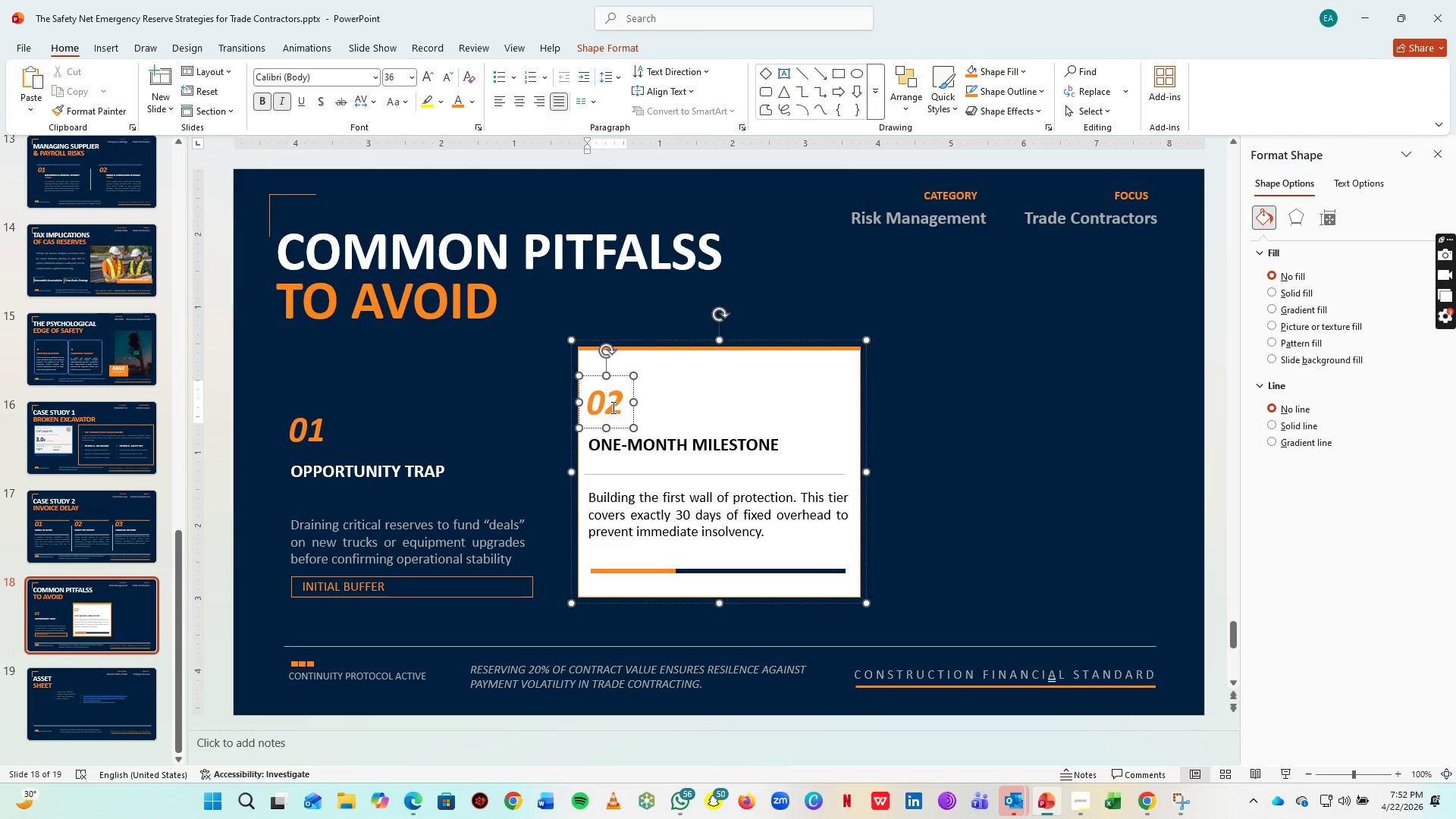 
hold_key(key=ControlLeft, duration=0.89)
 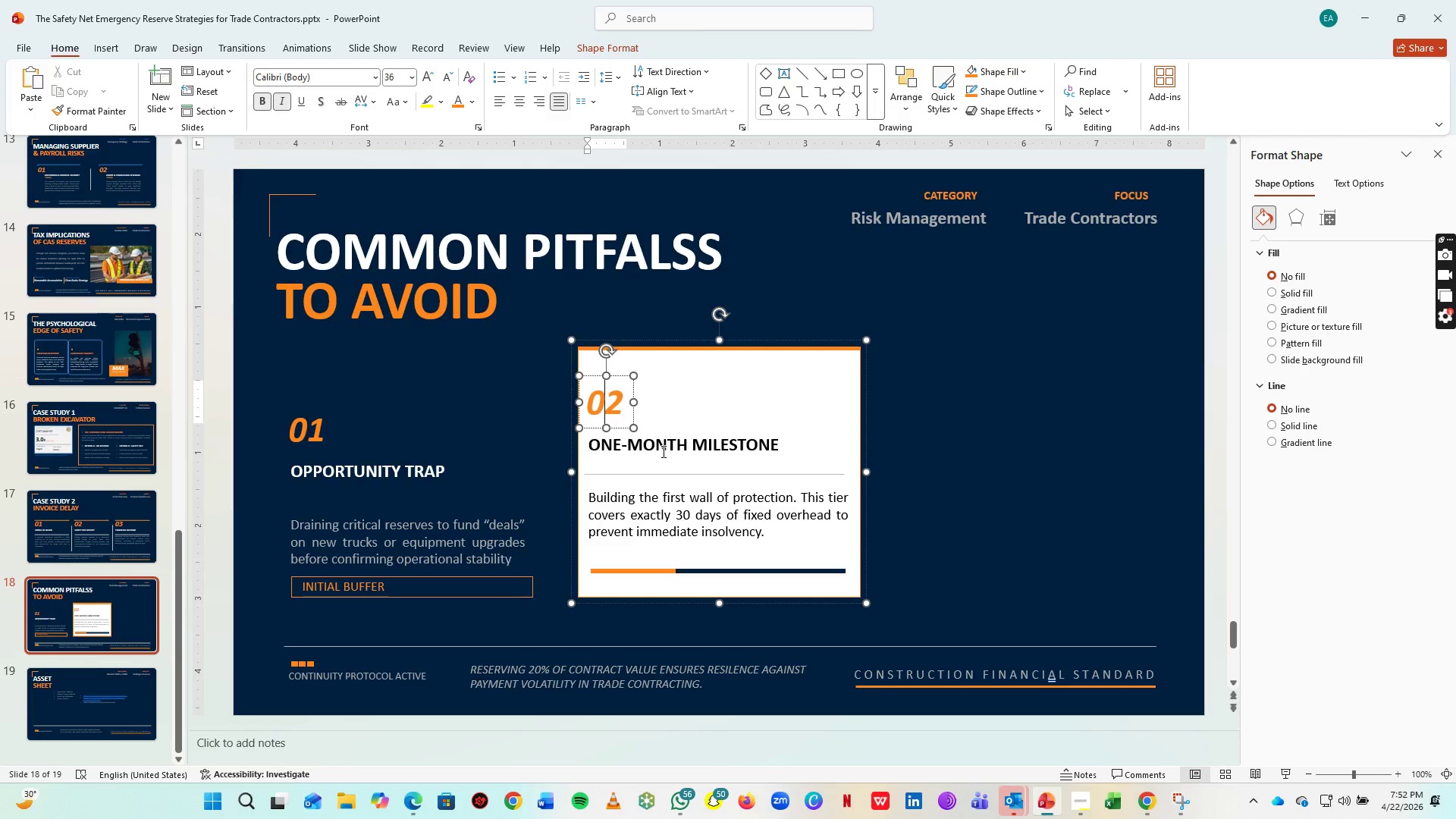 
left_click([662, 451])
 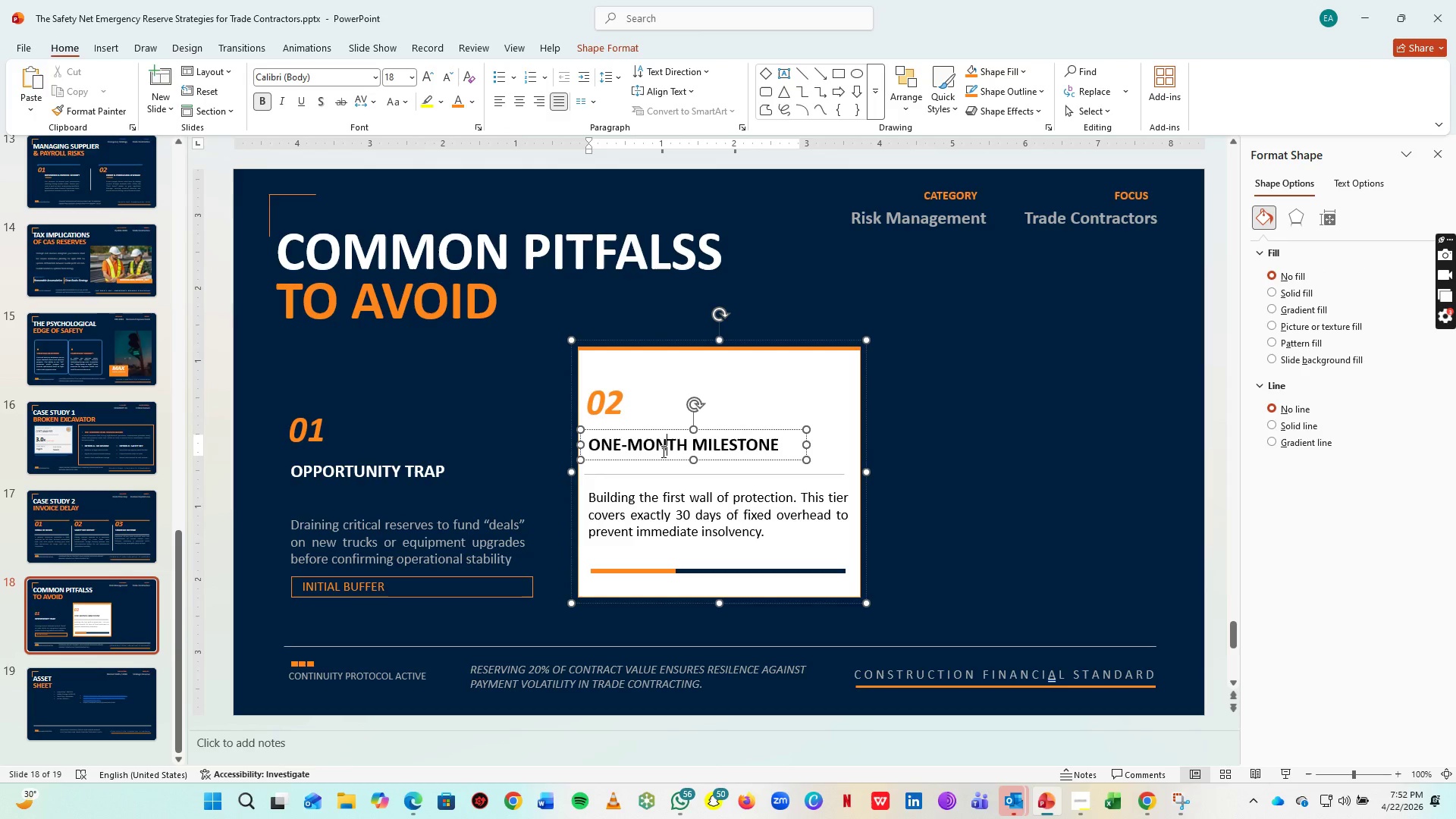 
key(Control+A)
 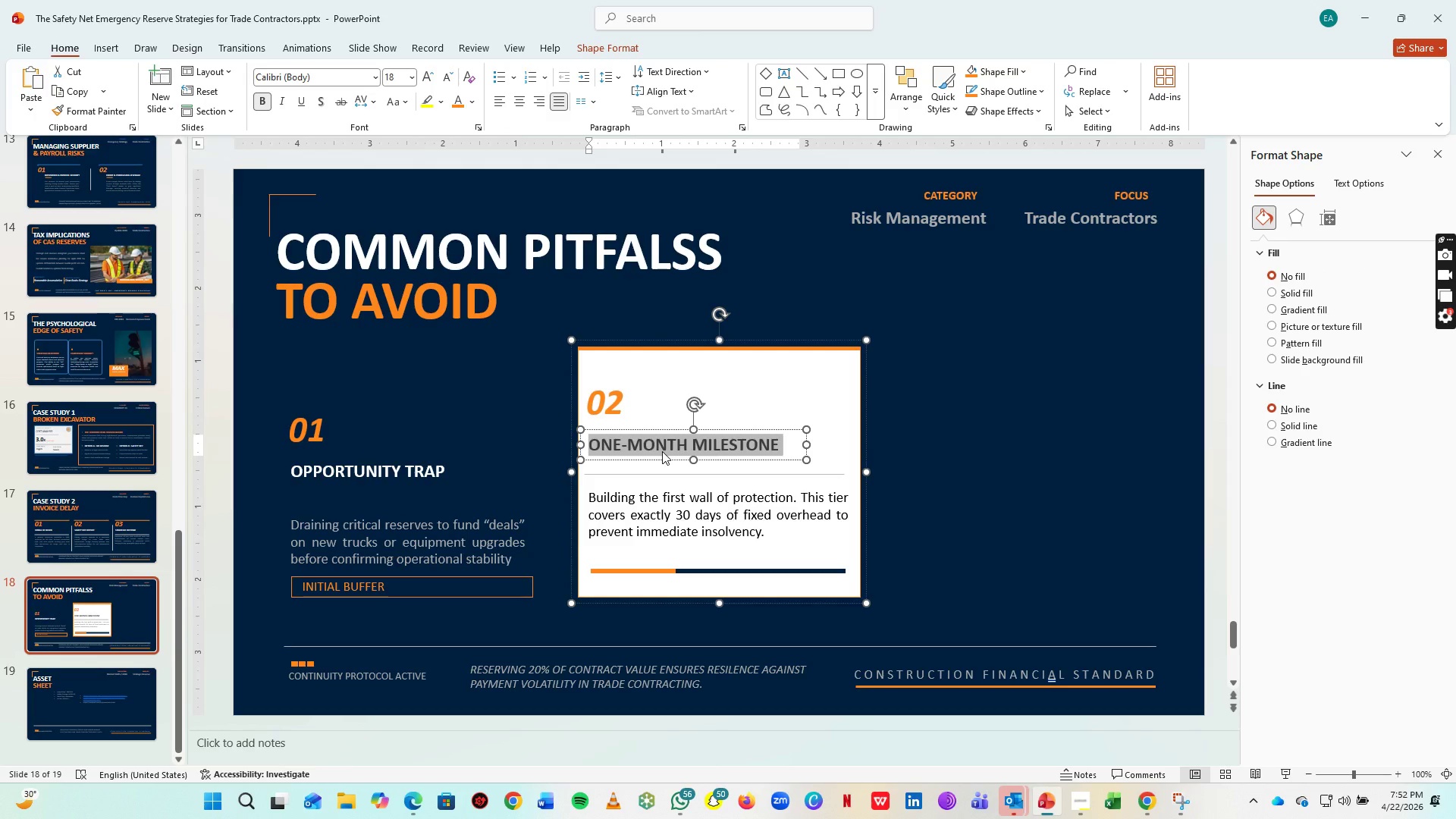 
type(PEERS)
key(Backspace)
key(Backspace)
key(Backspace)
type(RSOAN)
key(Backspace)
key(Backspace)
type(NAL INFLATION)
 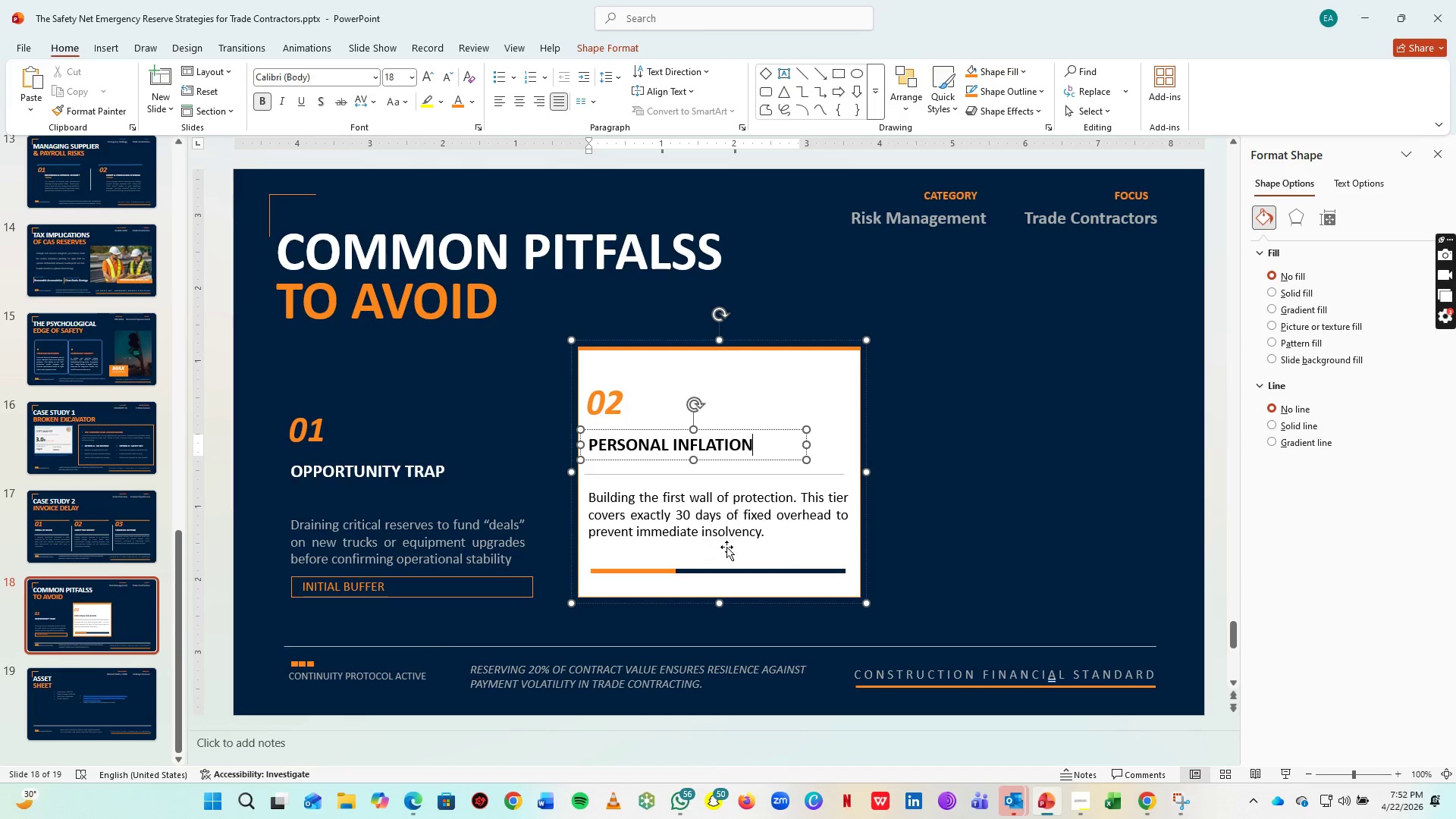 
left_click([733, 507])
 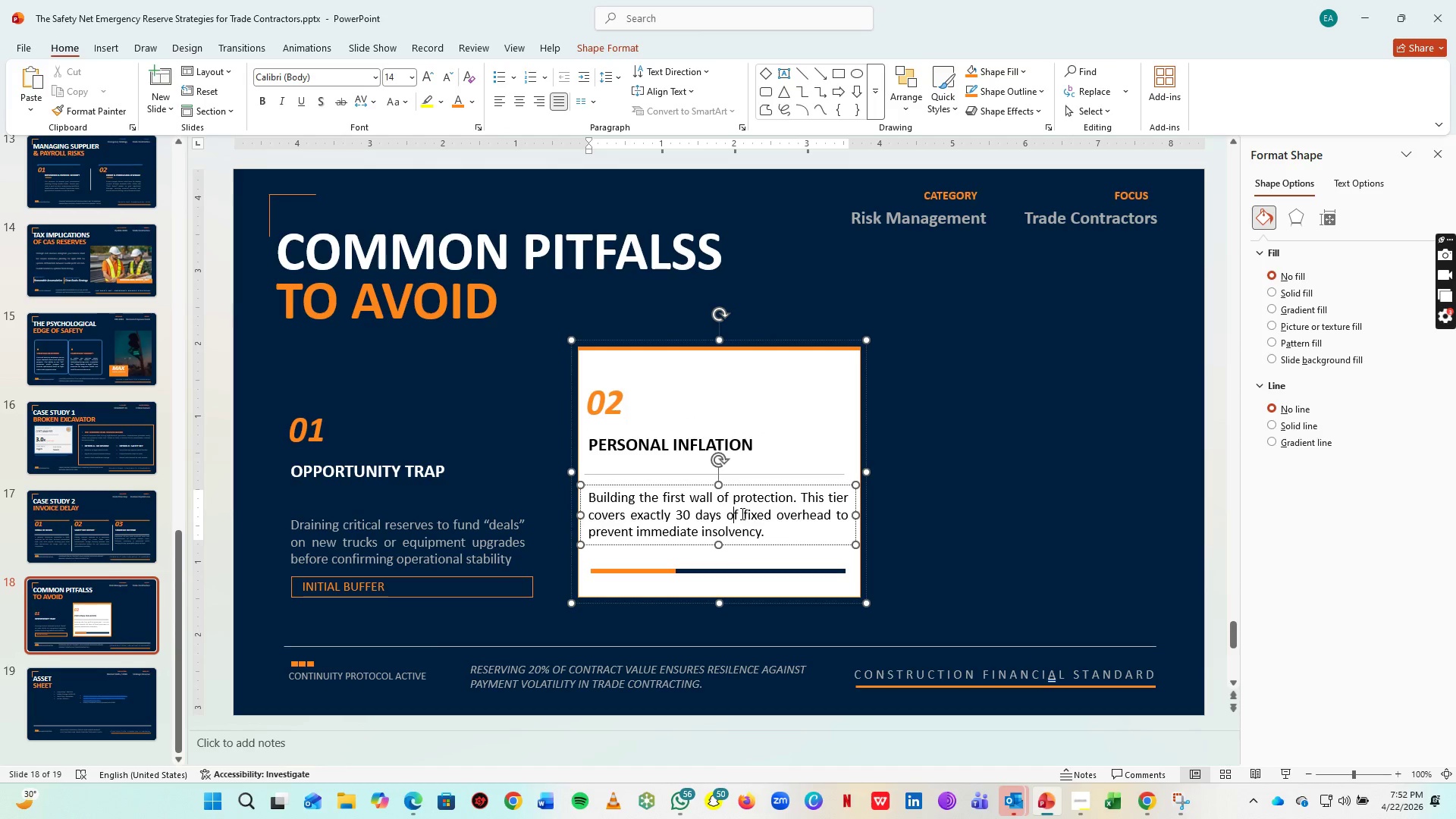 
key(Control+A)
 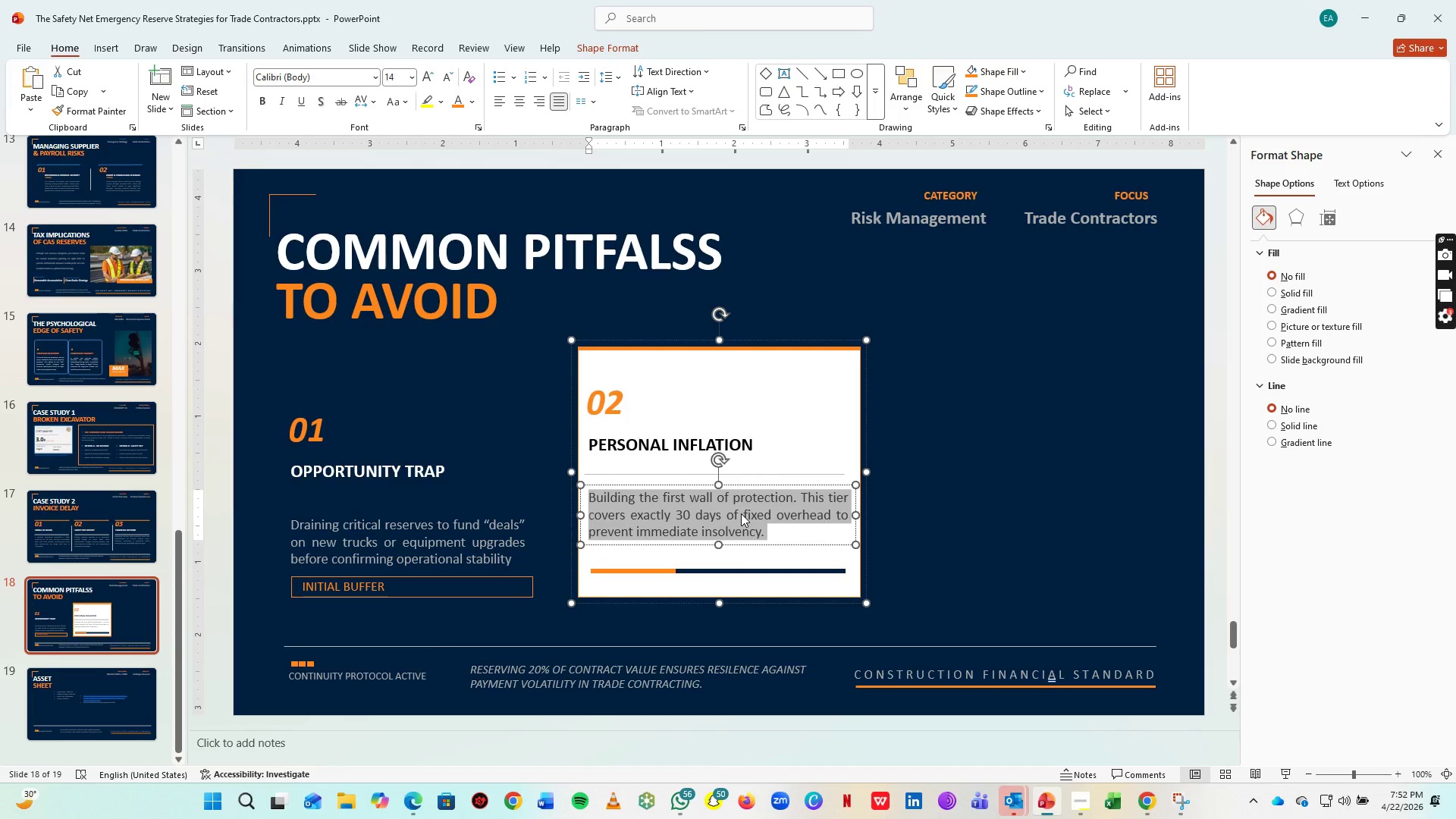 
type(Borrowing from bsu)
key(Backspace)
key(Backspace)
type(usiness safety nets to fn)
key(Backspace)
type(inance non-s)
key(Backspace)
type(essentila)
key(Backspace)
key(Backspace)
key(Backspace)
type(ial lifestyle costs, eroding the company's defemsive postir)
key(Backspace)
key(Backspace)
type(ure.)
 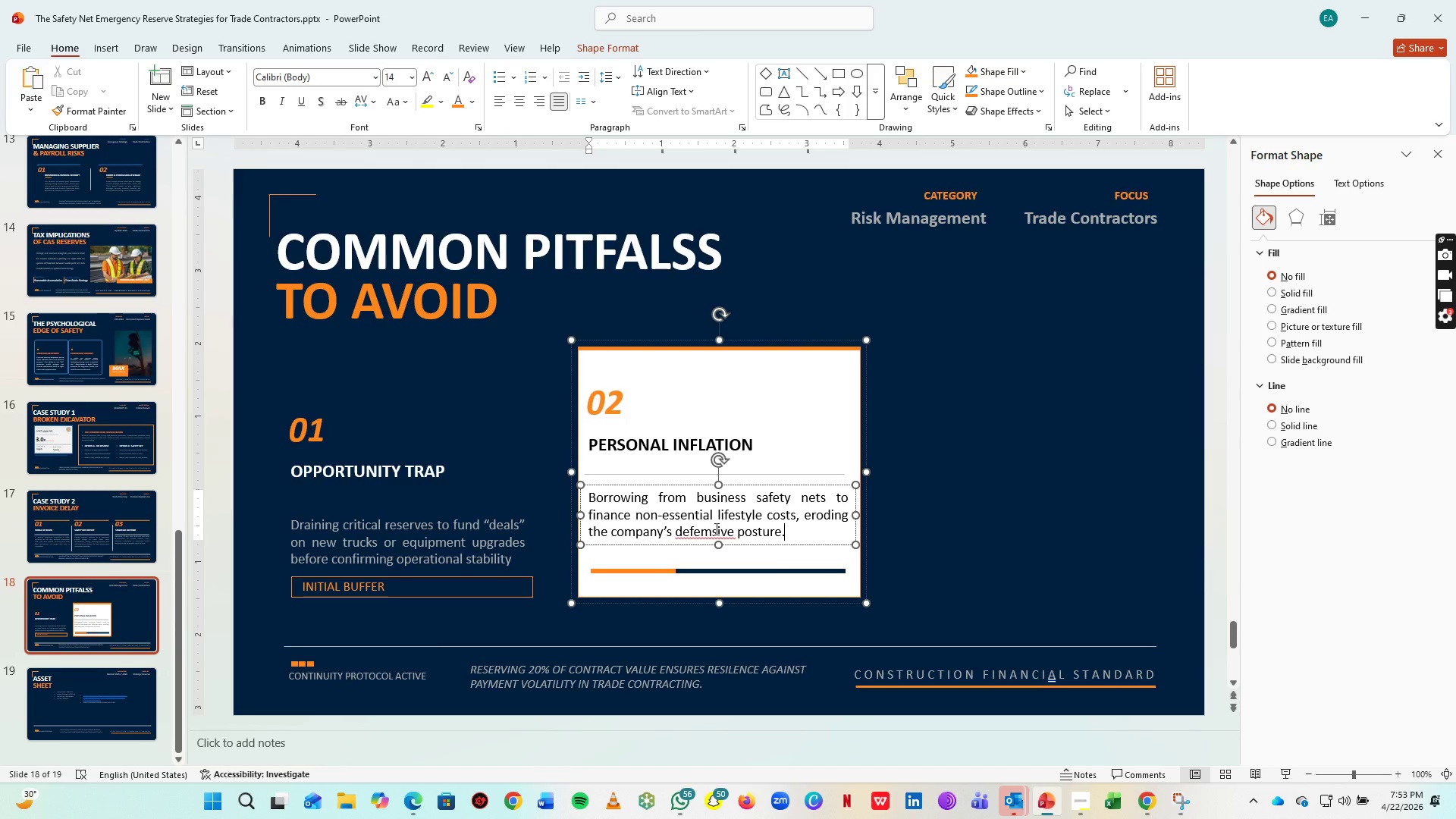 
right_click([714, 529])
 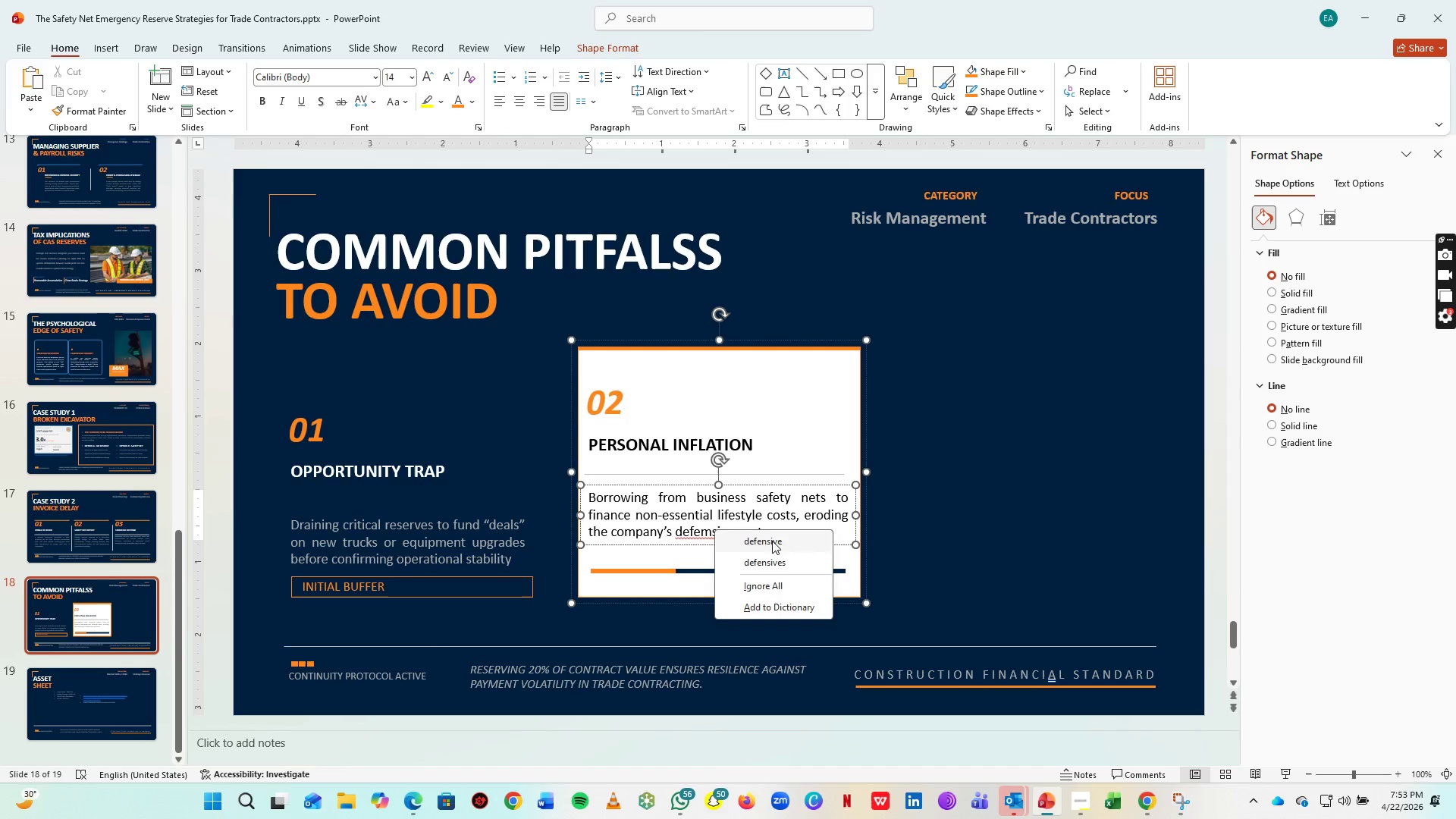 
left_click([772, 541])
 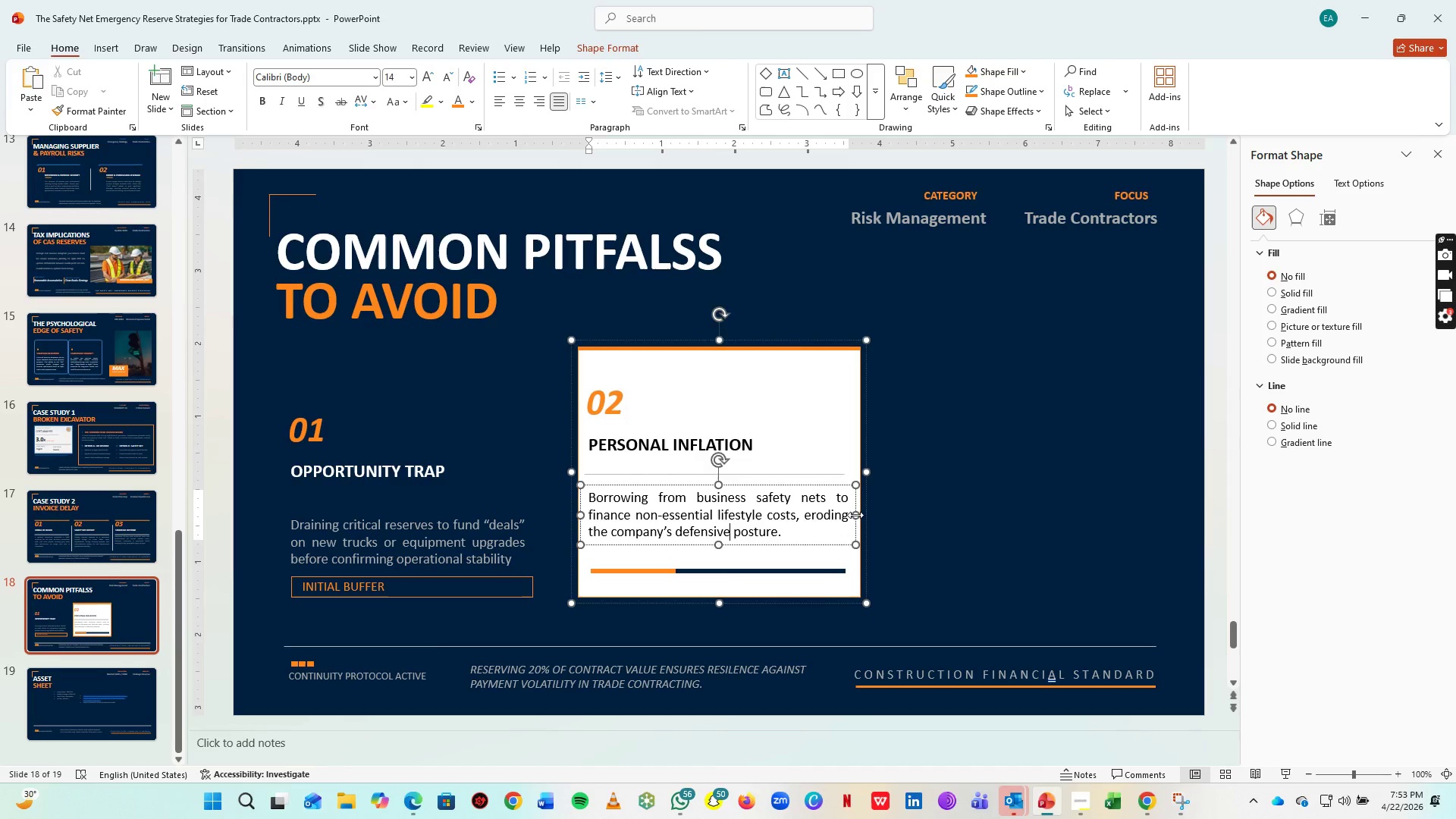 
left_click_drag(start_coordinate=[855, 515], to_coordinate=[785, 520])
 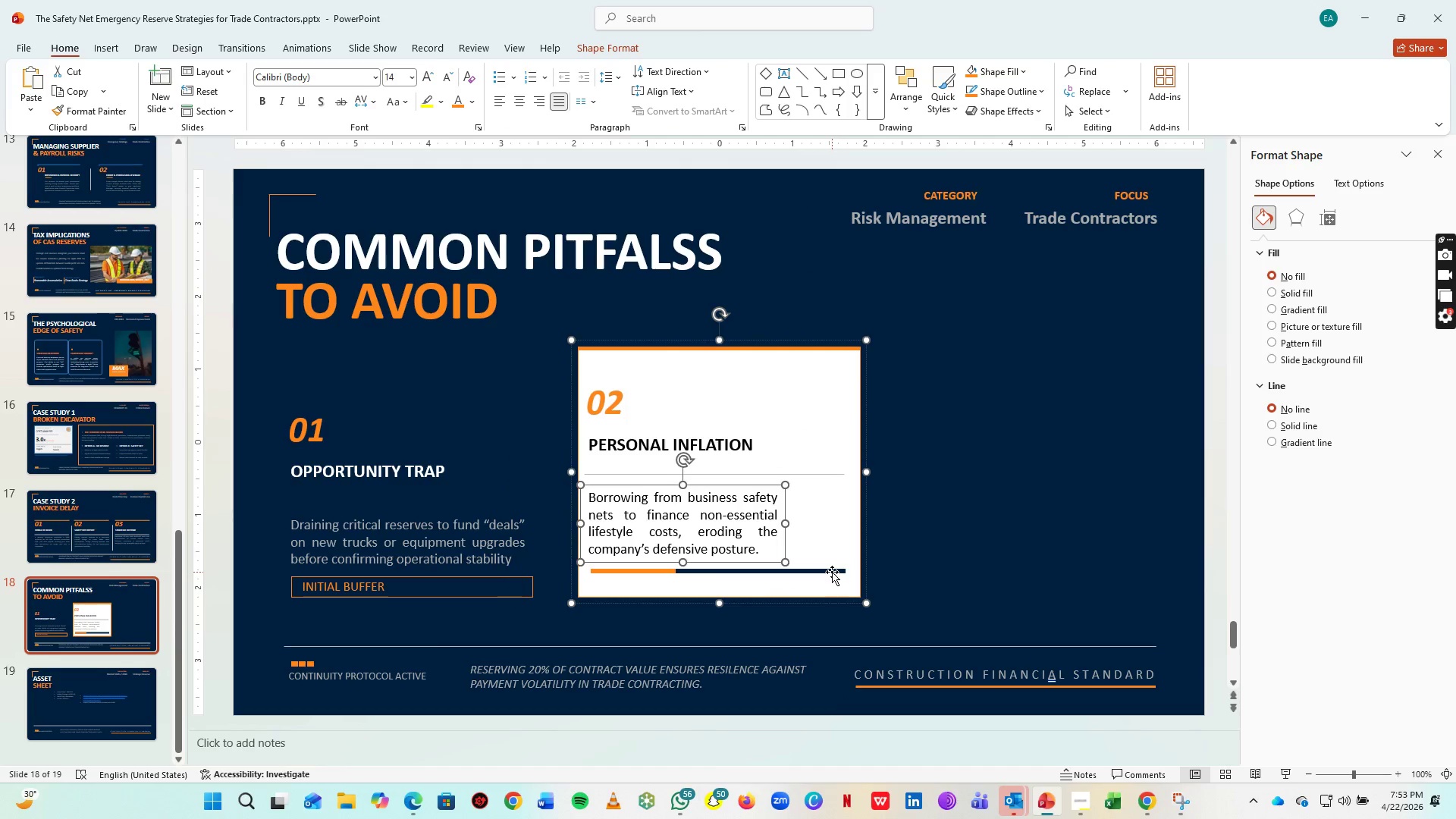 
left_click([832, 572])
 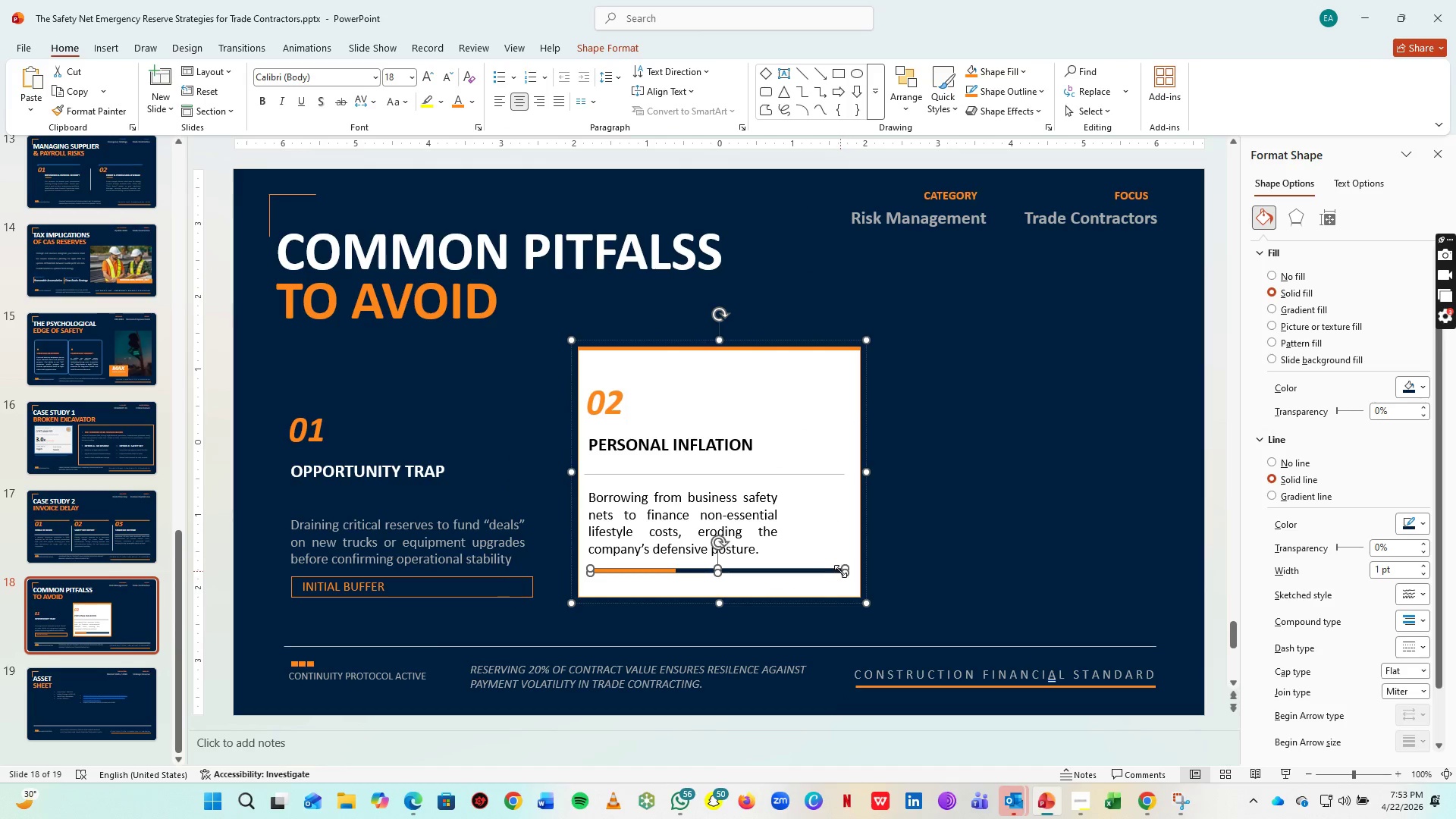 
hold_key(key=ControlLeft, duration=0.7)
scroll: coordinate [840, 571], scroll_direction: up, amount: 4.0
 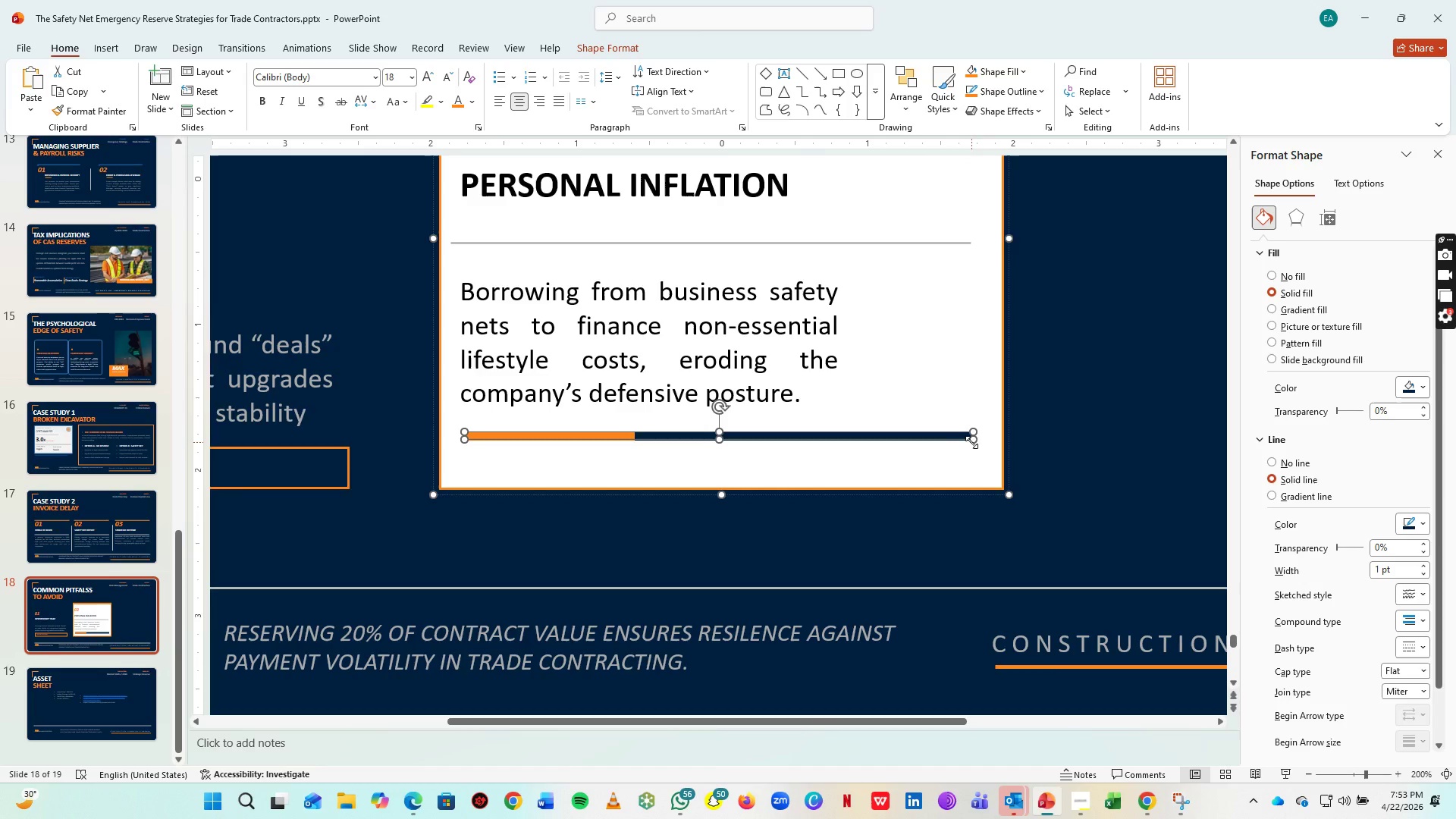 
left_click_drag(start_coordinate=[973, 441], to_coordinate=[843, 422])
 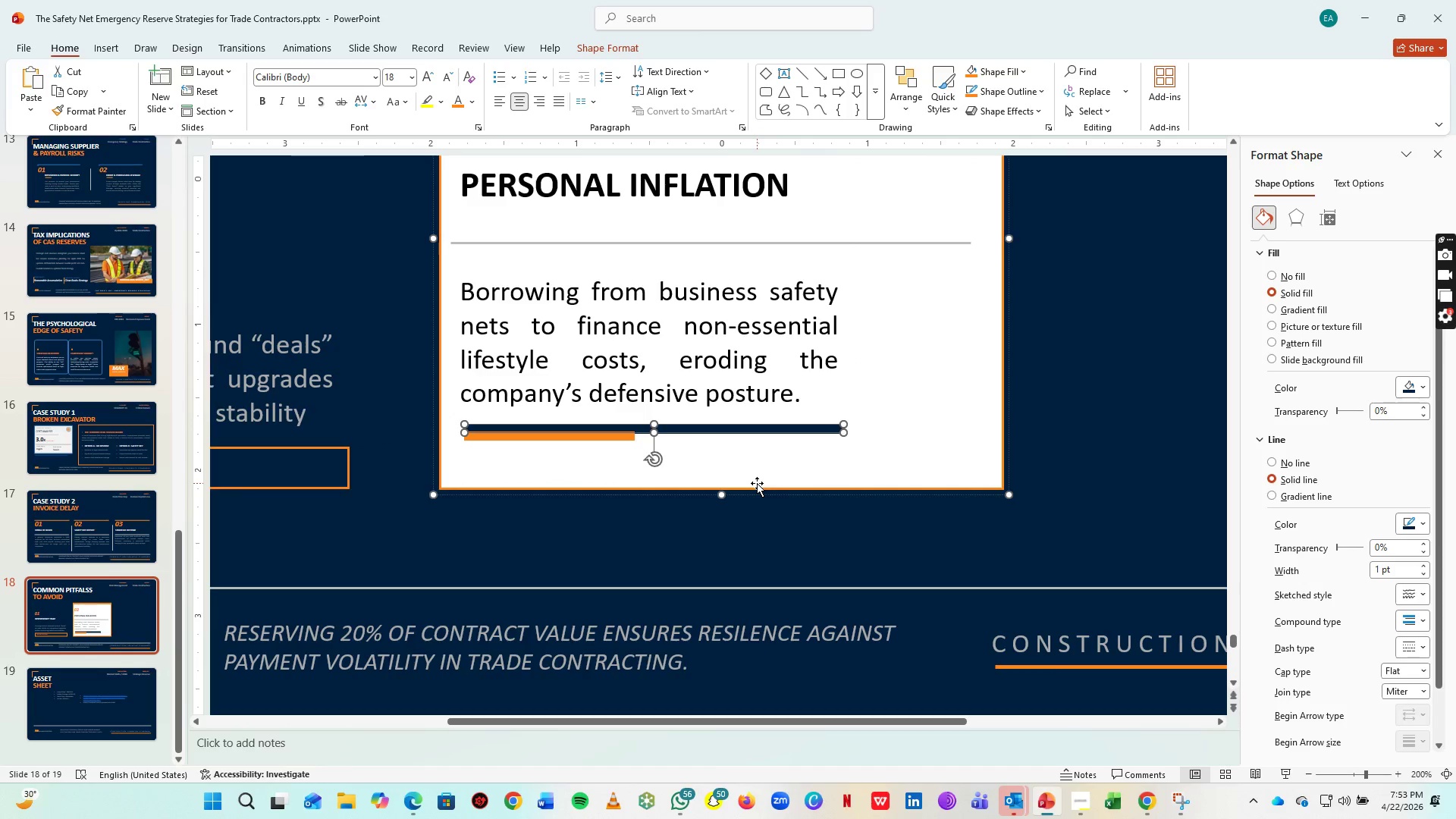 
key(Control+Z)
 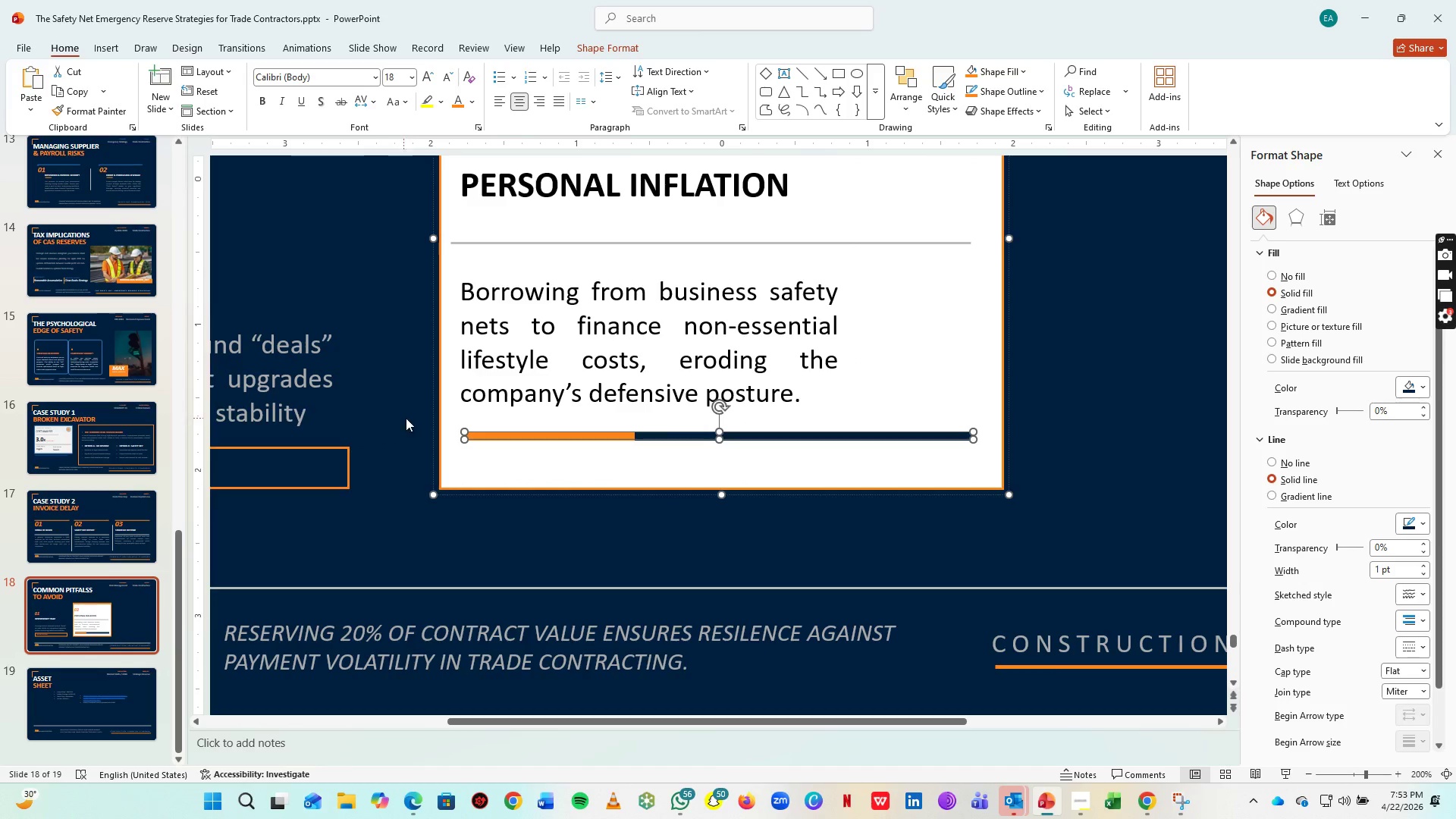 
left_click([409, 416])
 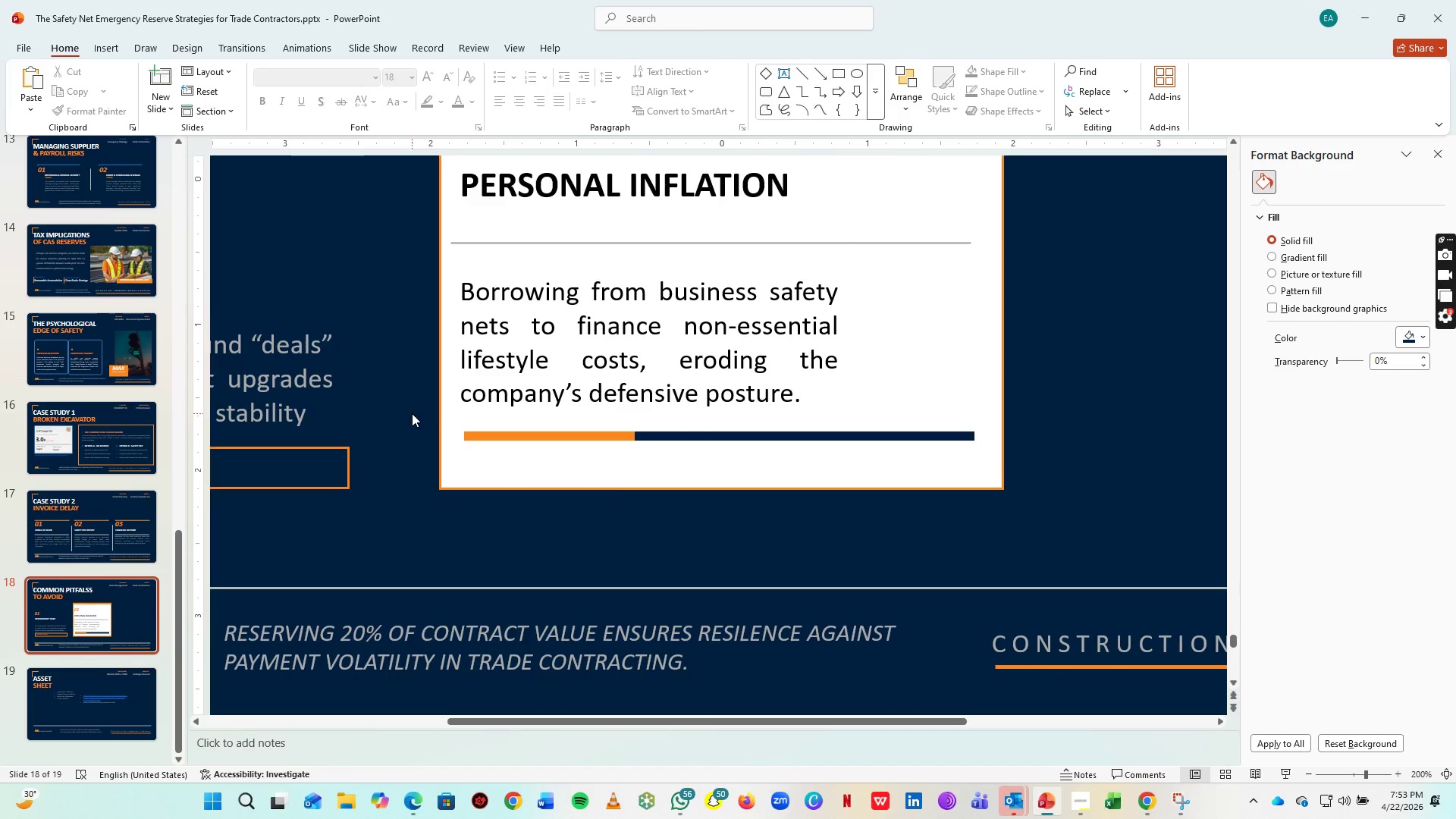 
left_click_drag(start_coordinate=[412, 413], to_coordinate=[1089, 450])
 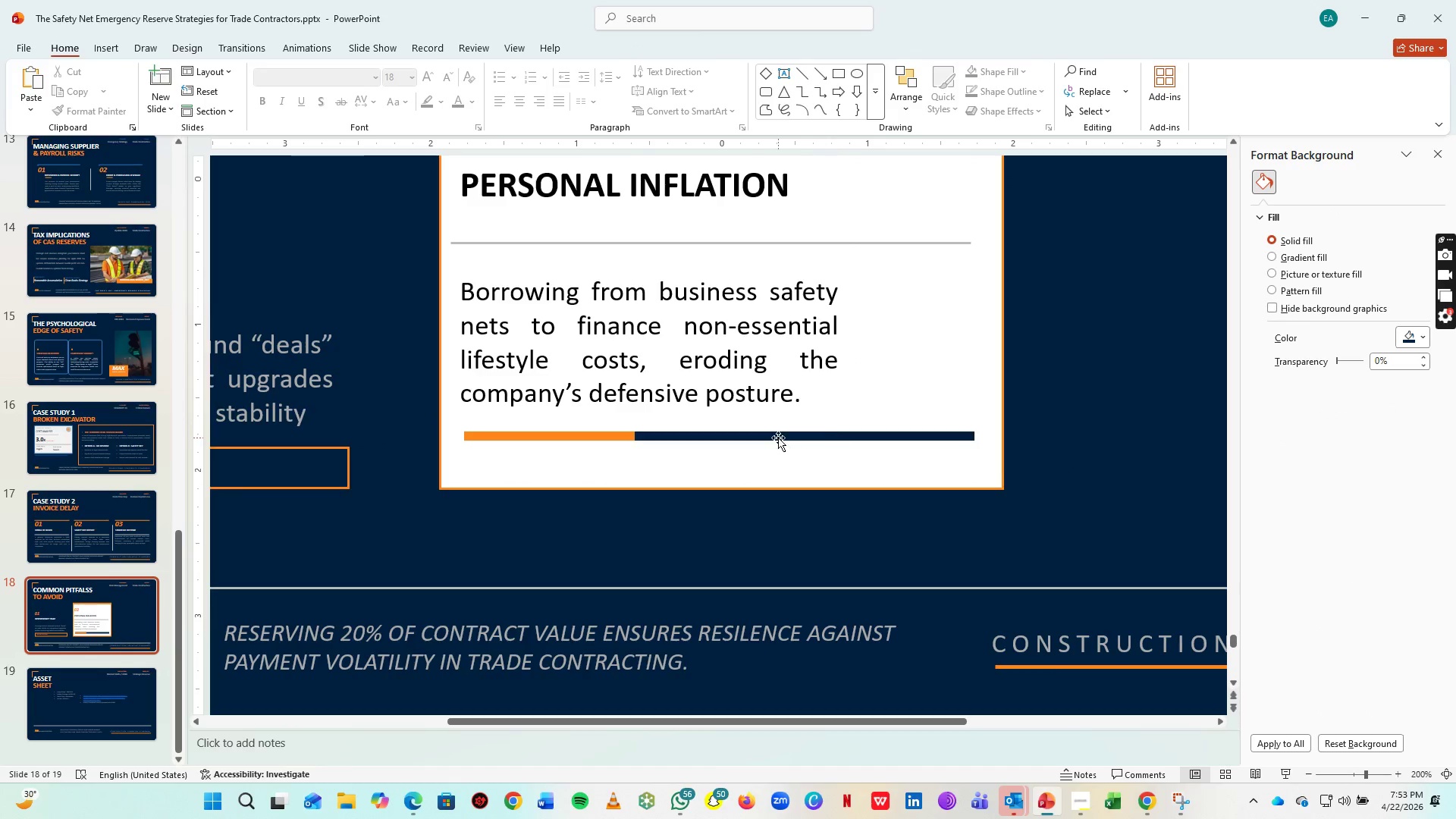 
left_click([778, 438])
 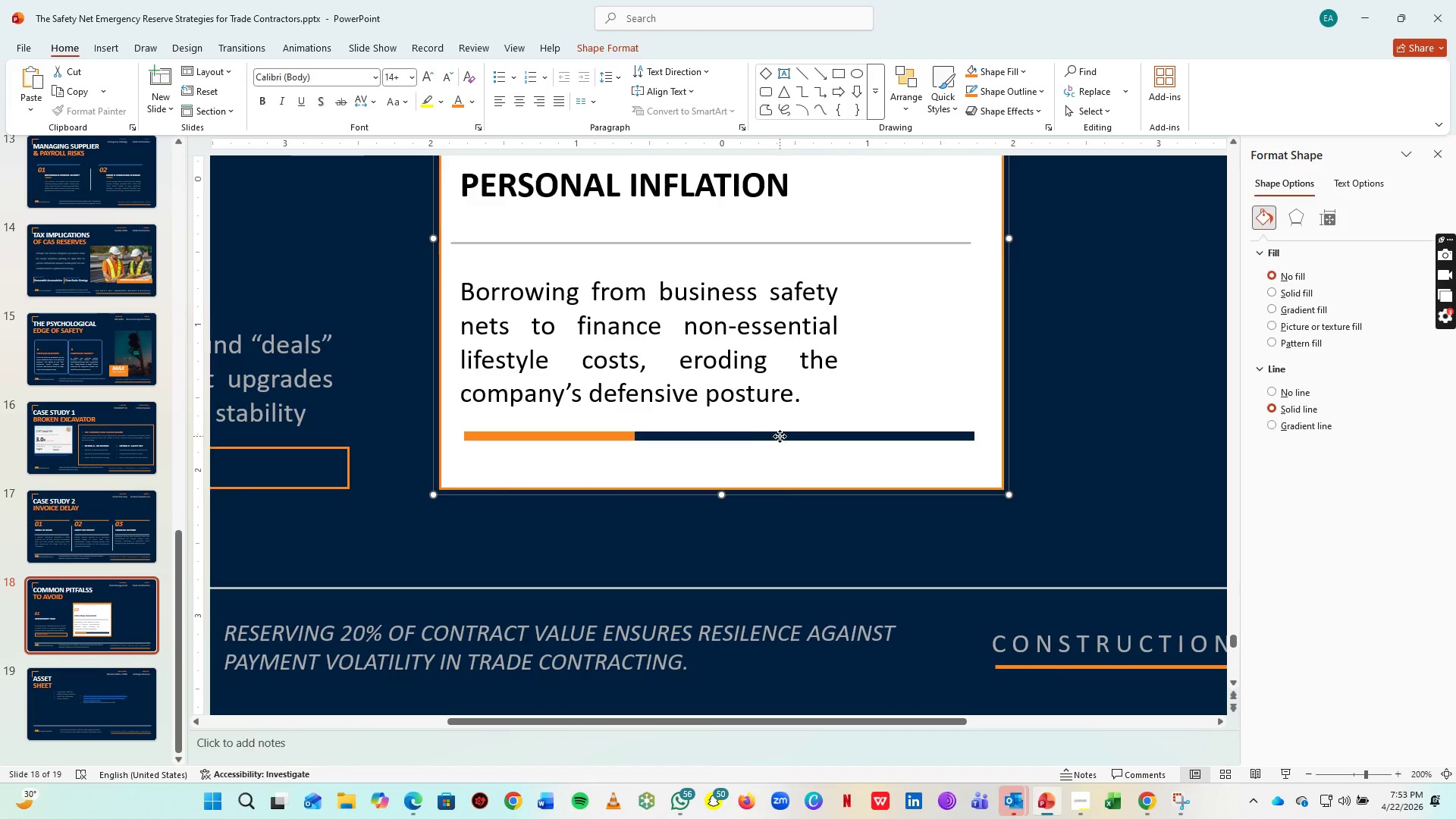 
left_click([780, 436])
 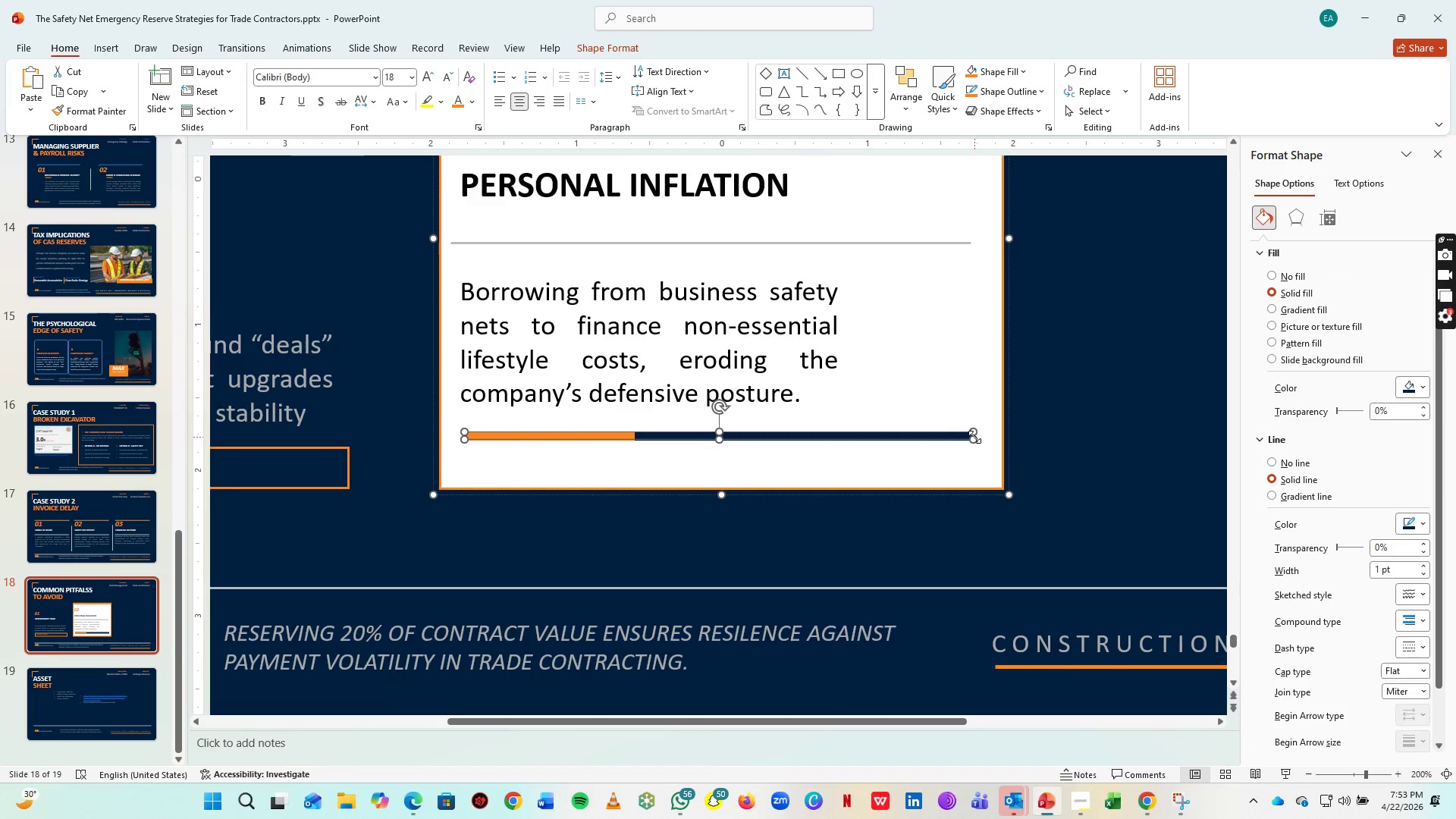 
left_click_drag(start_coordinate=[973, 438], to_coordinate=[841, 437])
 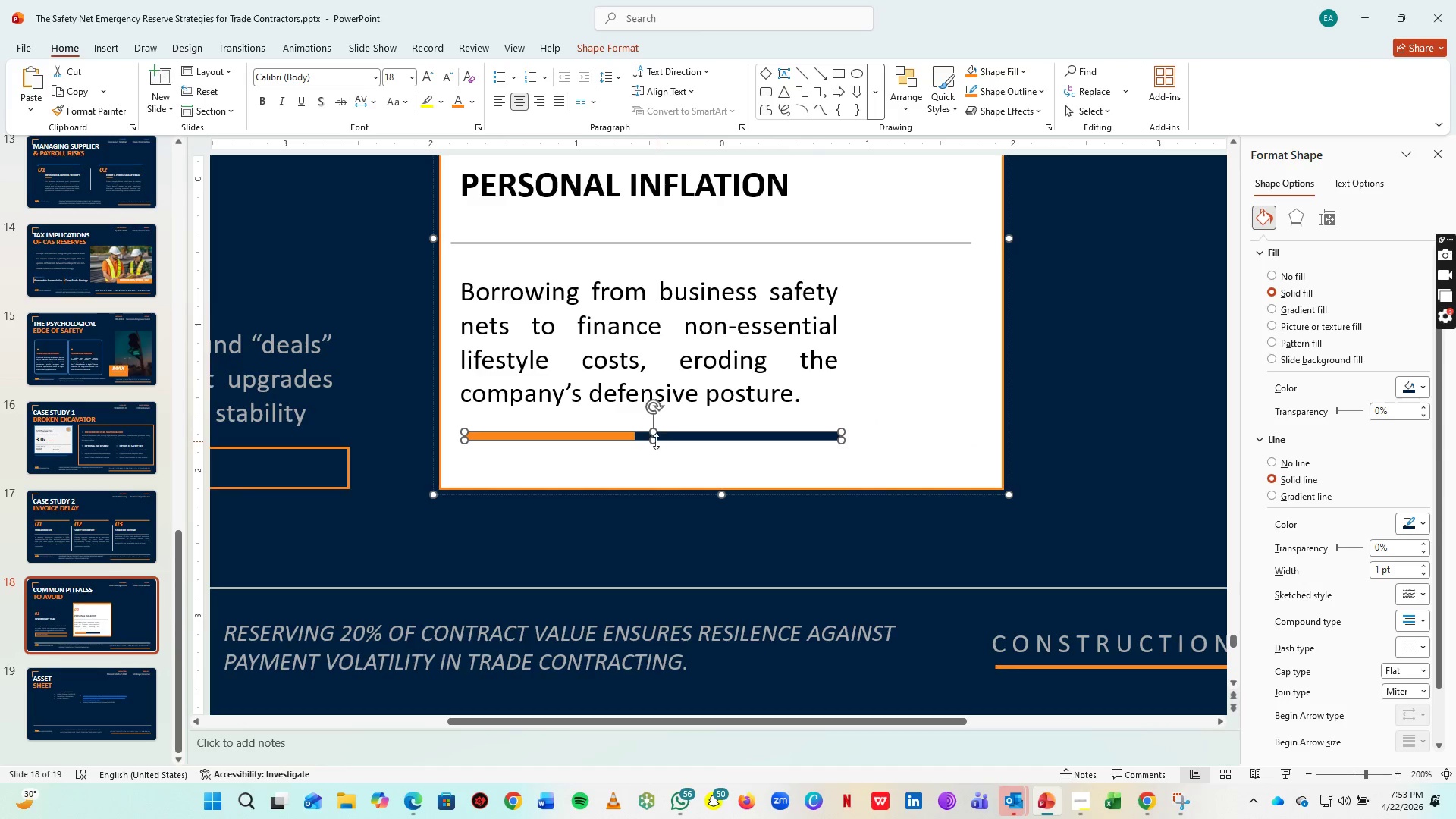 
left_click_drag(start_coordinate=[655, 441], to_coordinate=[664, 475])
 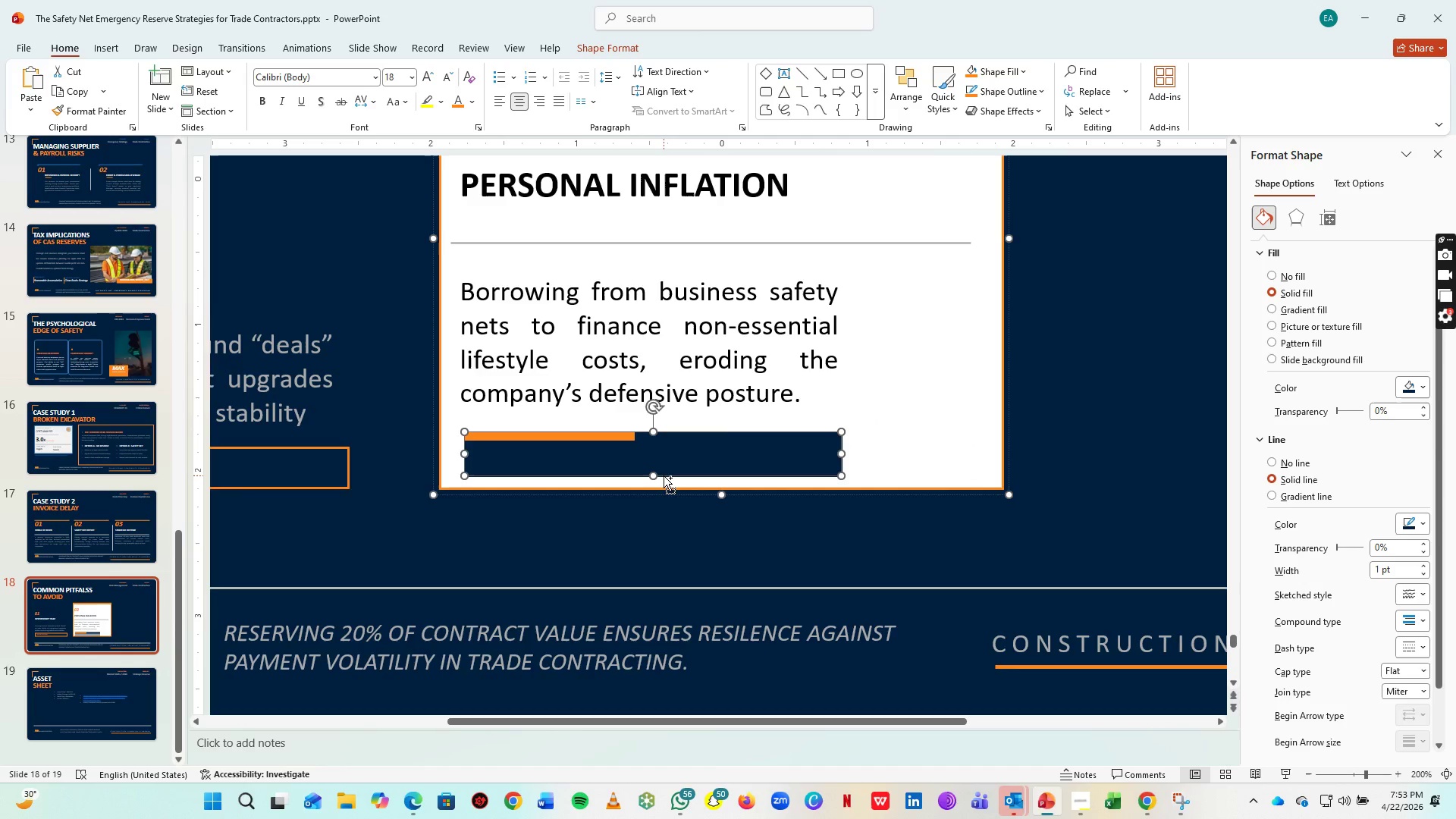 
key(Control+Z)
 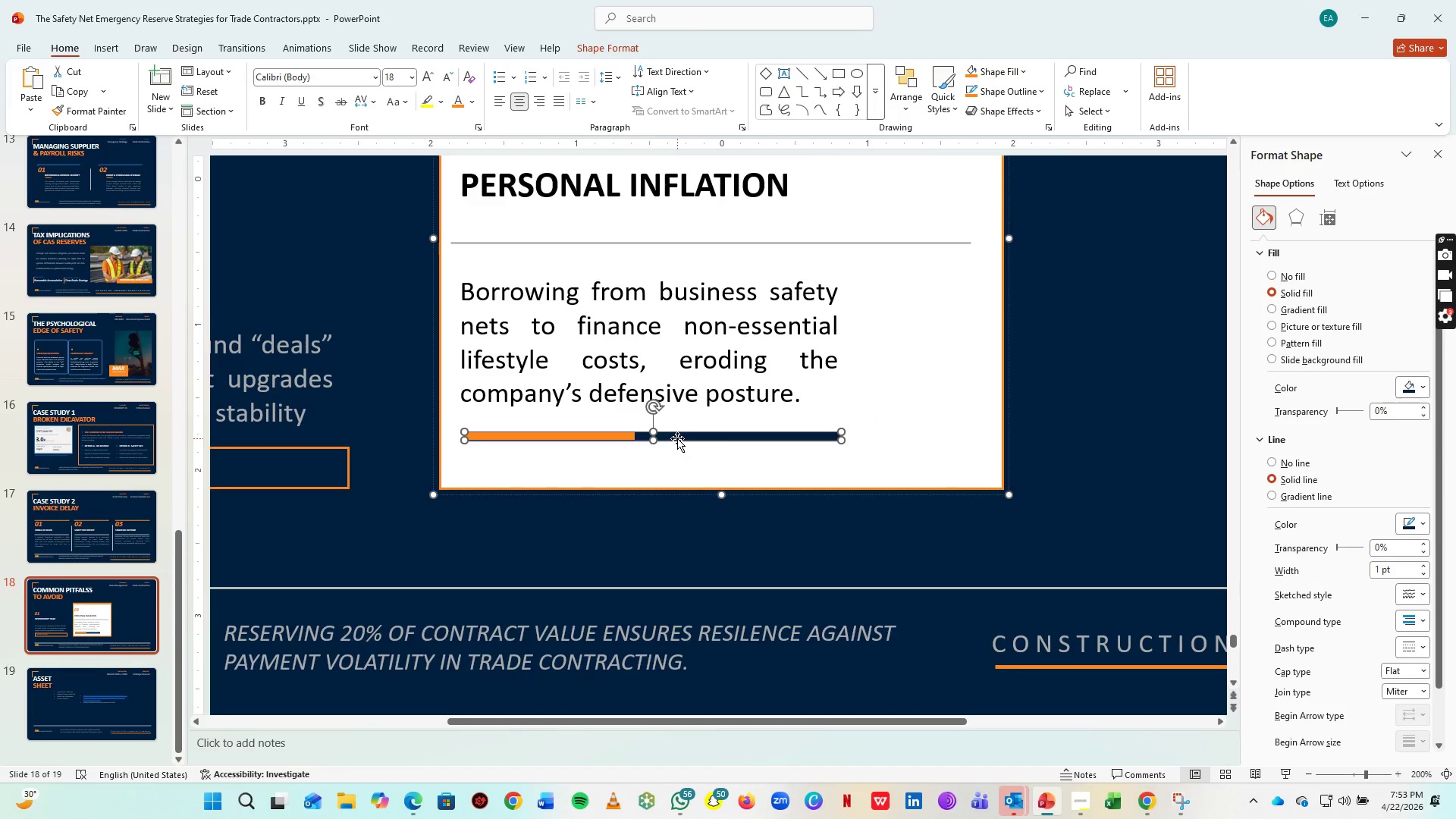 
hold_key(key=ShiftLeft, duration=1.53)
left_click([611, 438])
 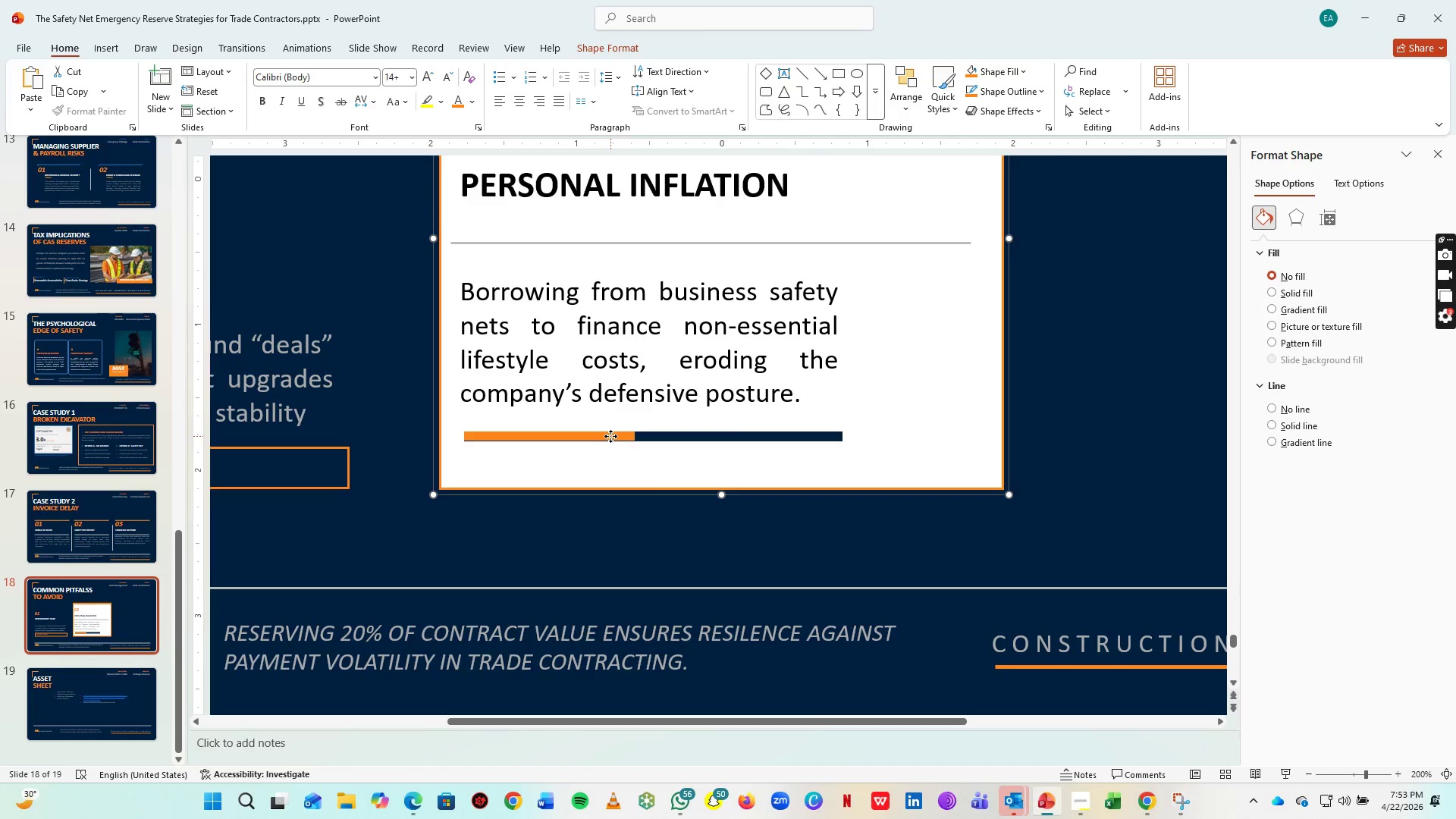 
left_click([610, 436])
 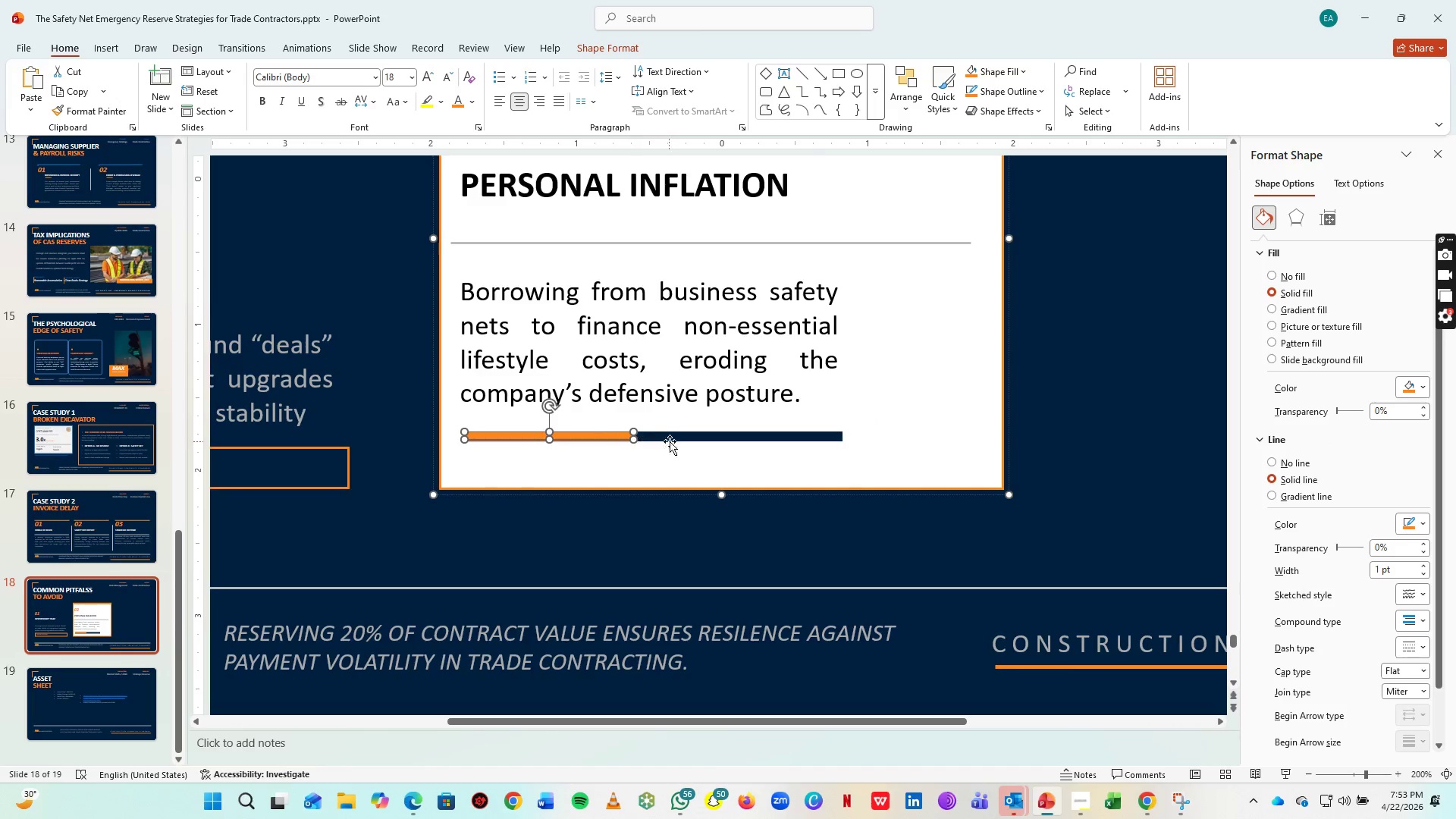 
hold_key(key=ShiftLeft, duration=0.73)
left_click([681, 438])
 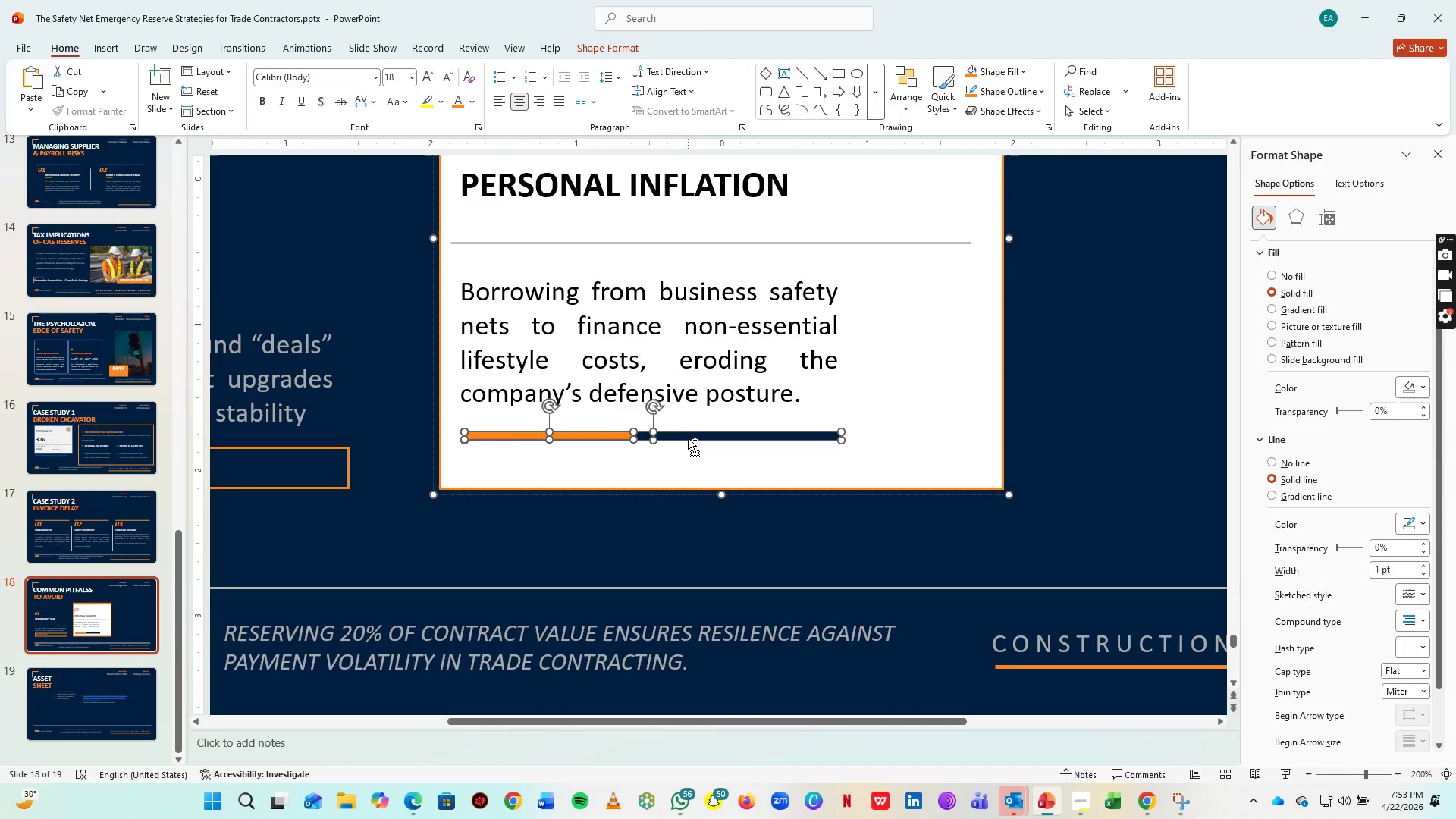 
key(Control+G)
 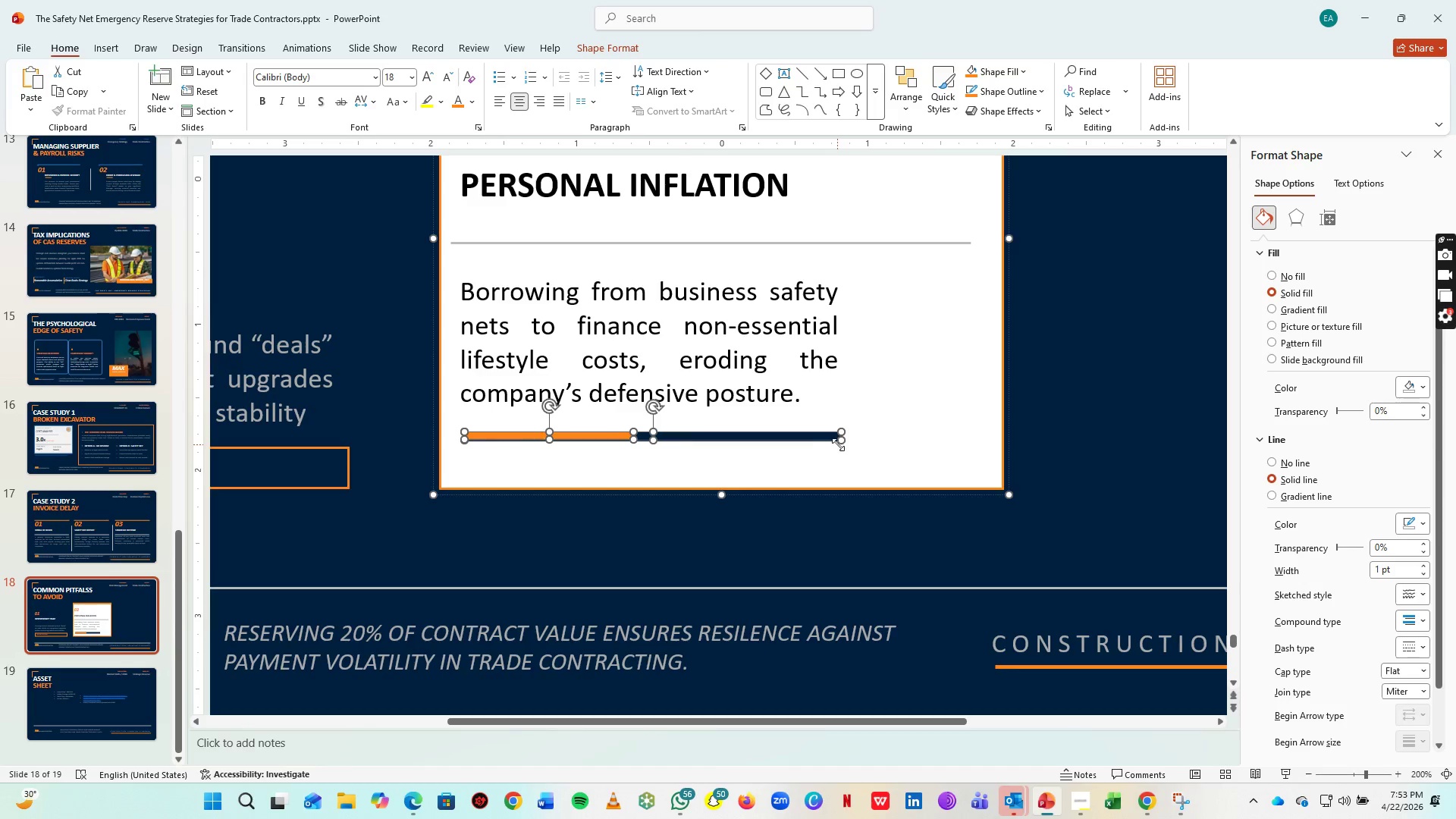 
left_click_drag(start_coordinate=[839, 444], to_coordinate=[839, 425])
 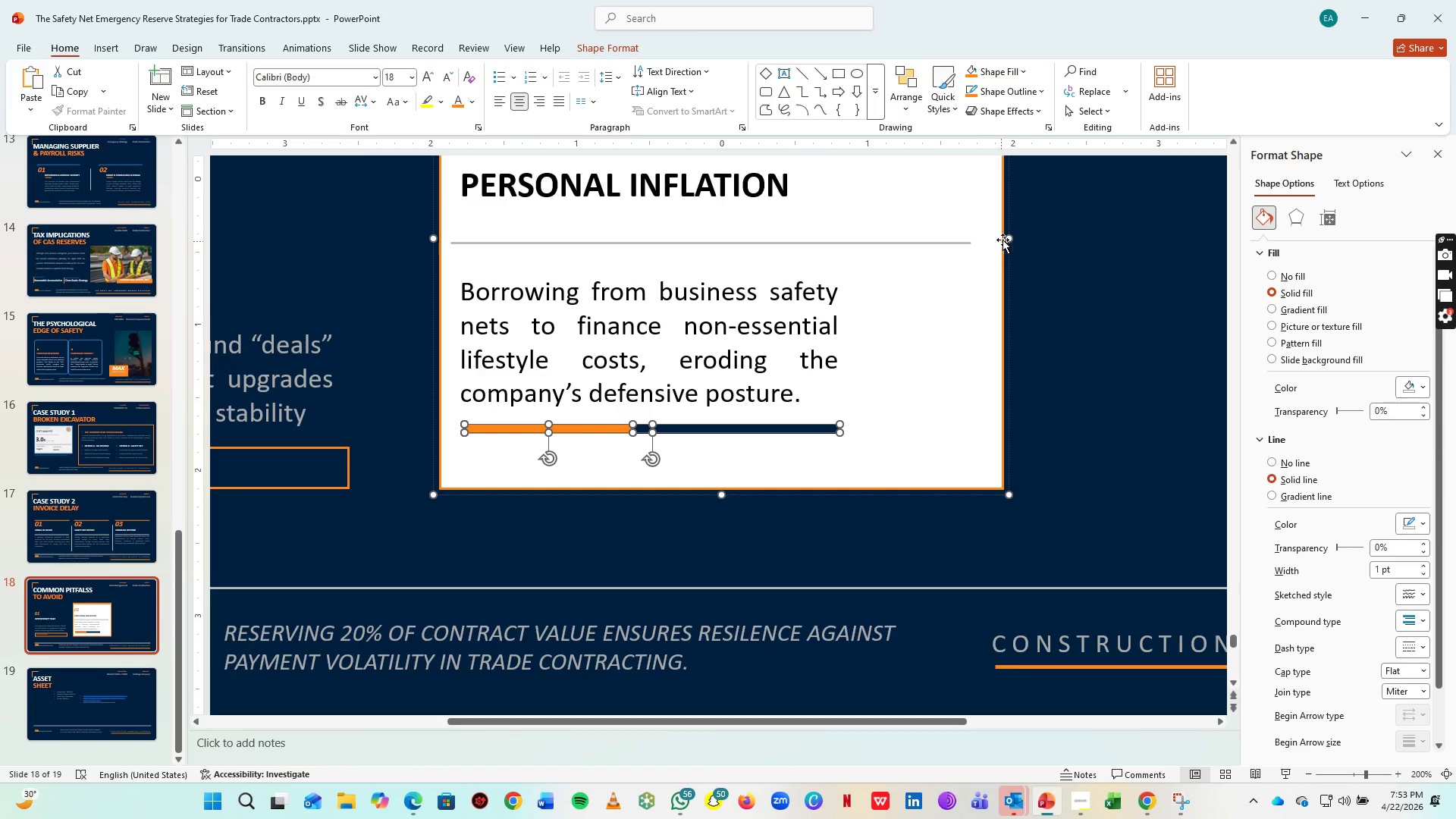 
wait(5.05)
 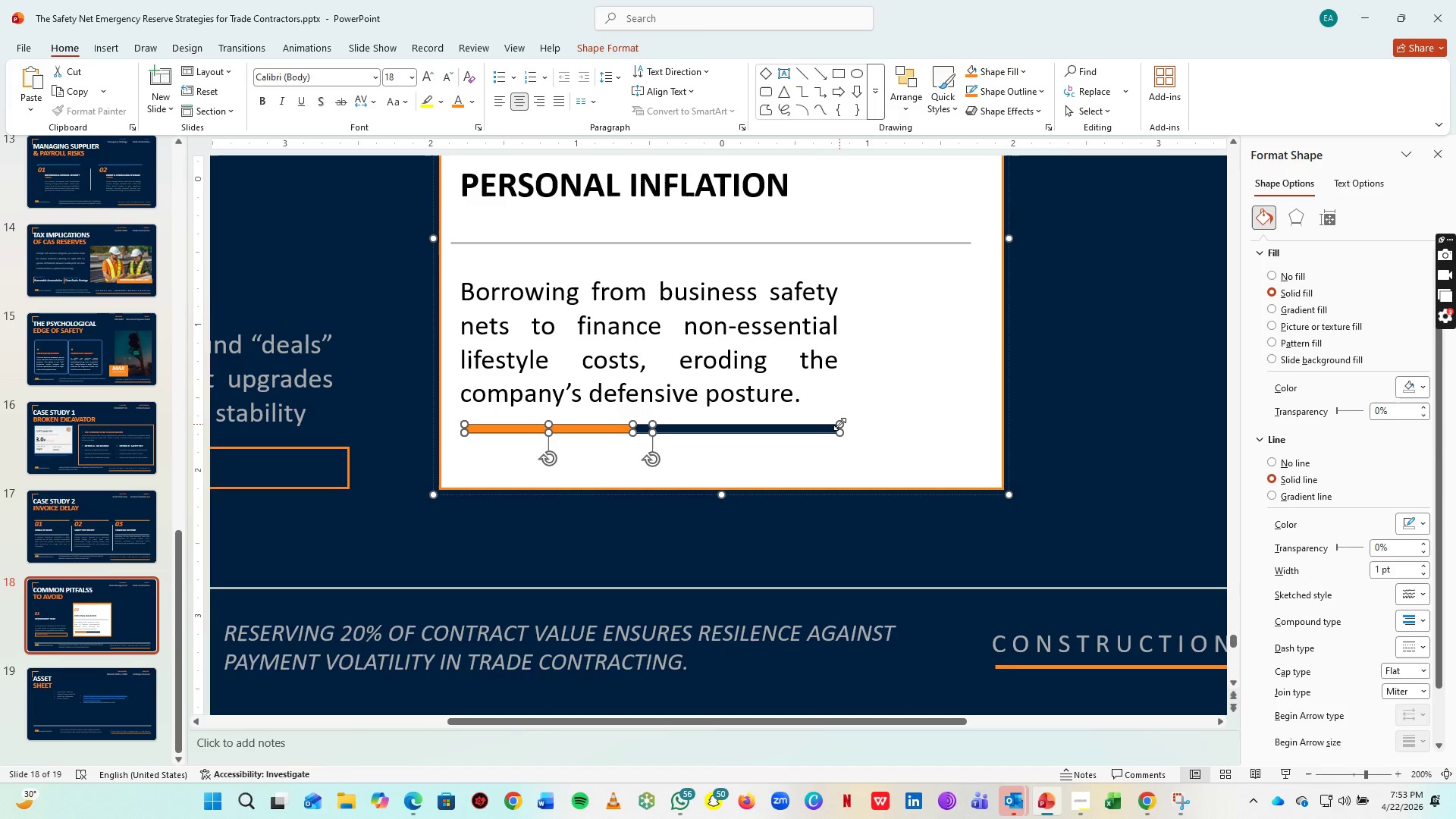 
left_click([996, 242])
 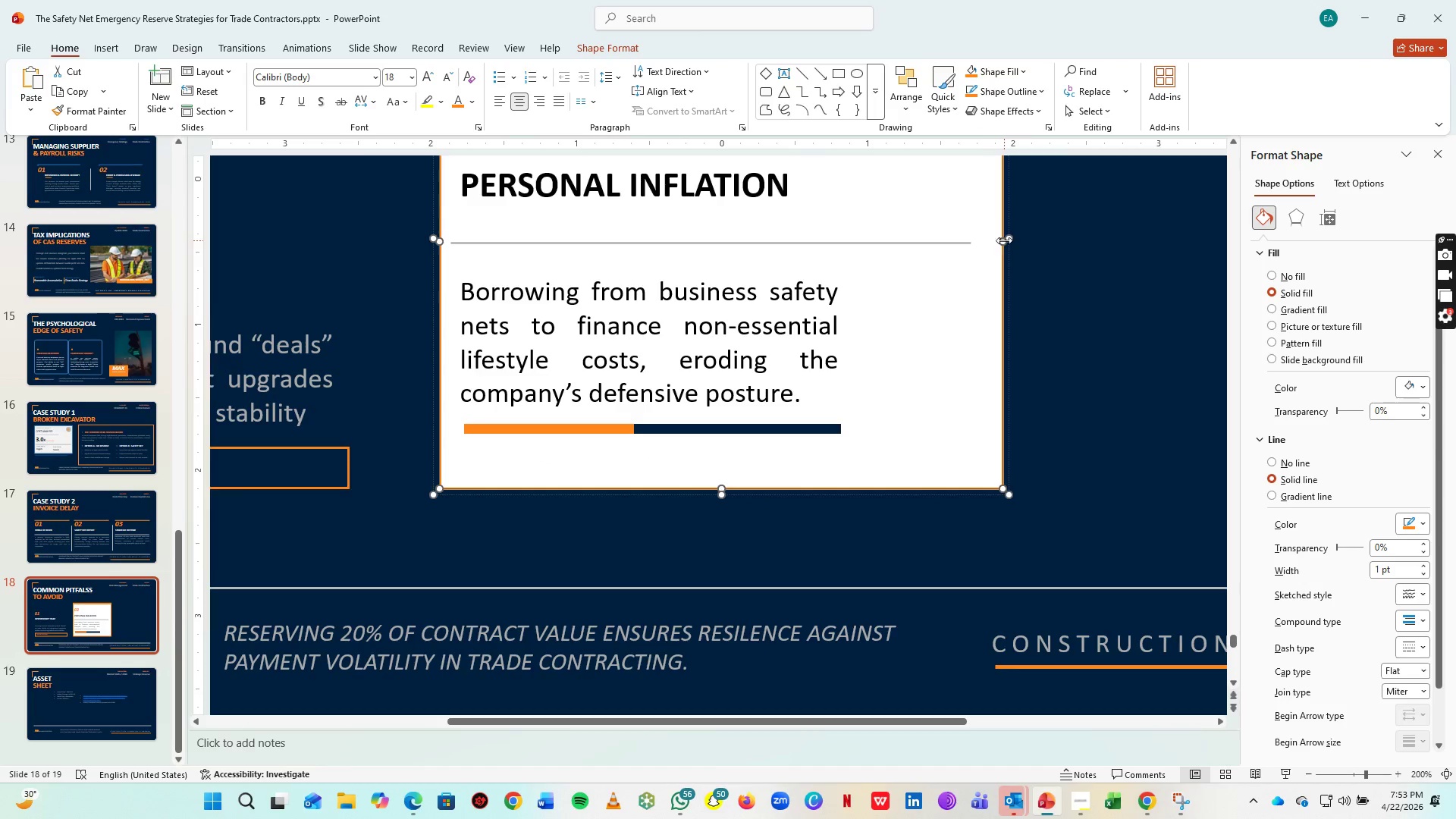 
left_click_drag(start_coordinate=[1004, 240], to_coordinate=[940, 242])
 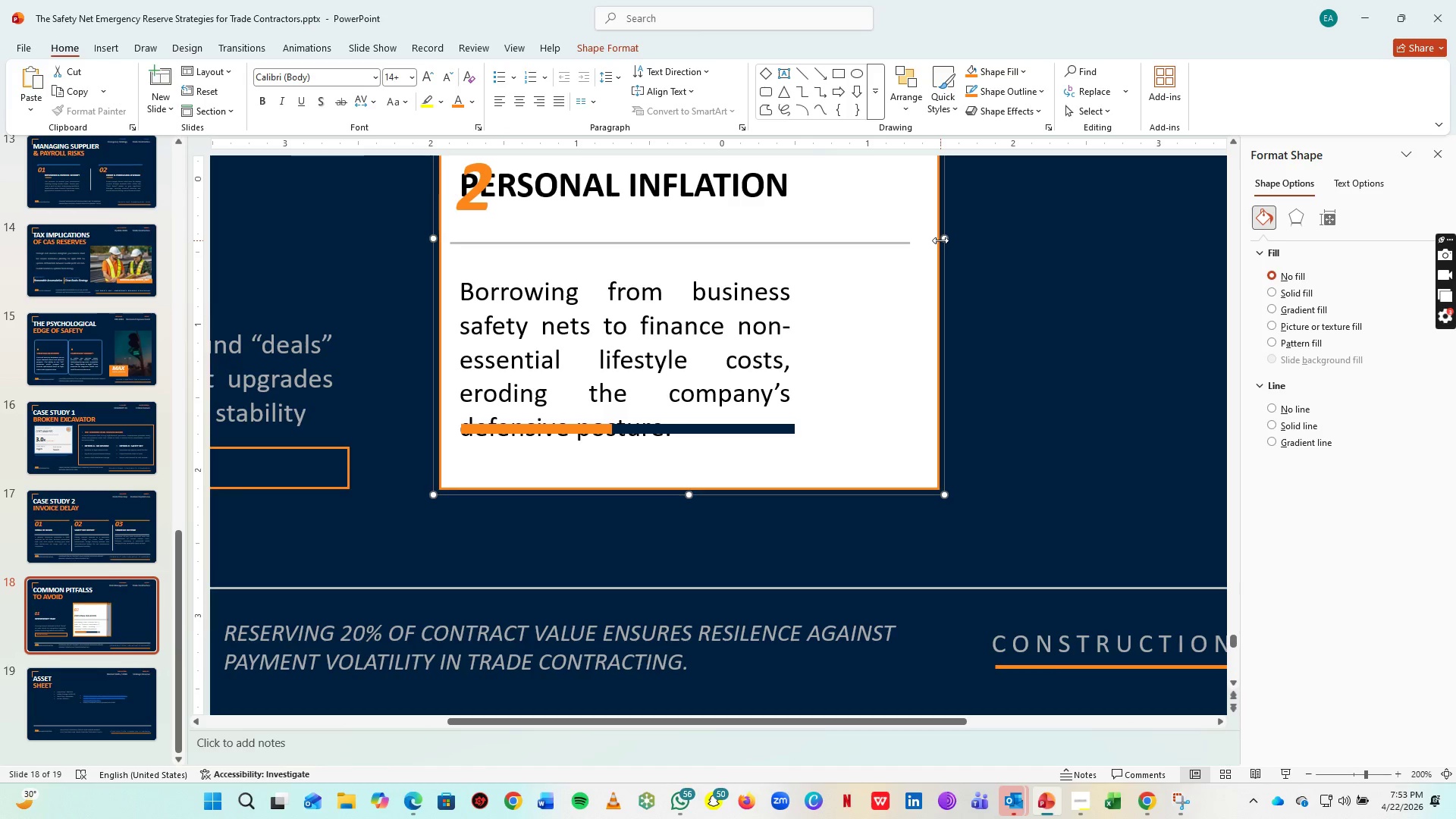 
key(Control+Z)
 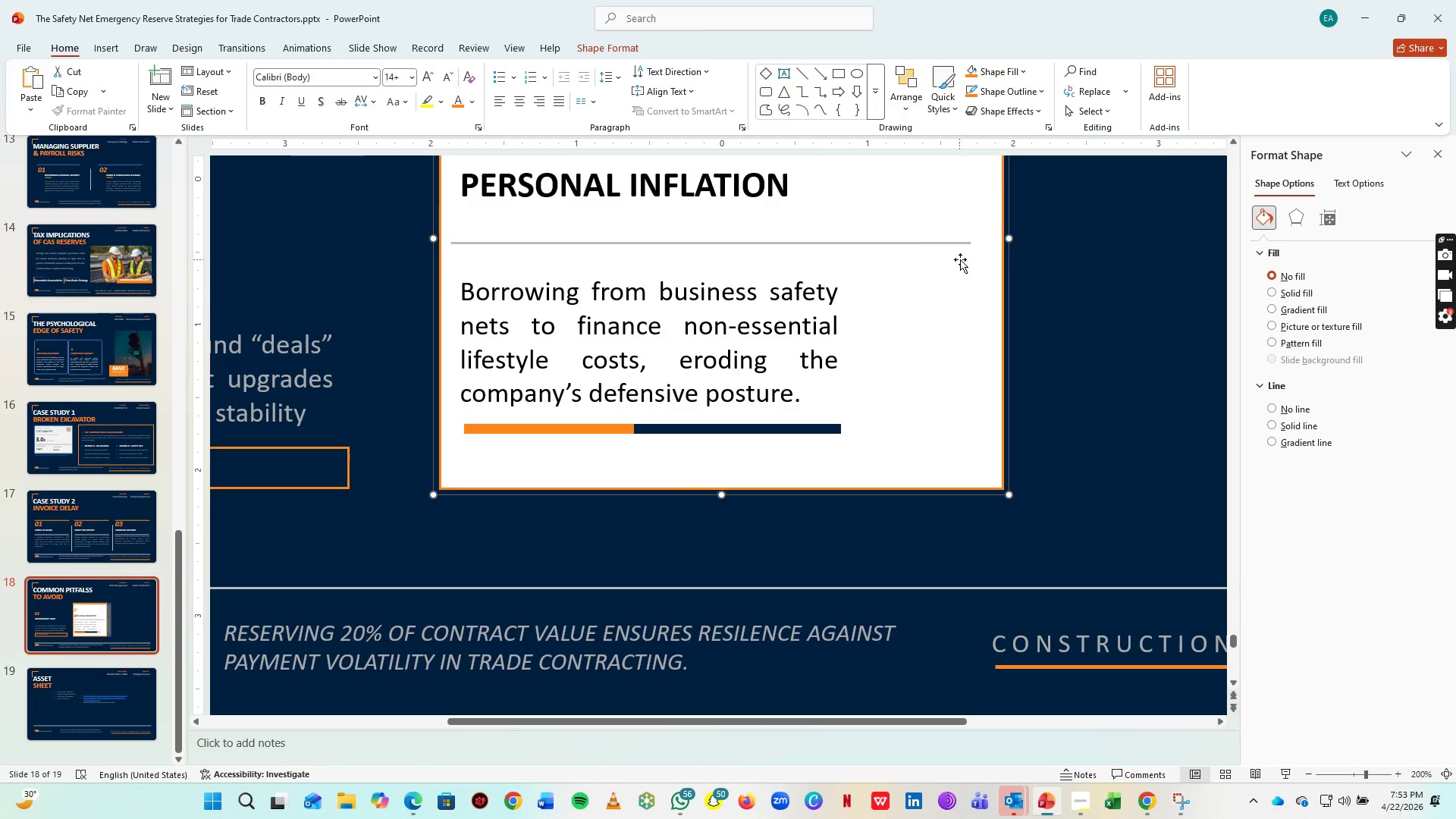 
left_click_drag(start_coordinate=[960, 259], to_coordinate=[964, 260])
 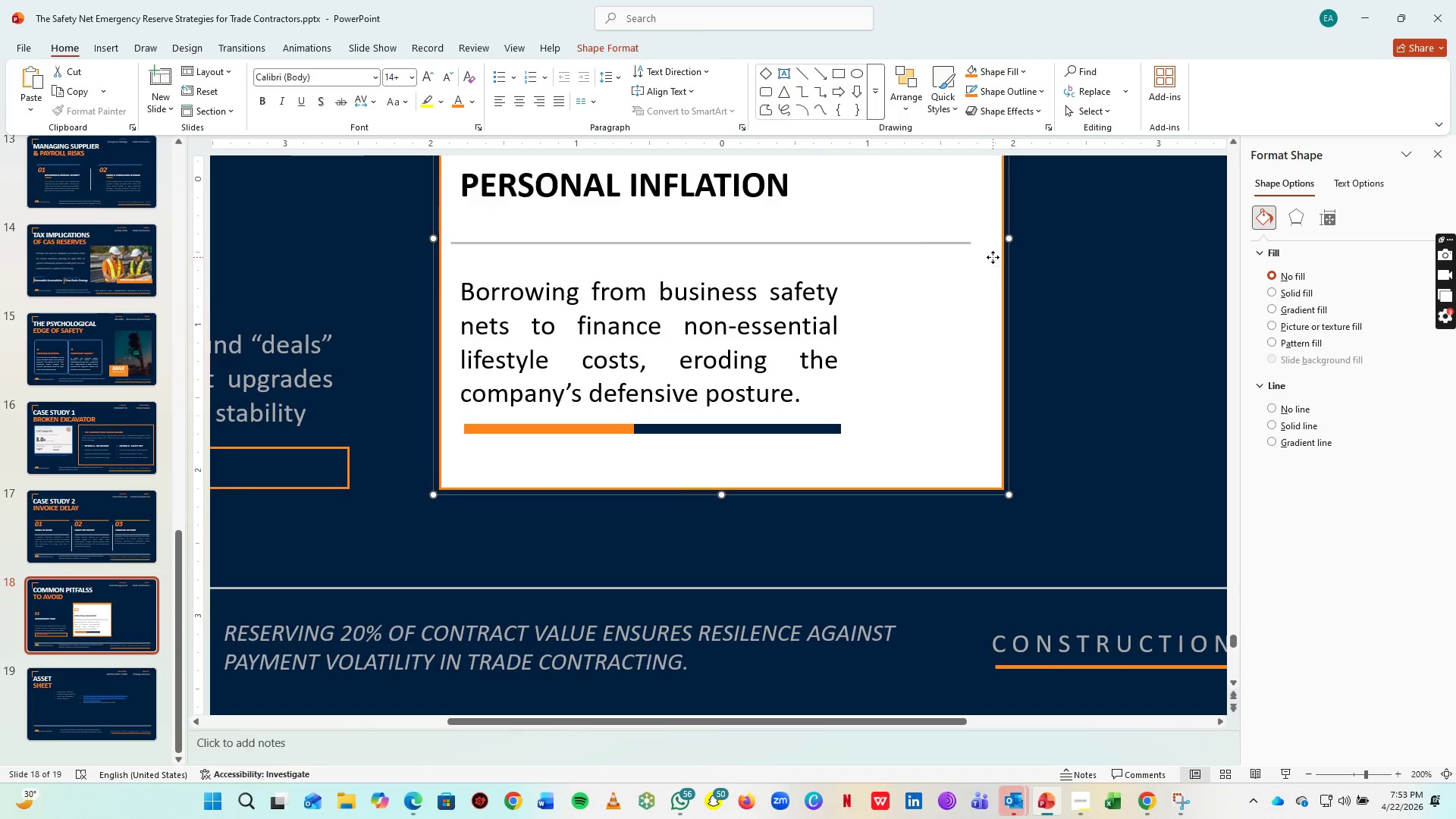 
left_click([993, 257])
 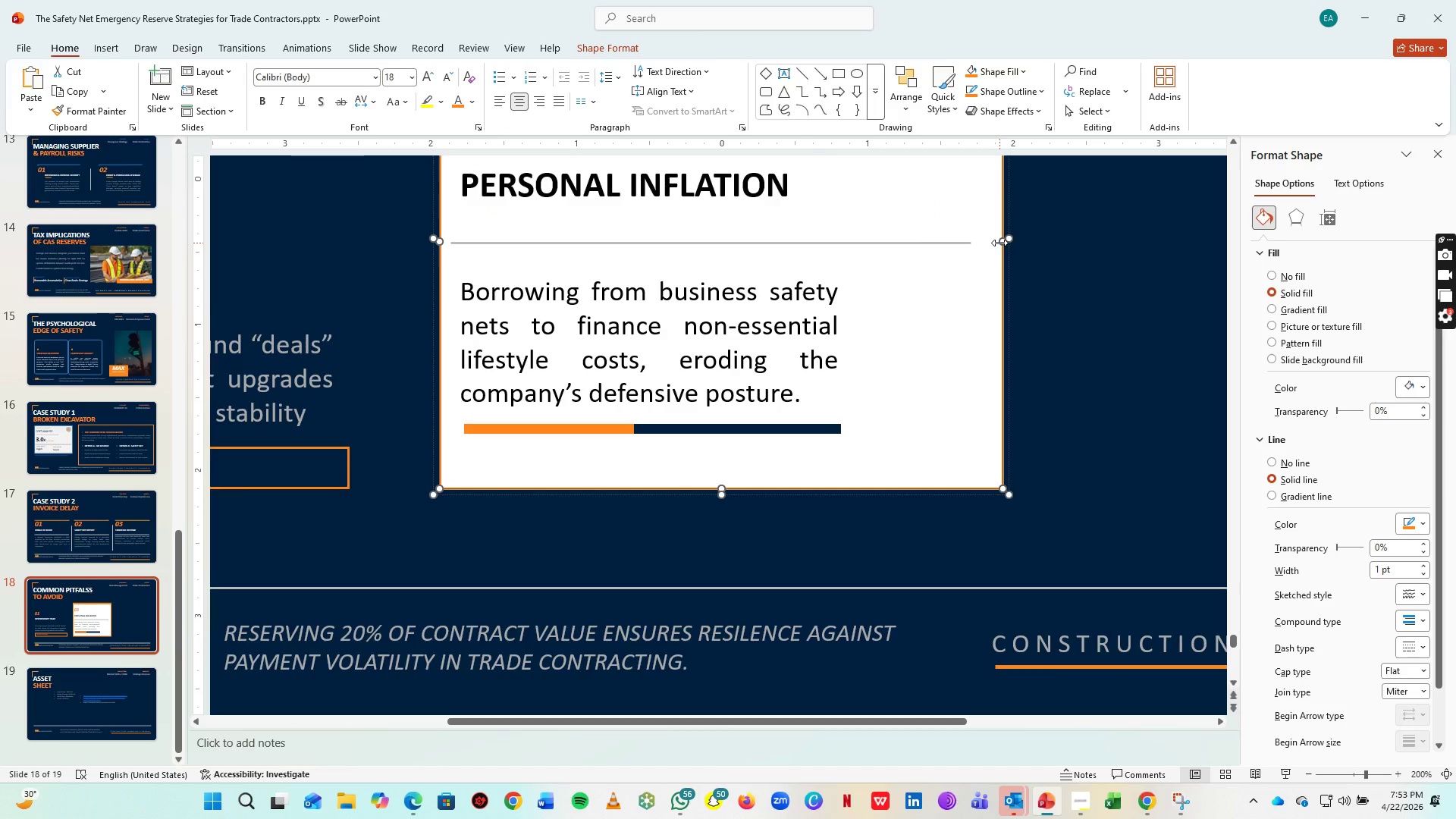 
left_click_drag(start_coordinate=[999, 243], to_coordinate=[868, 244])
 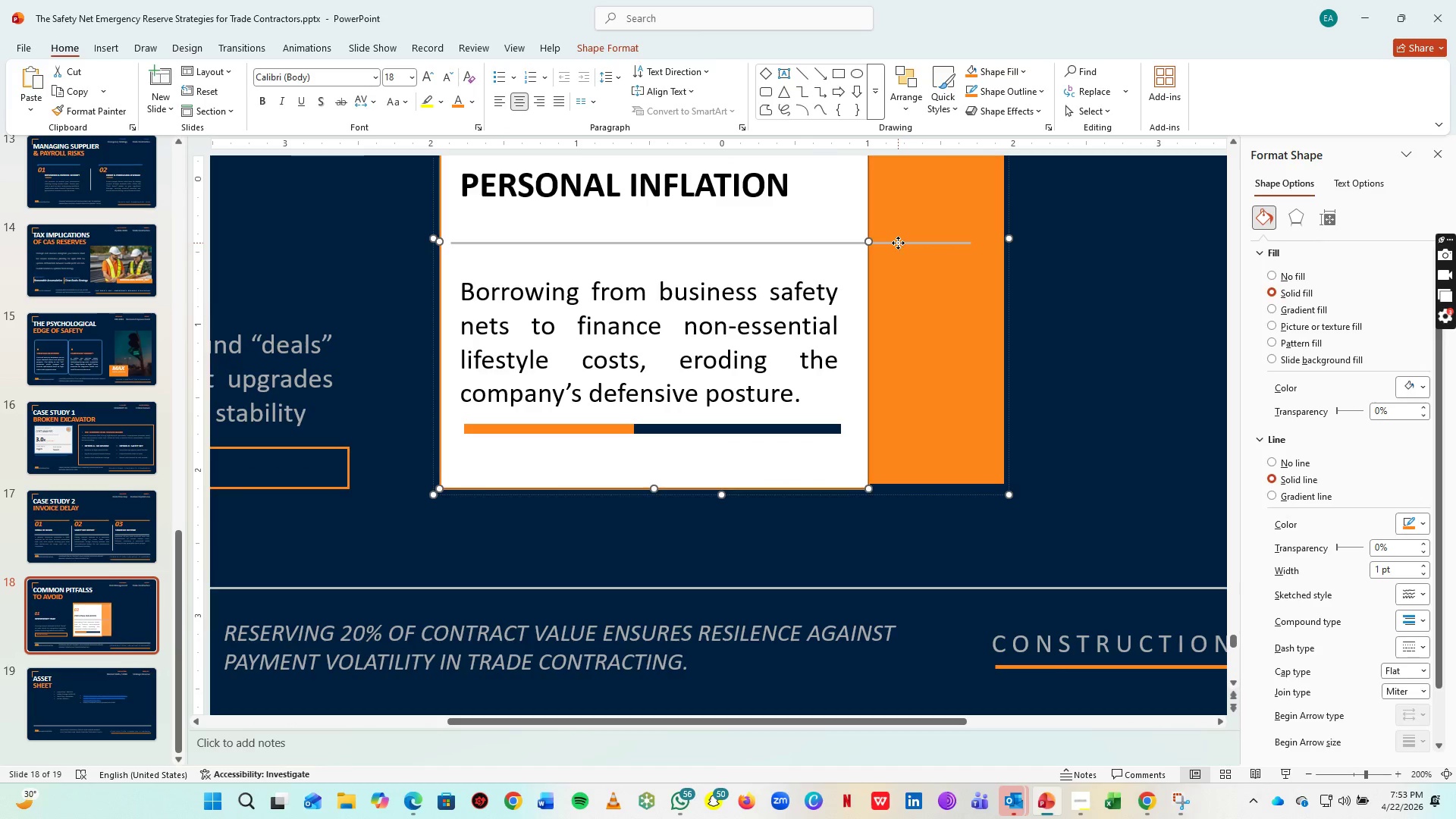 
left_click([898, 243])
 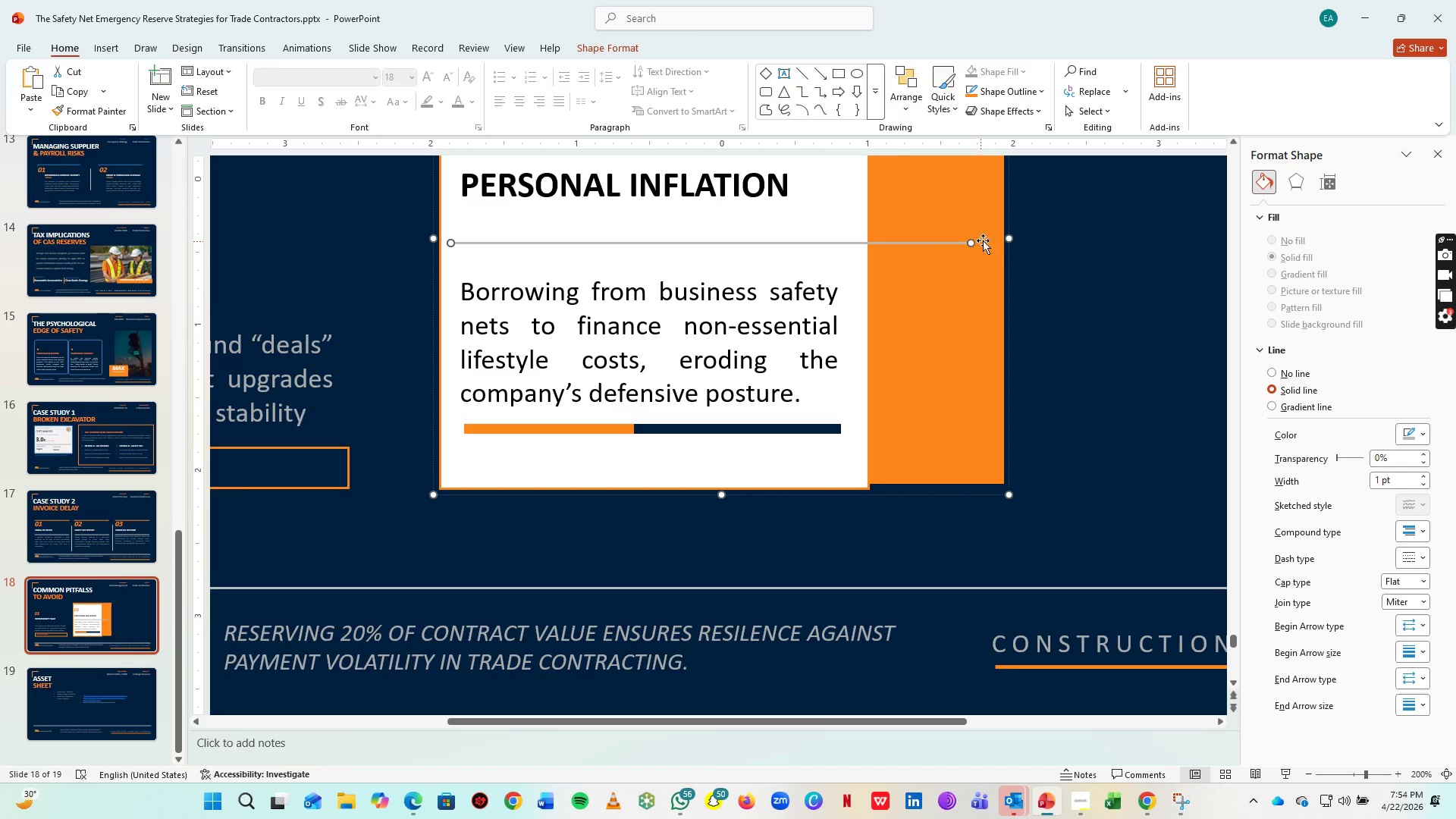 
left_click([991, 228])
 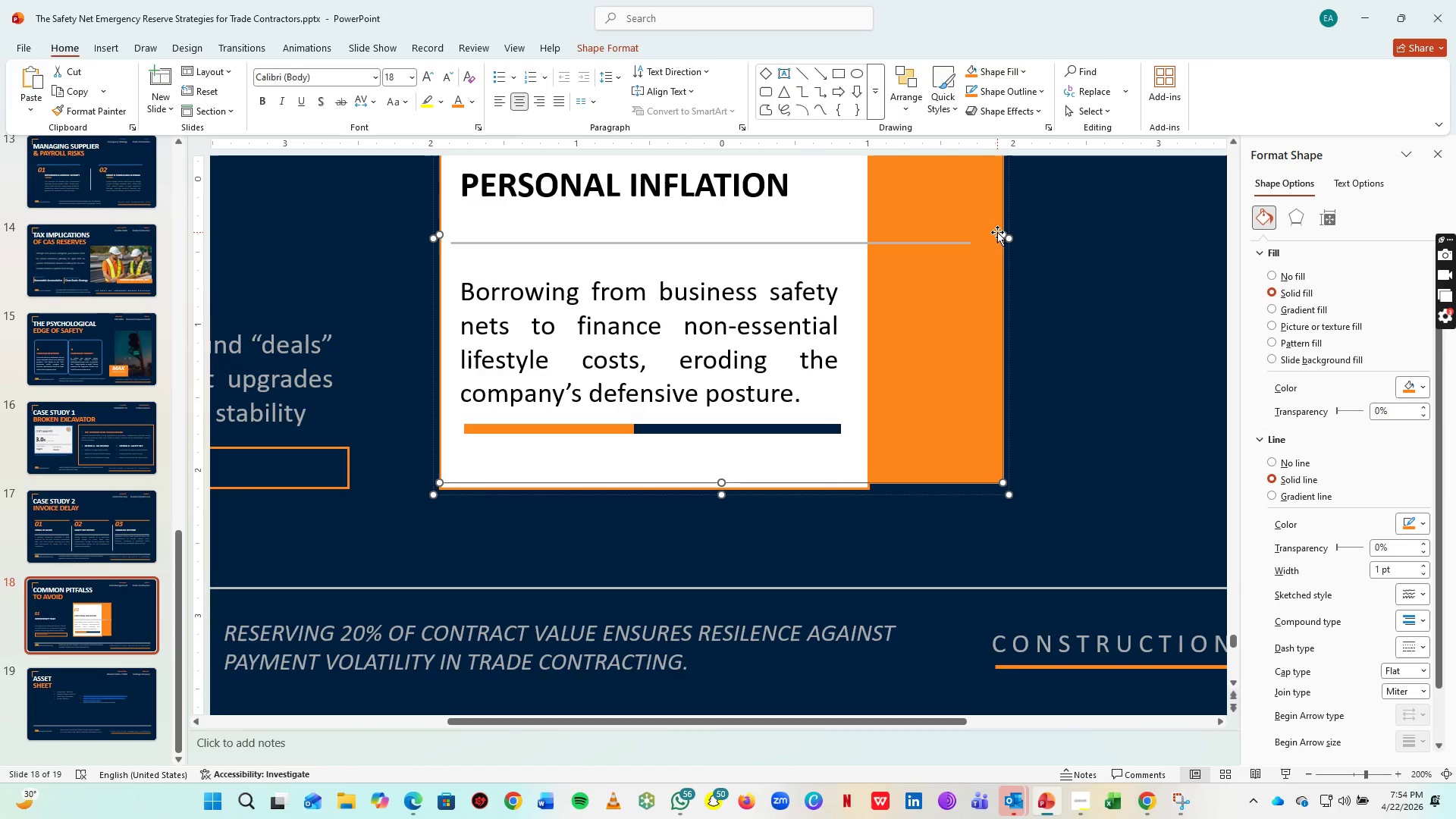 
left_click([996, 232])
 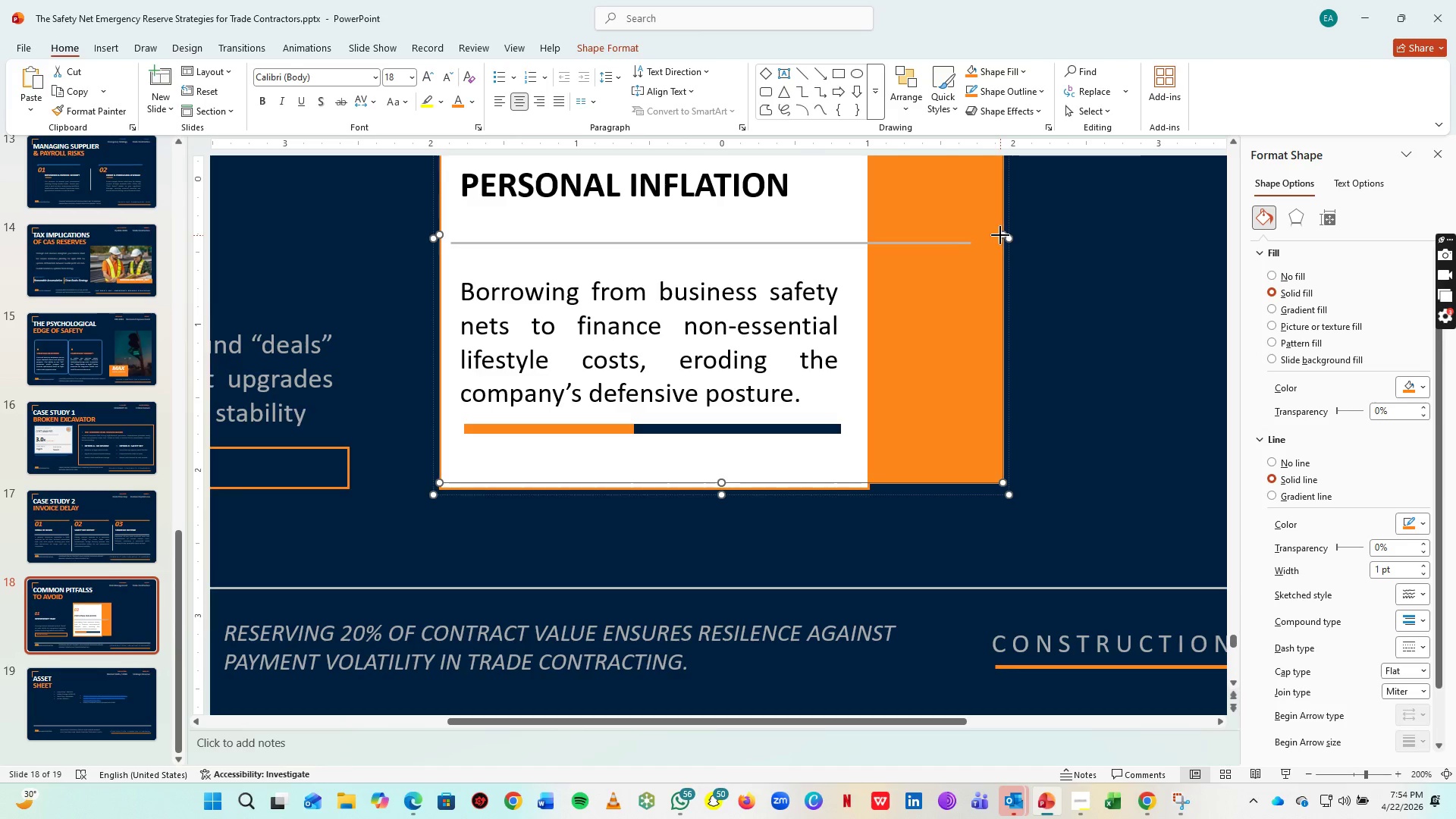 
left_click_drag(start_coordinate=[1000, 235], to_coordinate=[872, 235])
 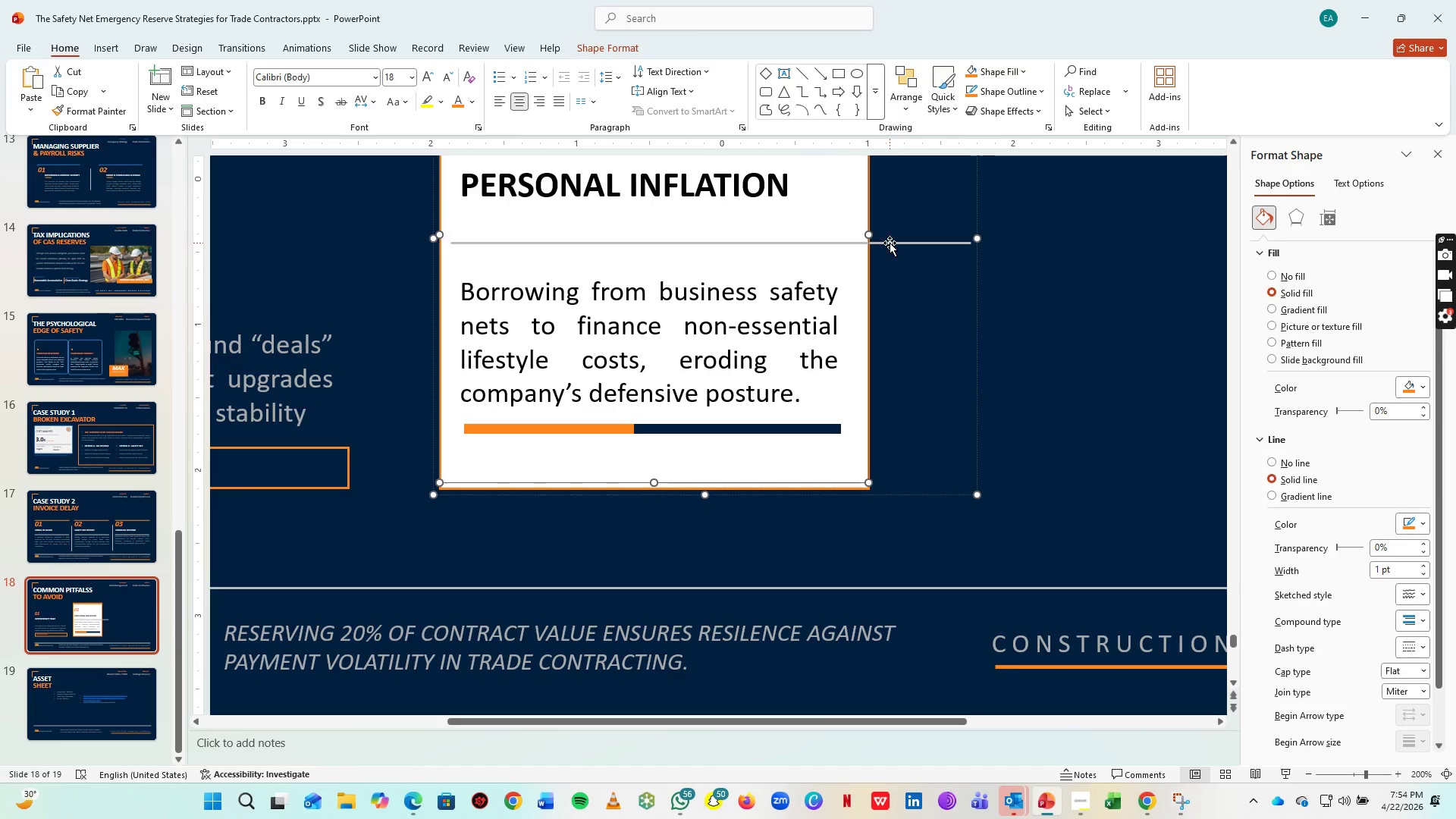 
left_click([890, 243])
 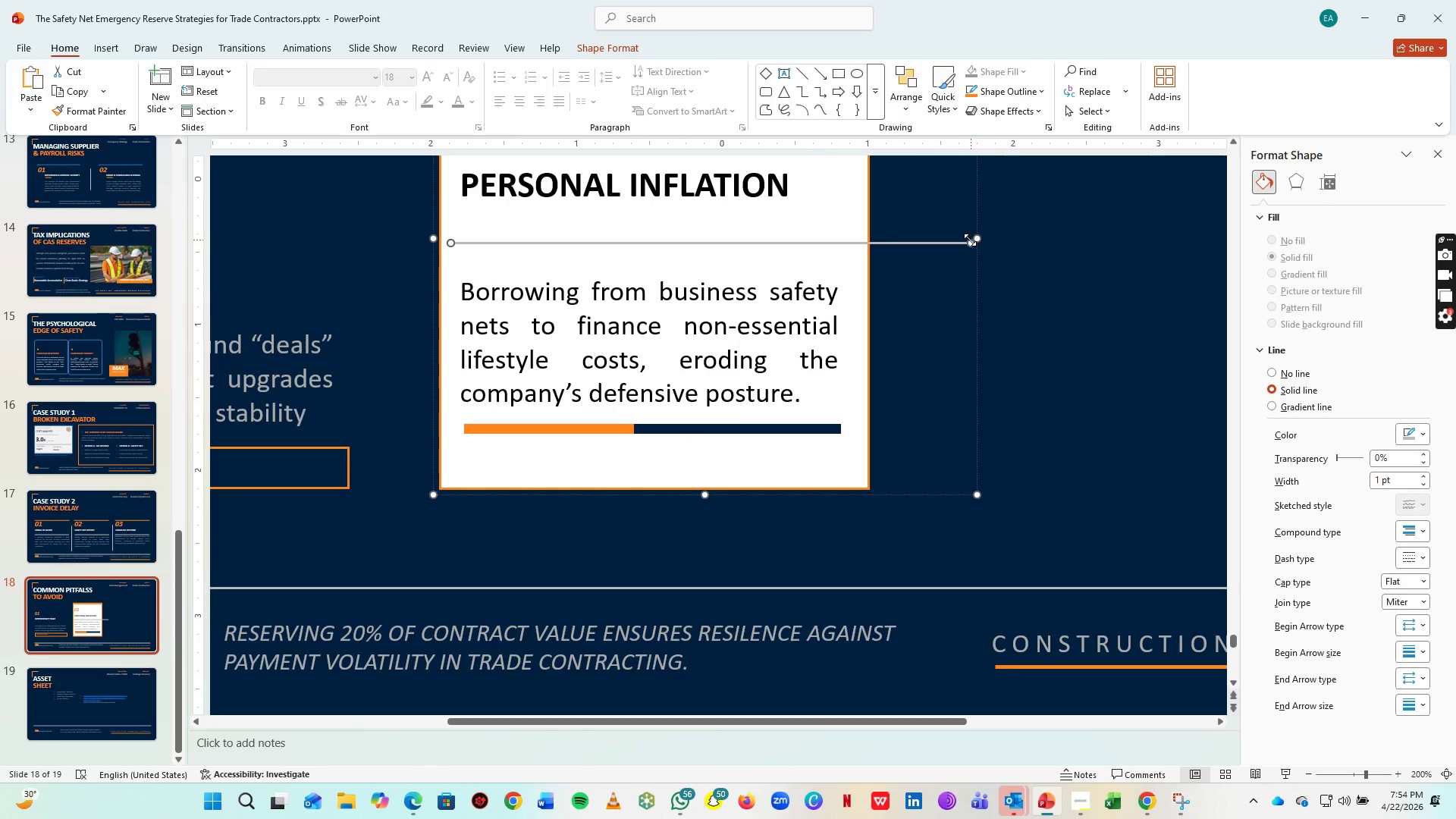 
left_click_drag(start_coordinate=[967, 242], to_coordinate=[839, 242])
 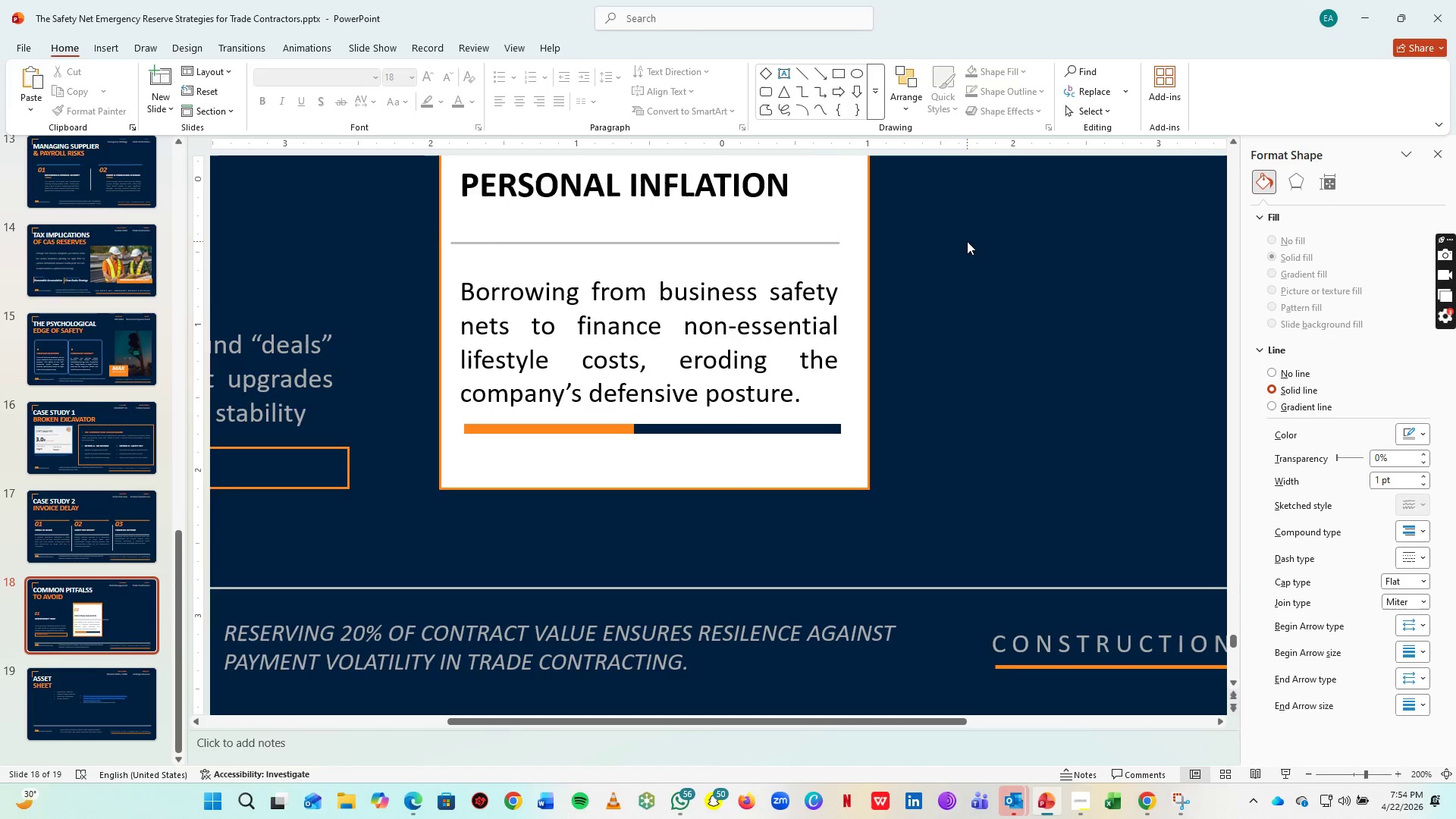 
left_click([967, 241])
 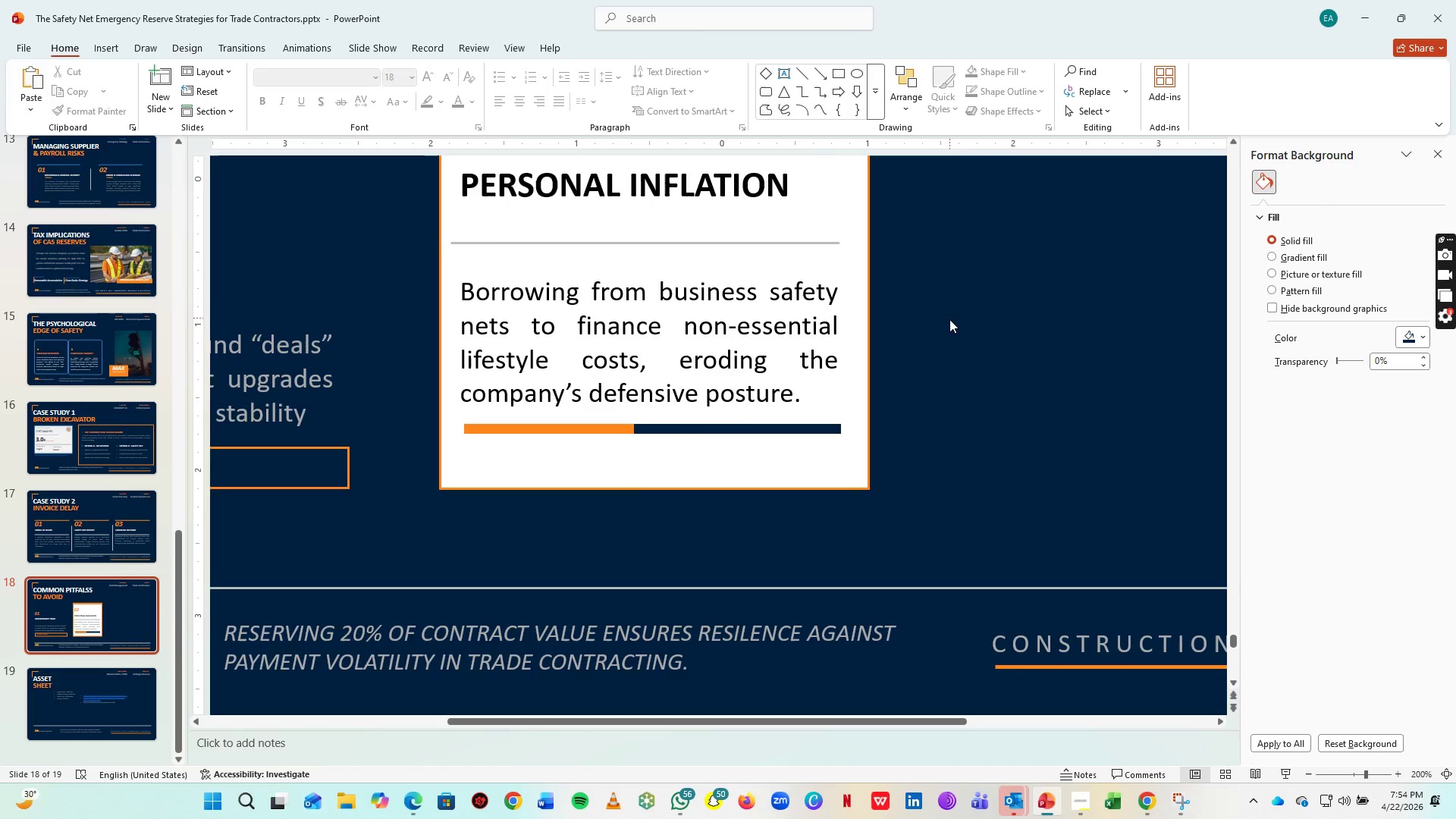 
hold_key(key=ControlLeft, duration=0.91)
scroll: coordinate [949, 328], scroll_direction: down, amount: 1.0
 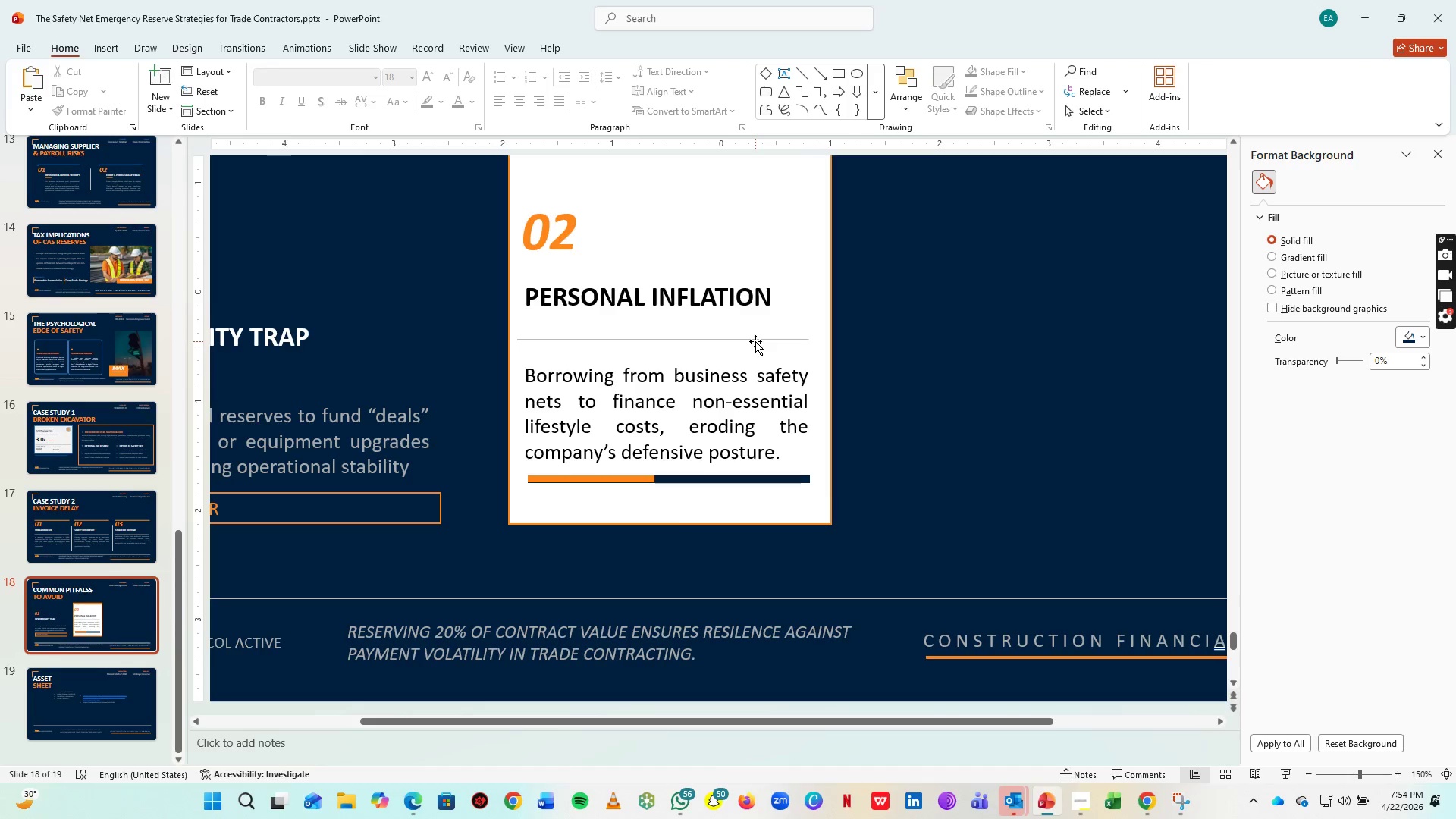 
left_click([755, 341])
 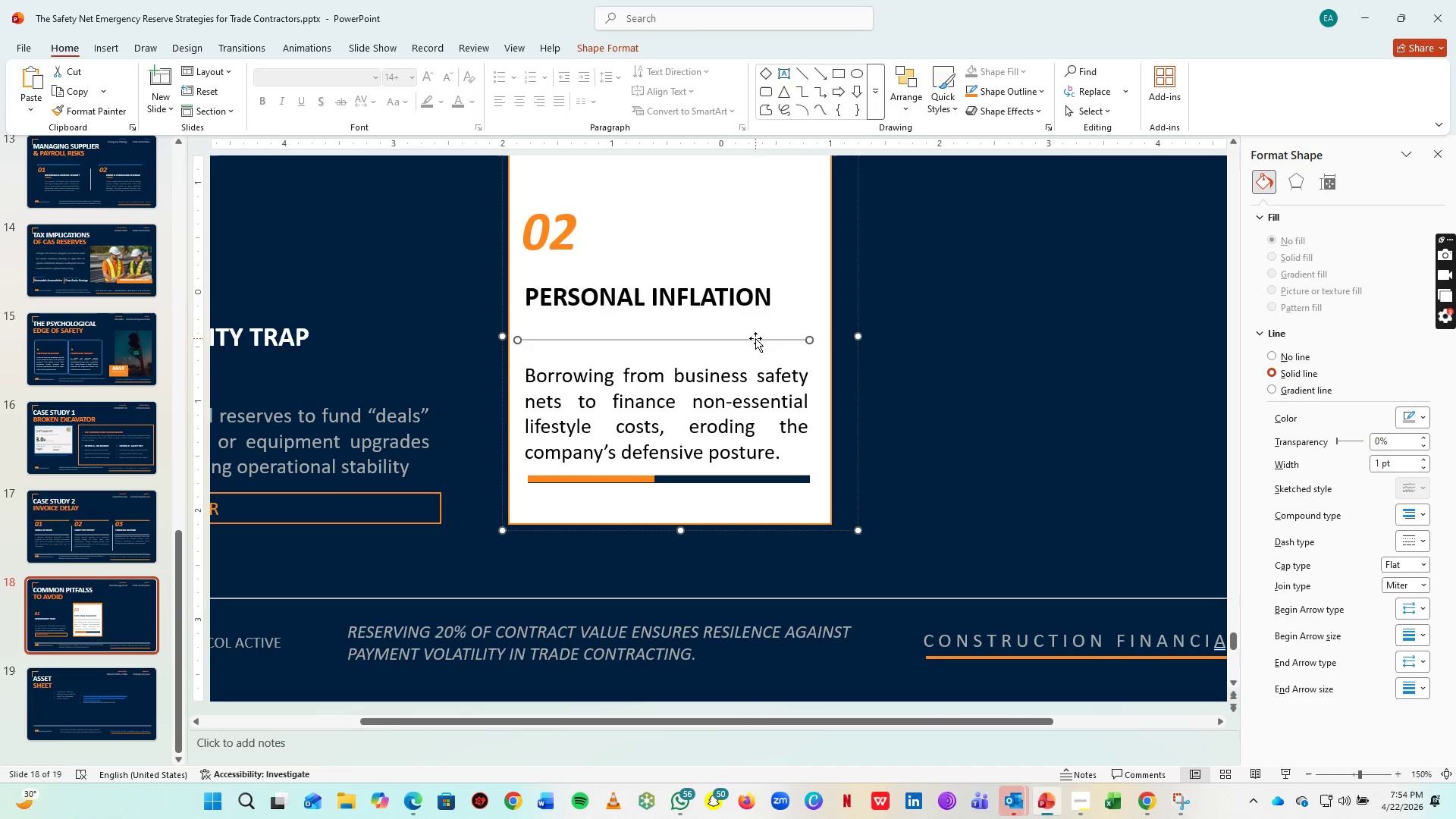 
key(ArrowRight)
 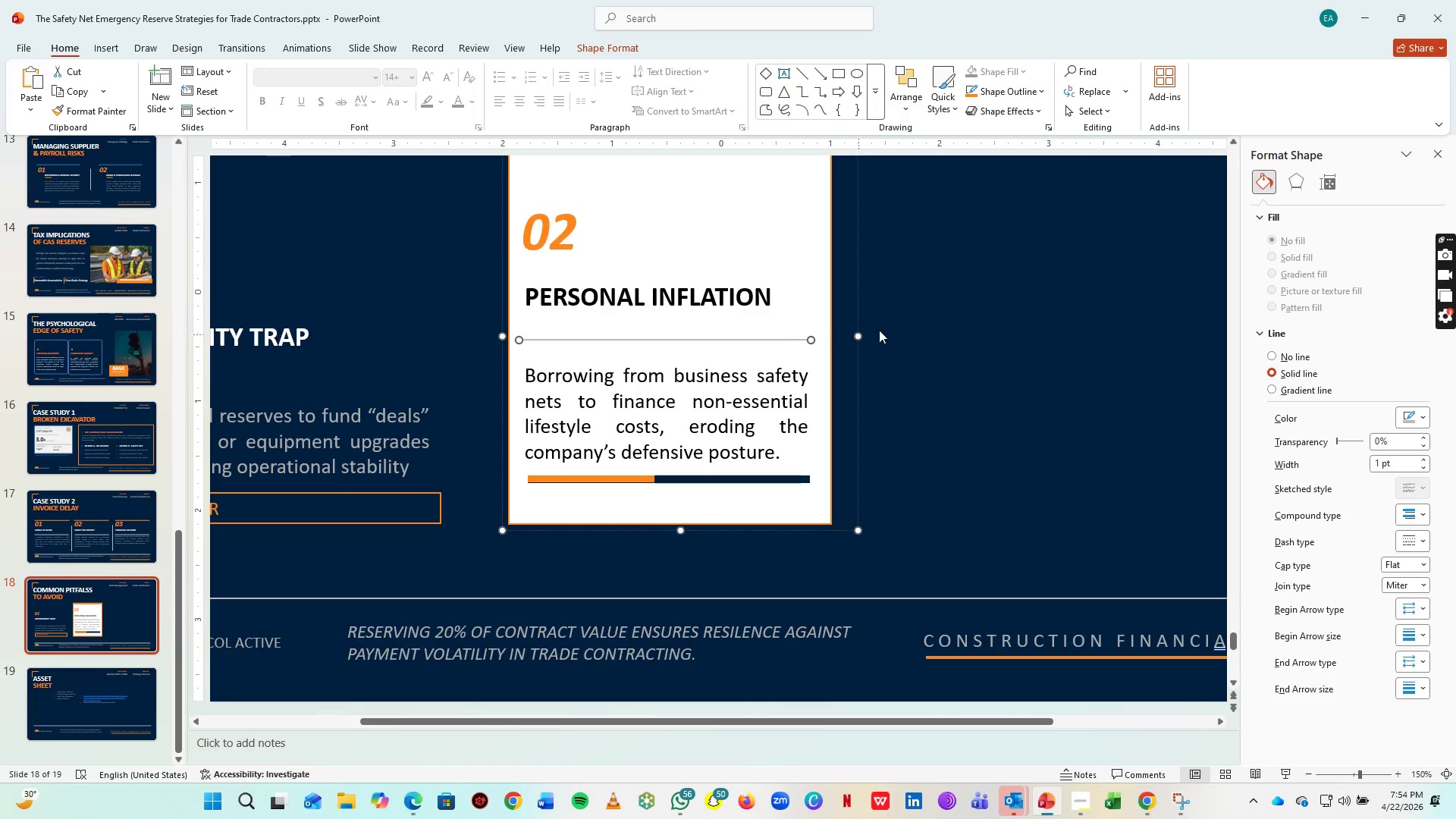 
key(ArrowRight)
 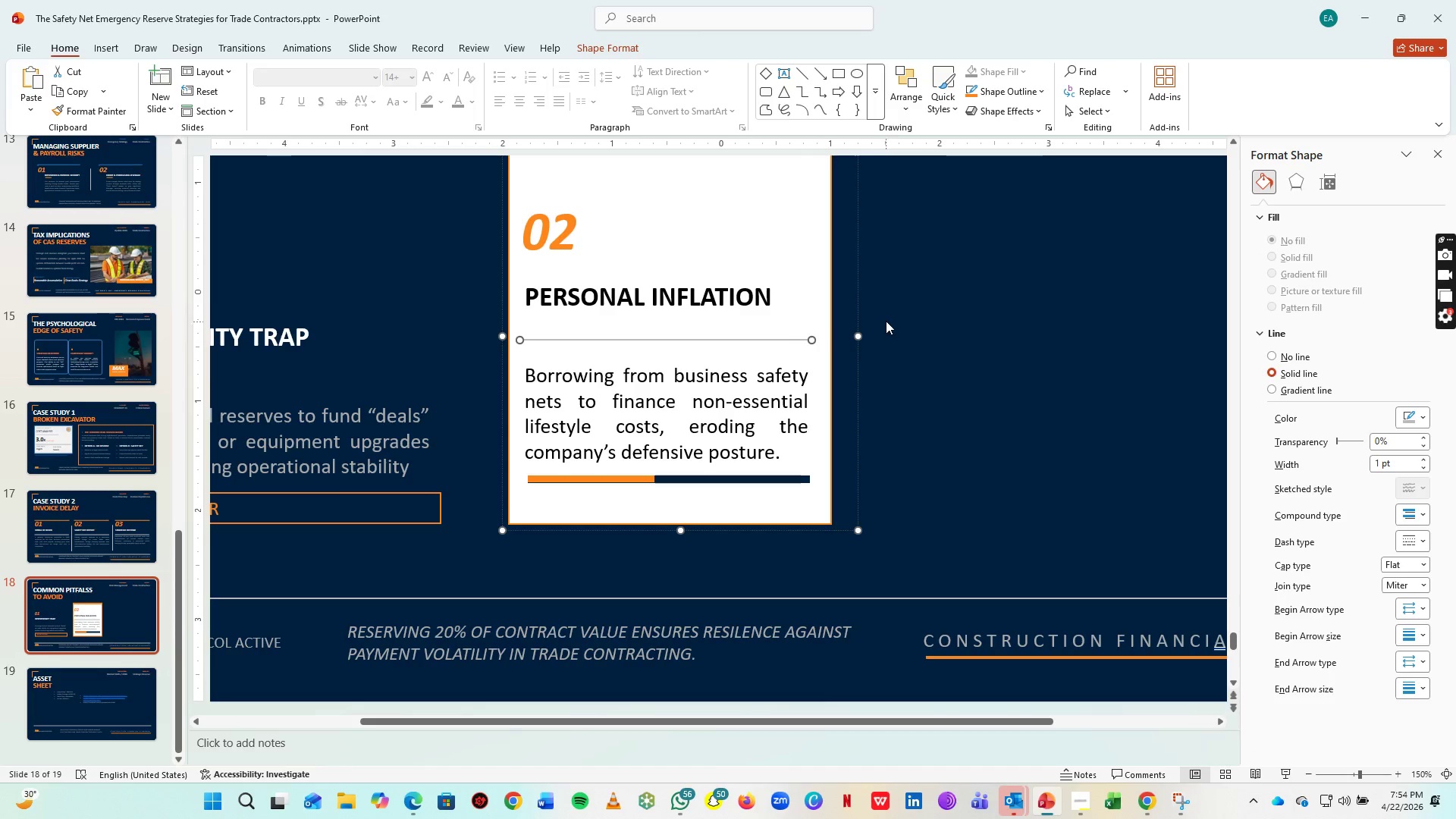 
key(ArrowRight)
 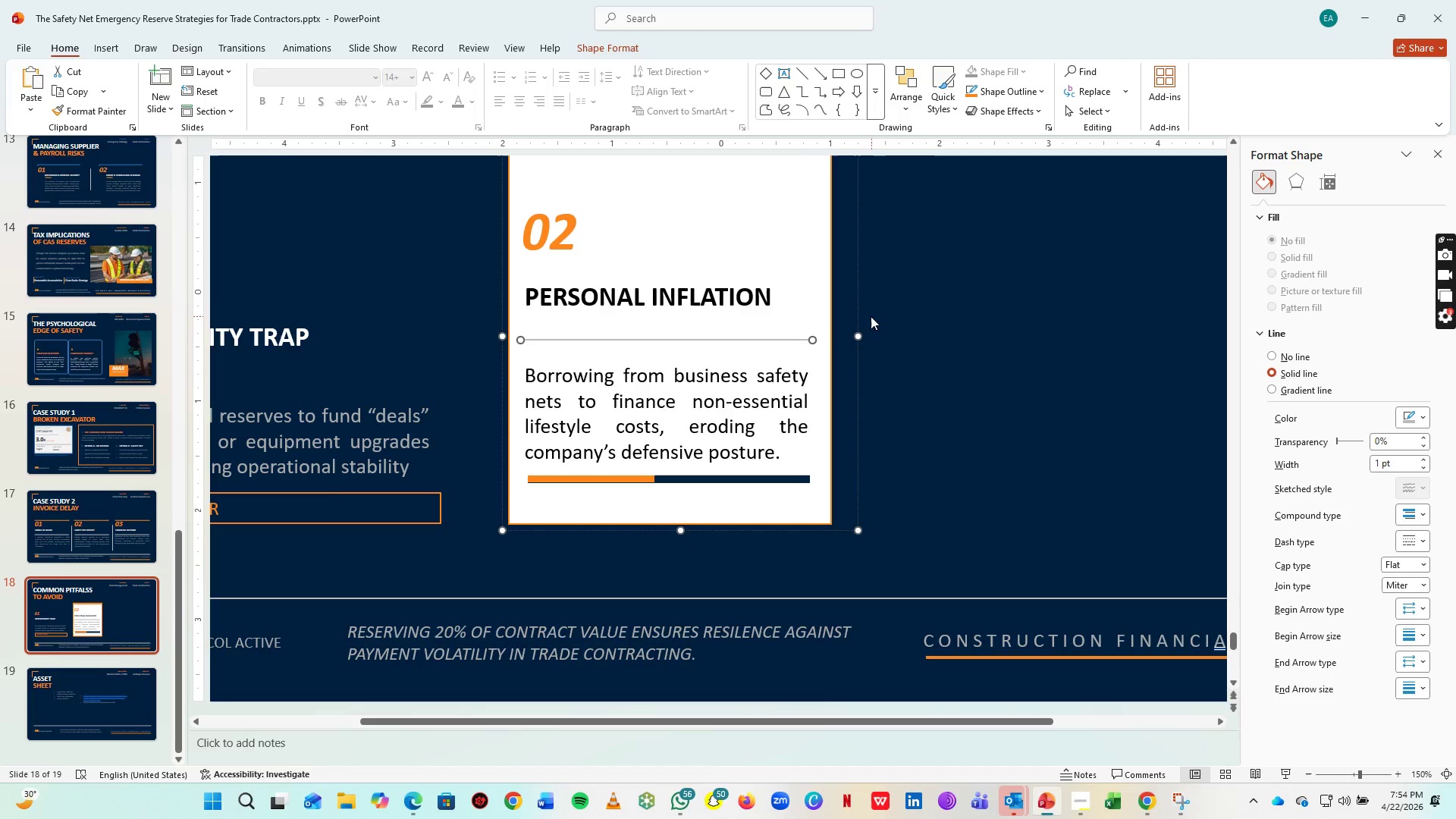 
key(ArrowRight)
 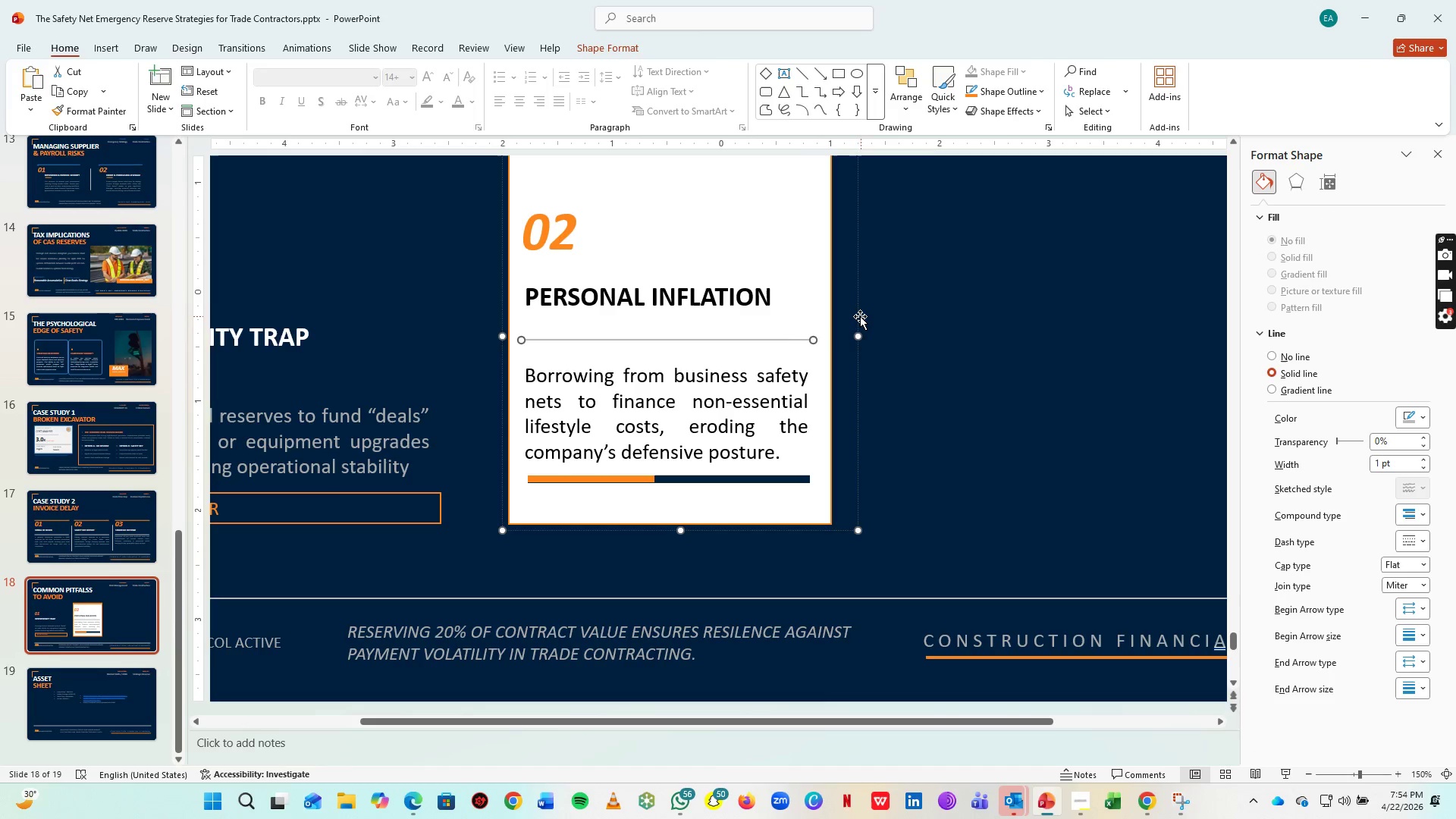 
key(ArrowRight)
 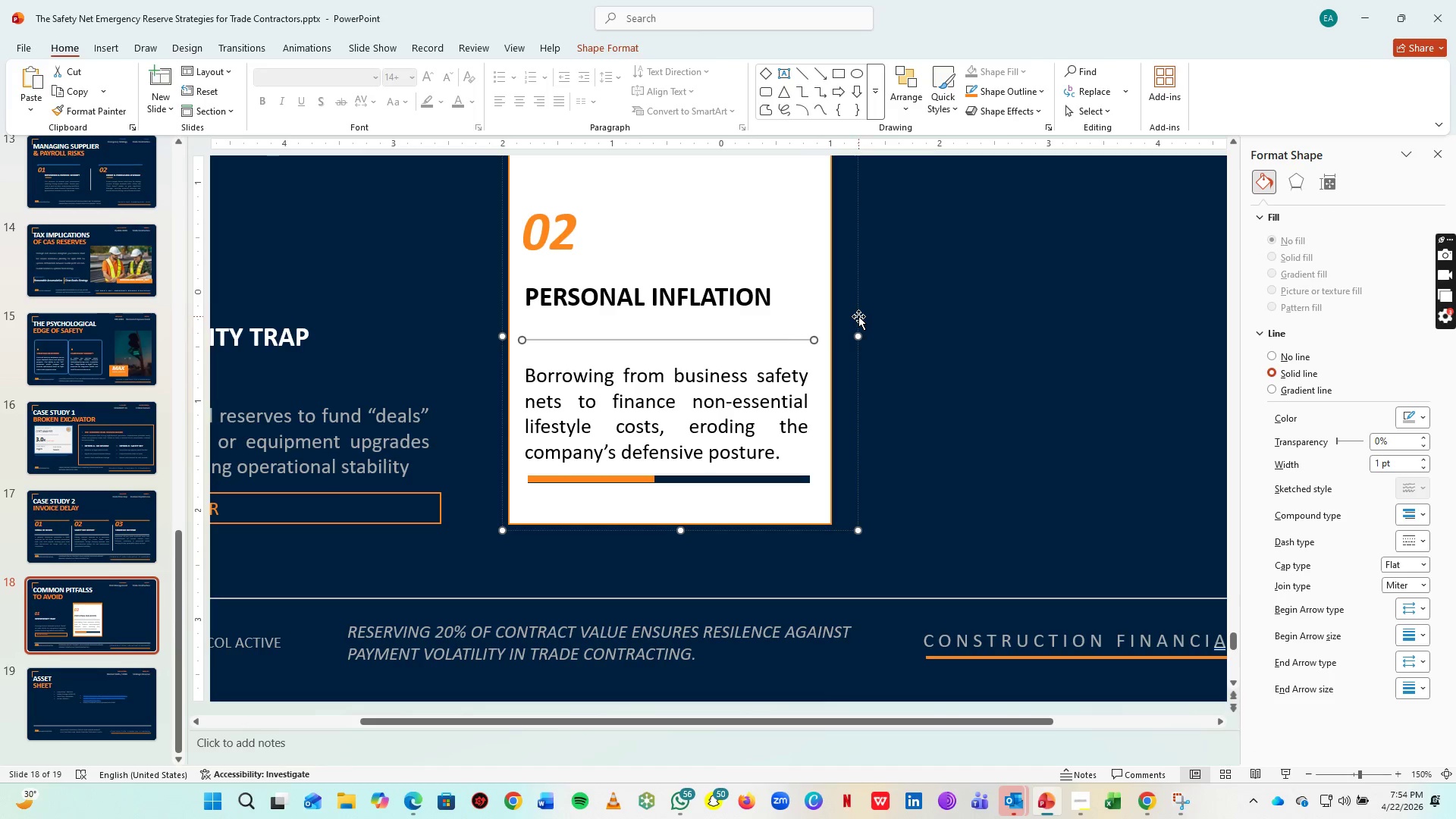 
key(ArrowRight)
 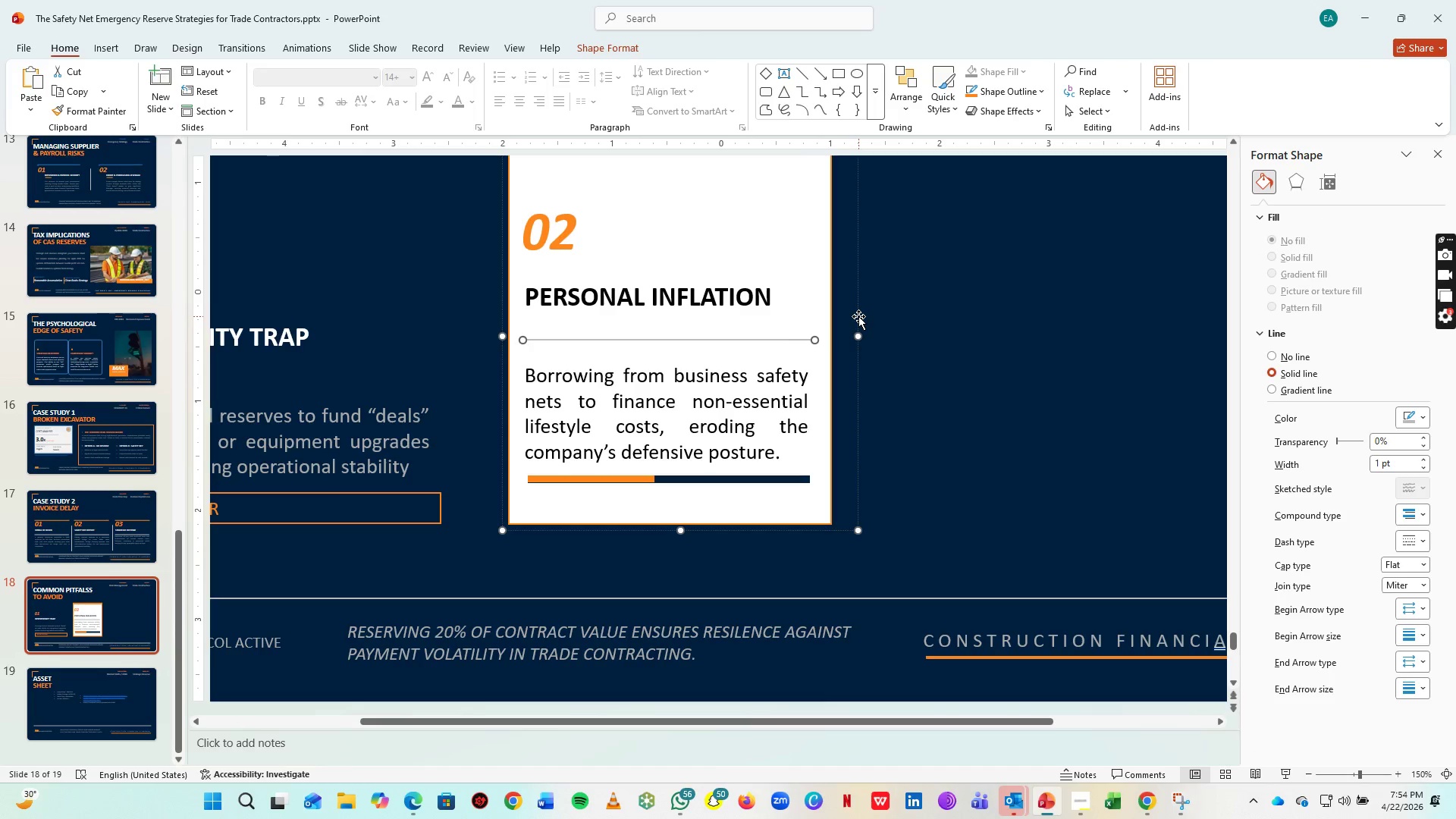 
key(ArrowRight)
 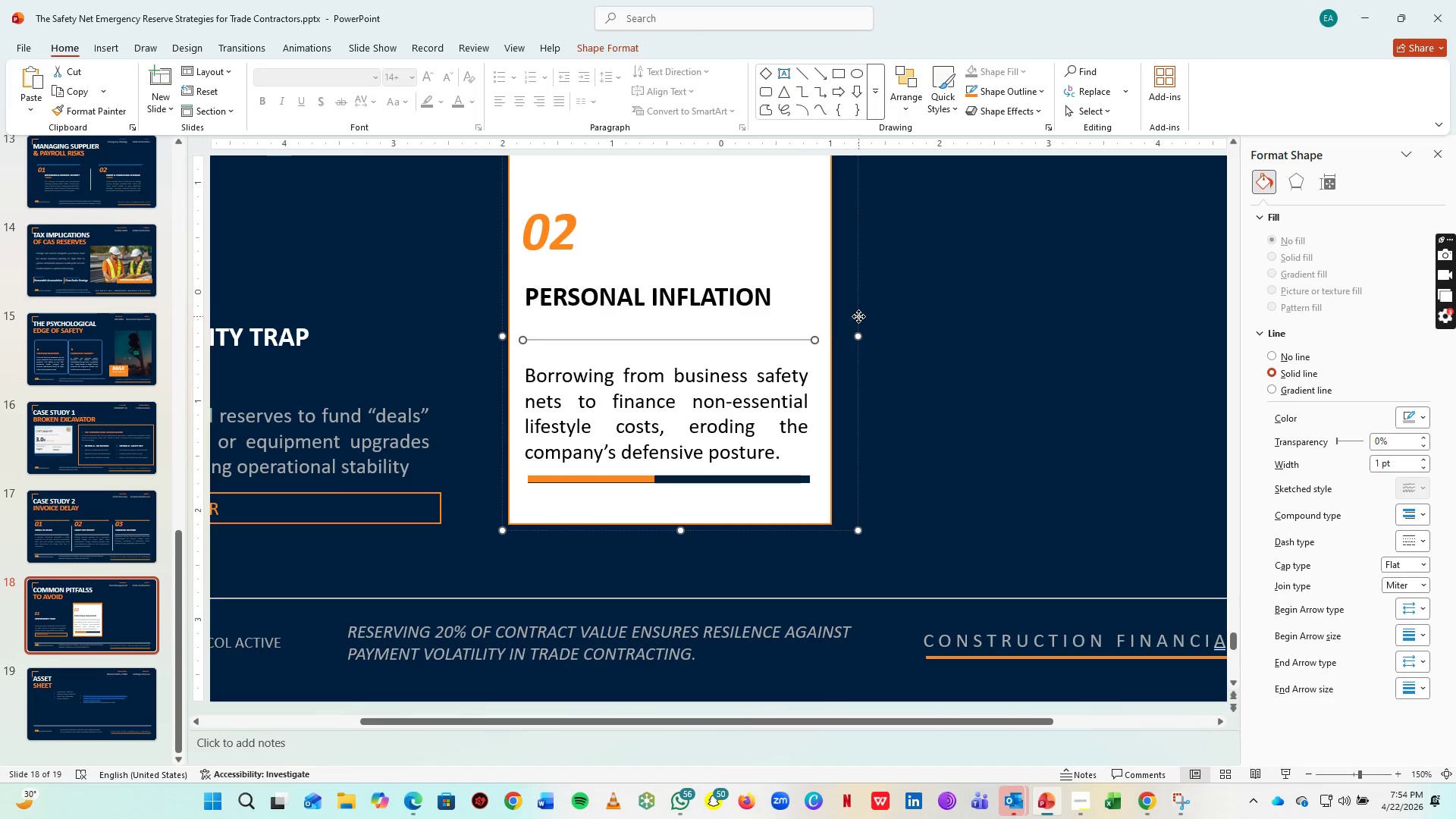 
left_click([858, 316])
 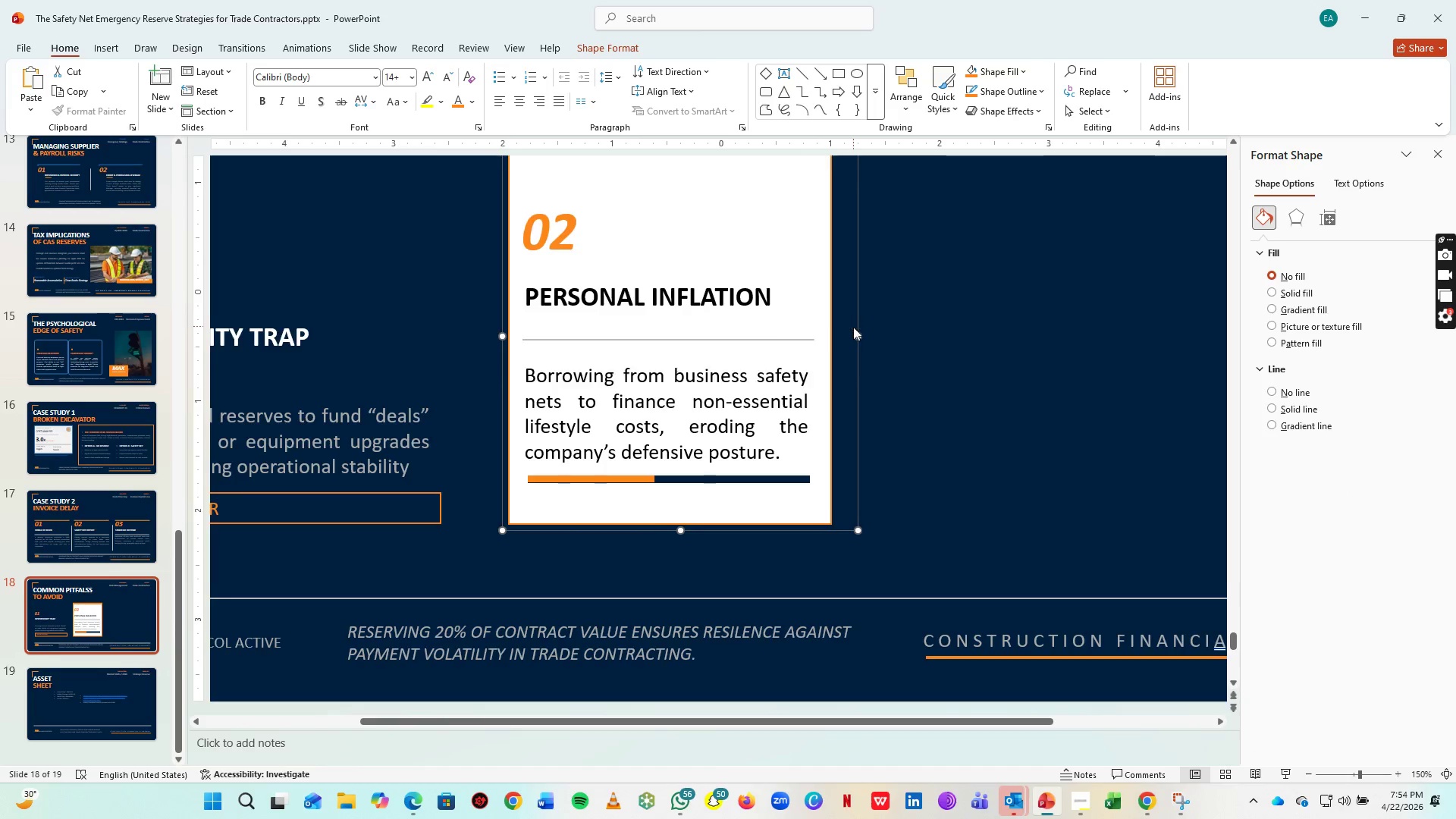 
scroll: coordinate [853, 333], scroll_direction: up, amount: 3.0
 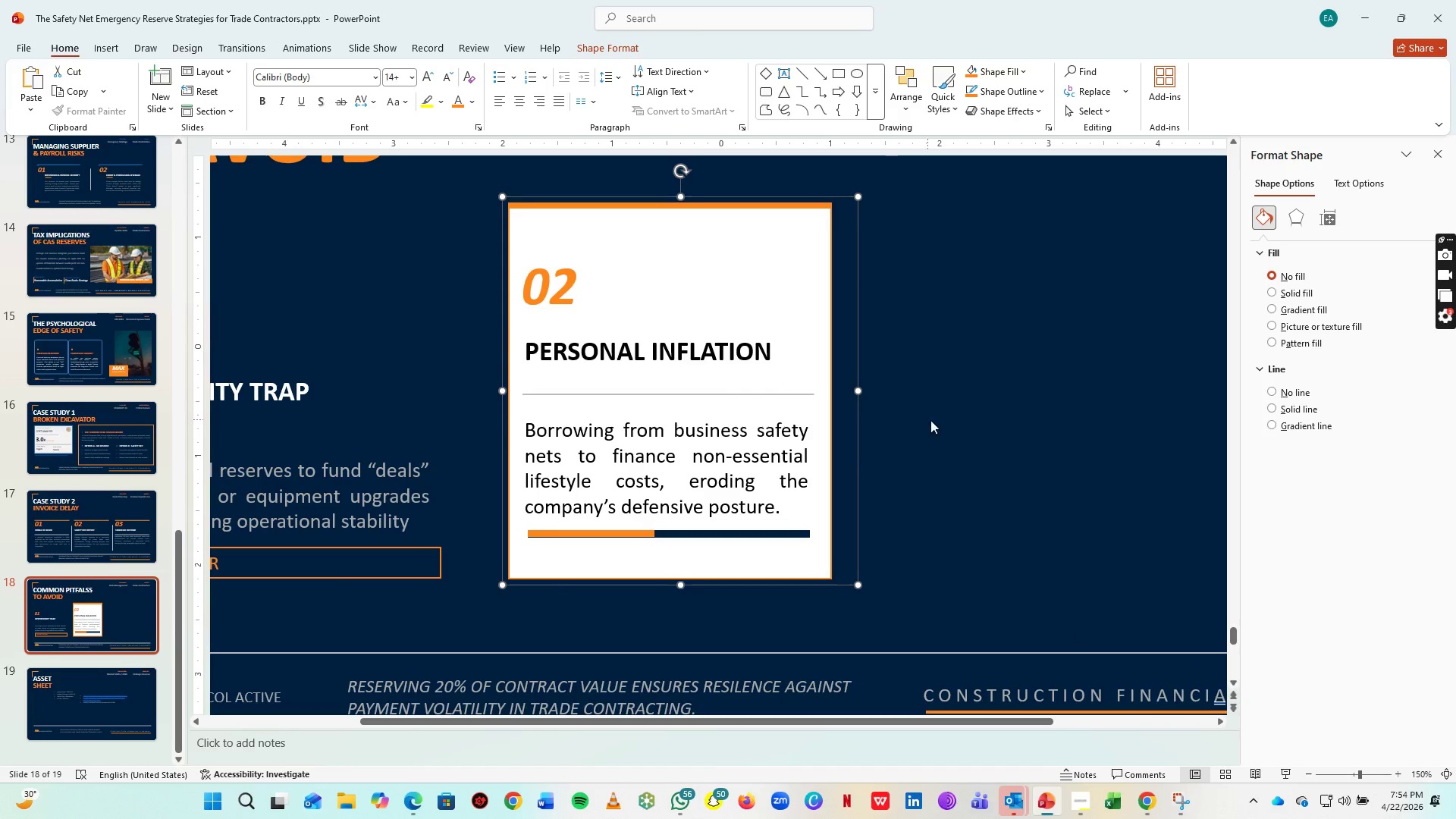 
hold_key(key=ControlLeft, duration=1.22)
scroll: coordinate [796, 484], scroll_direction: down, amount: 3.0
 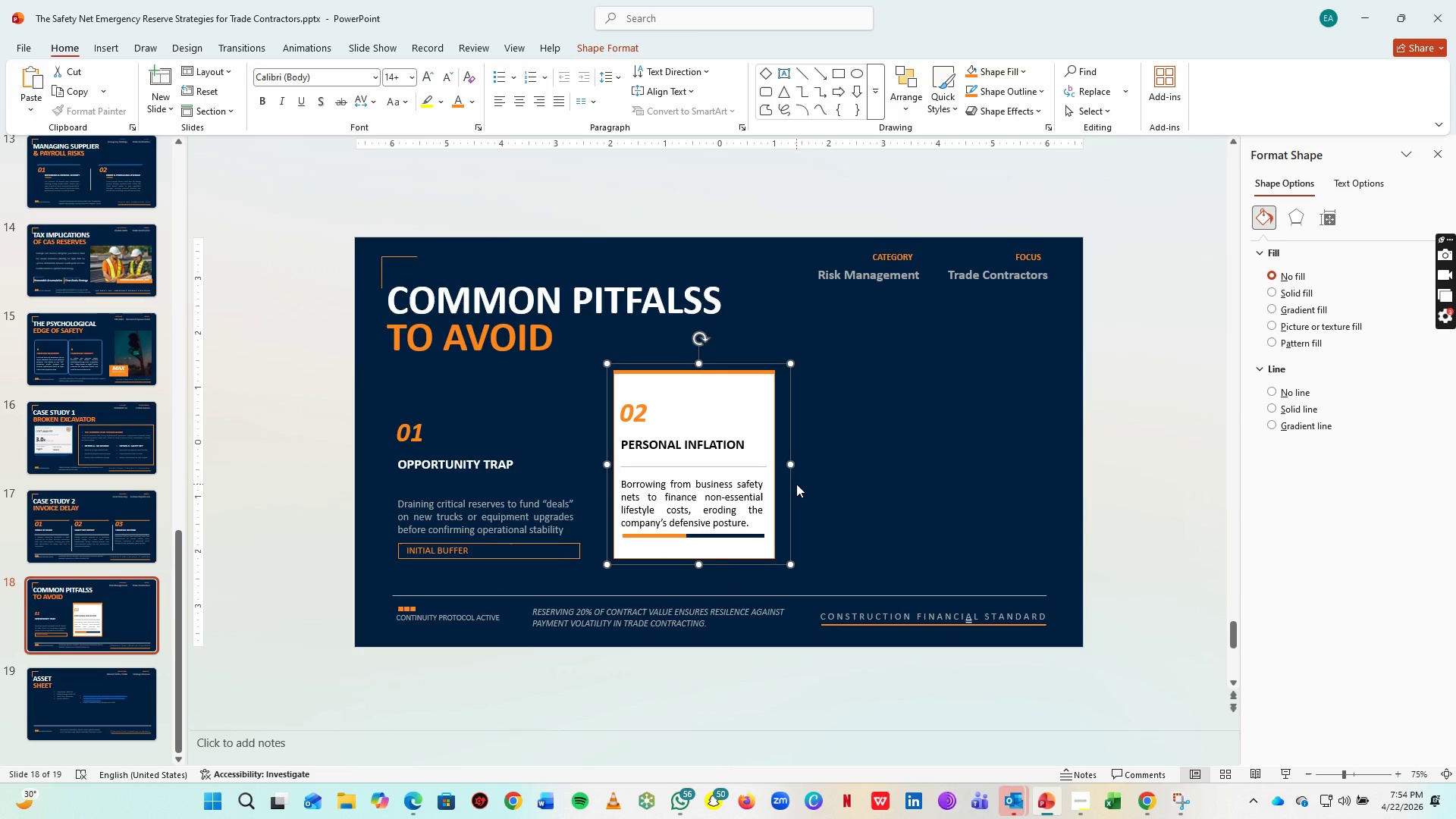 
hold_key(key=ControlLeft, duration=0.45)
scroll: coordinate [796, 484], scroll_direction: up, amount: 1.0
 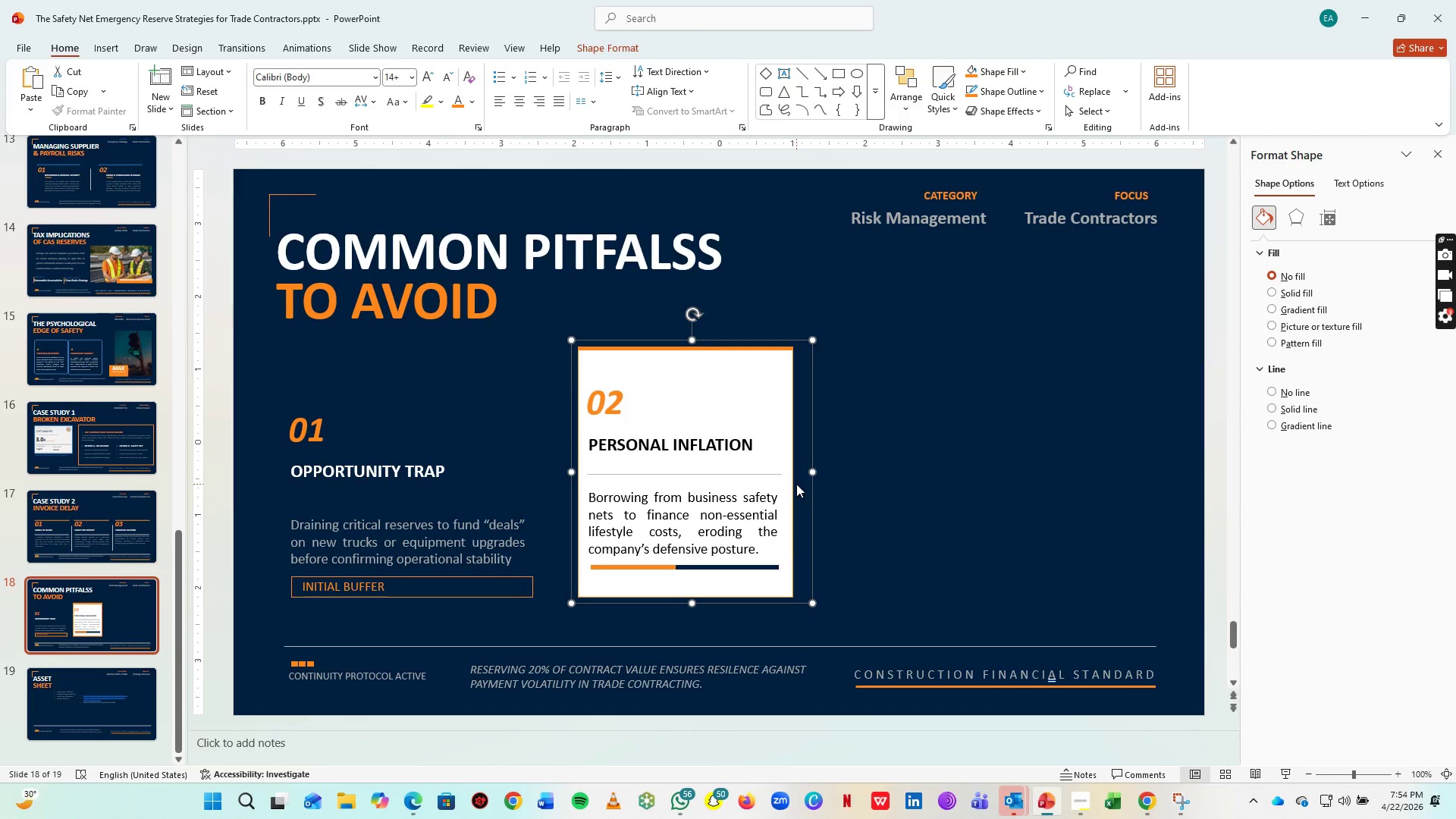 
key(ArrowLeft)
 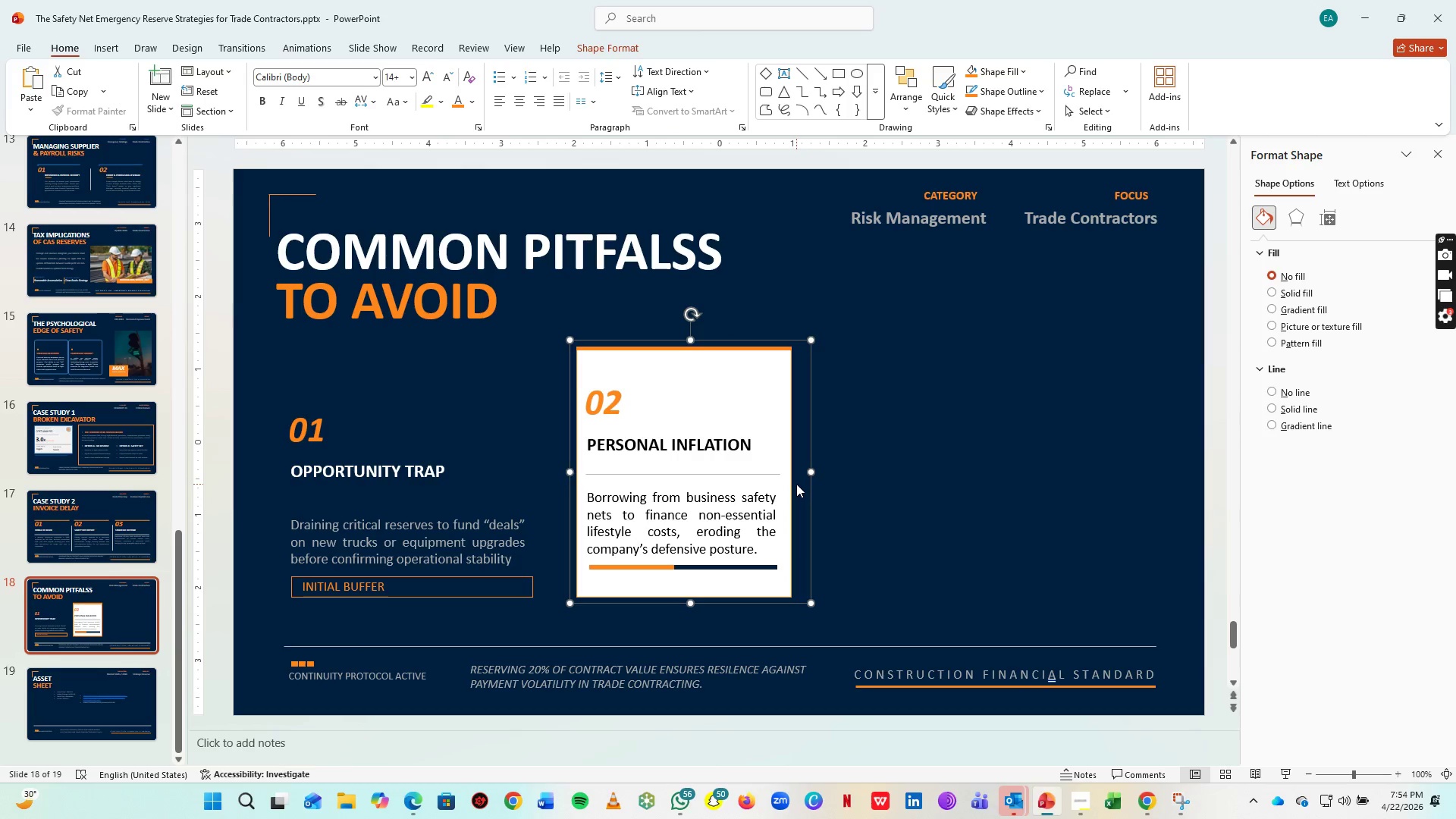 
key(ArrowLeft)
 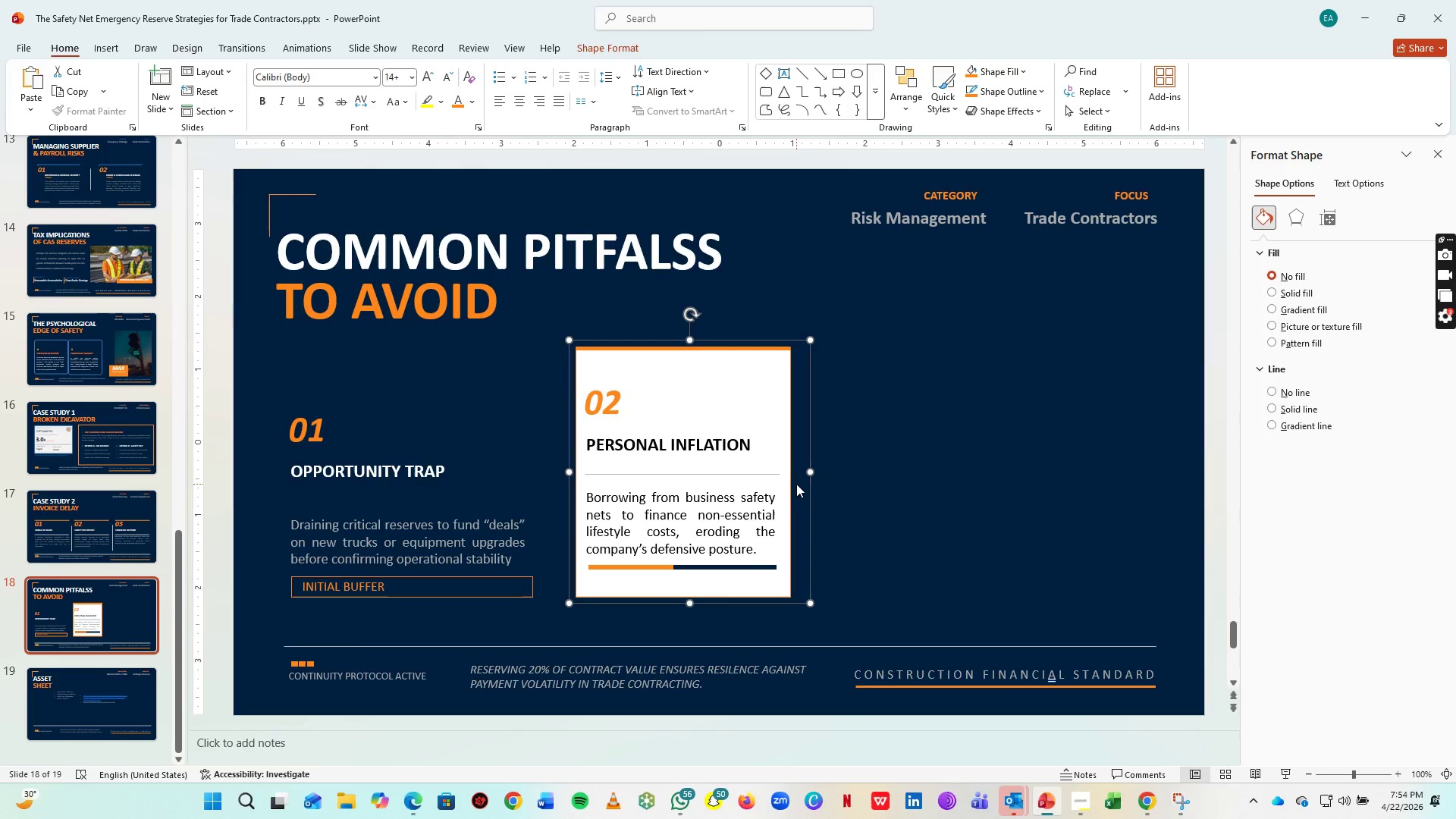 
hold_key(key=ArrowLeft, duration=0.86)
 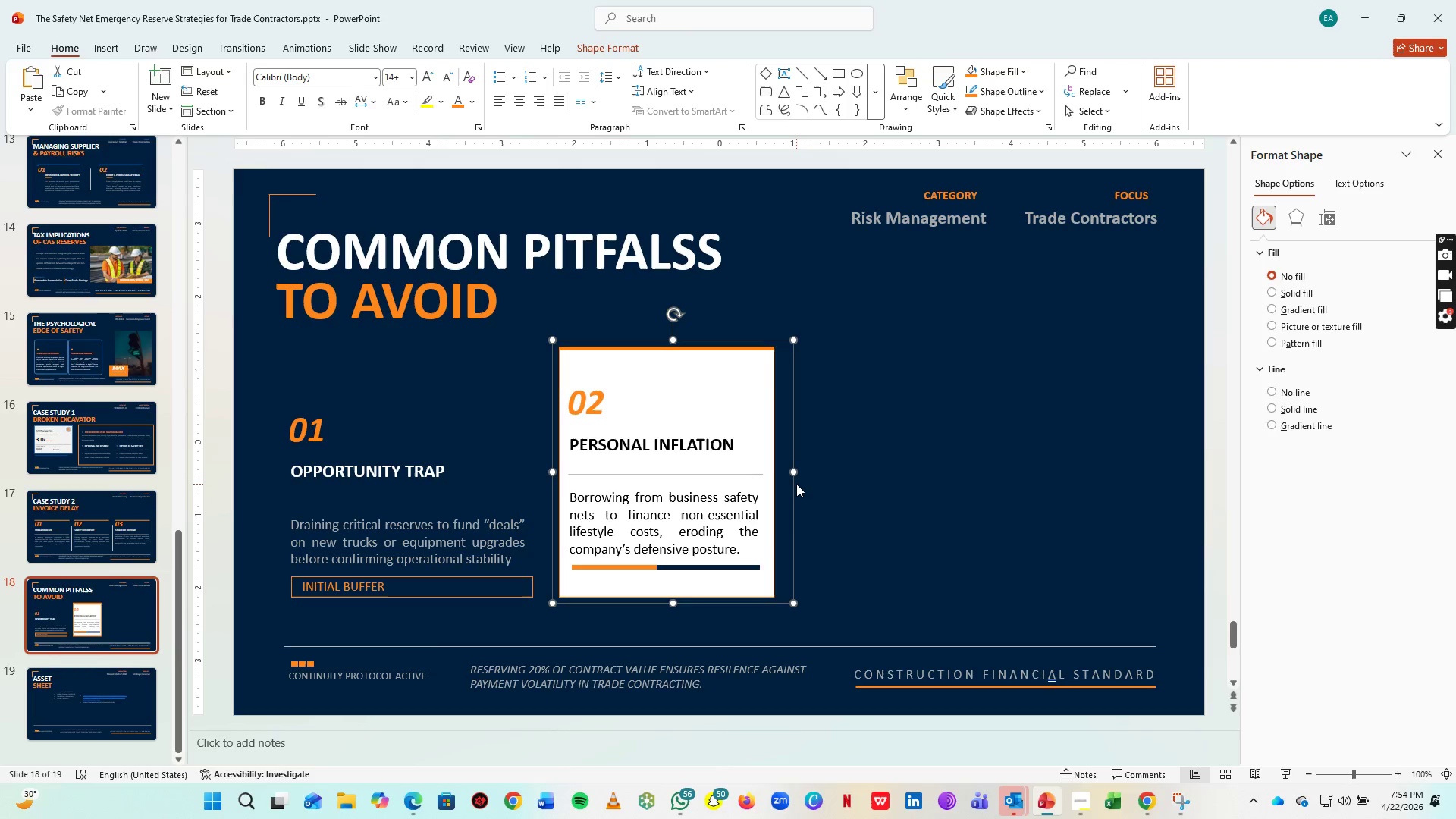 
key(ArrowLeft)
 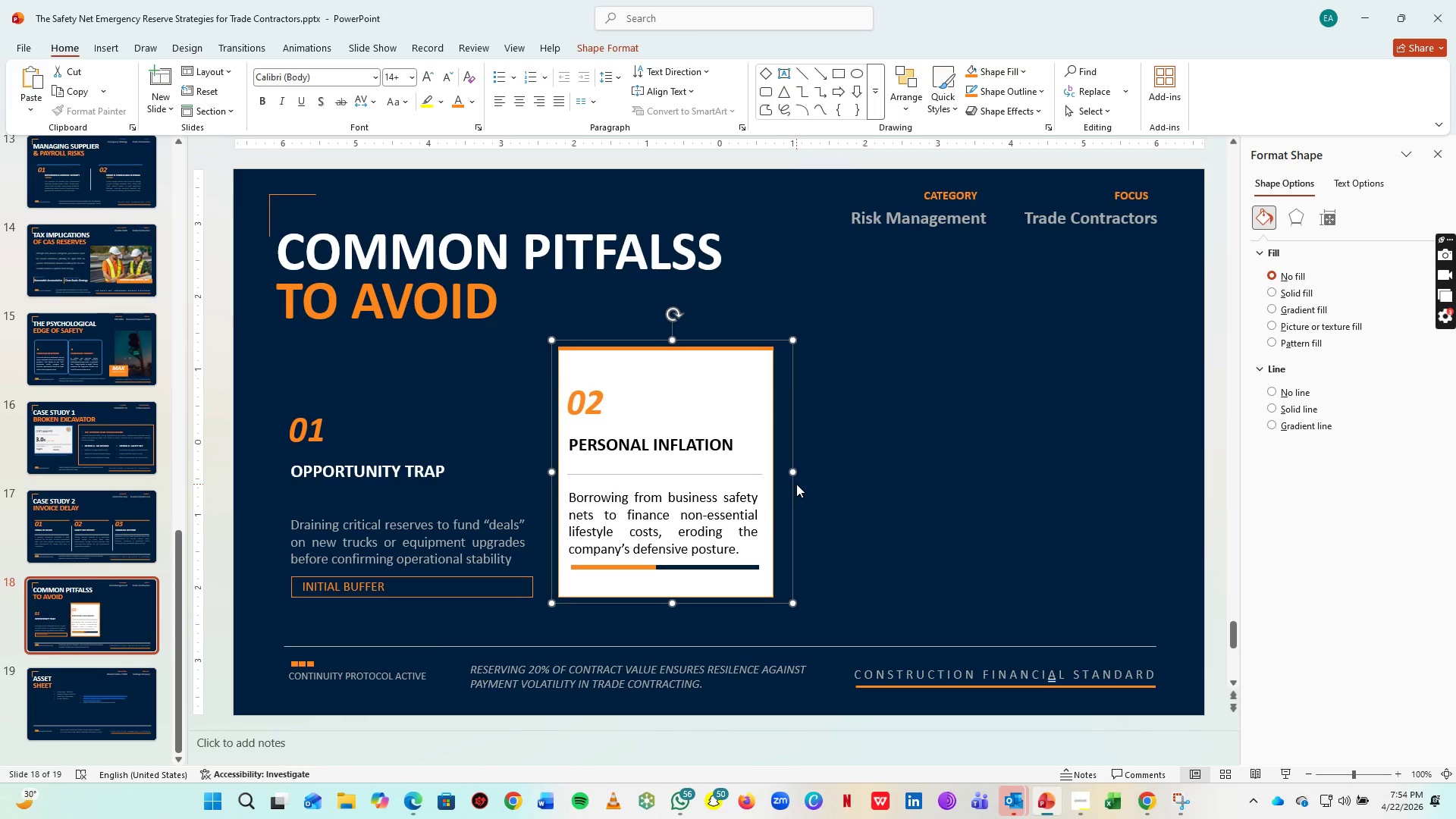 
hold_key(key=ArrowLeft, duration=0.78)
 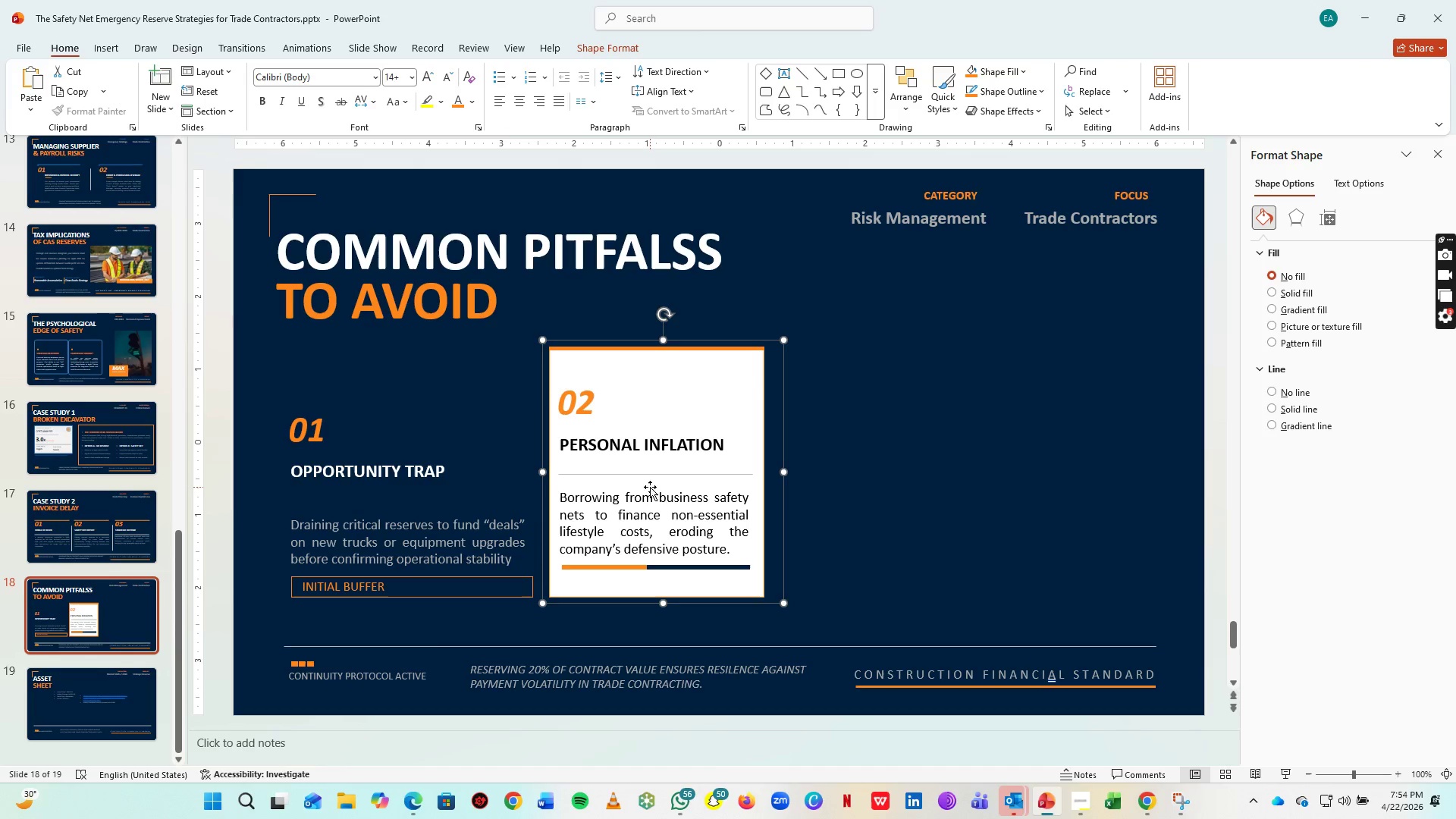 
key(Control+ControlRight)
 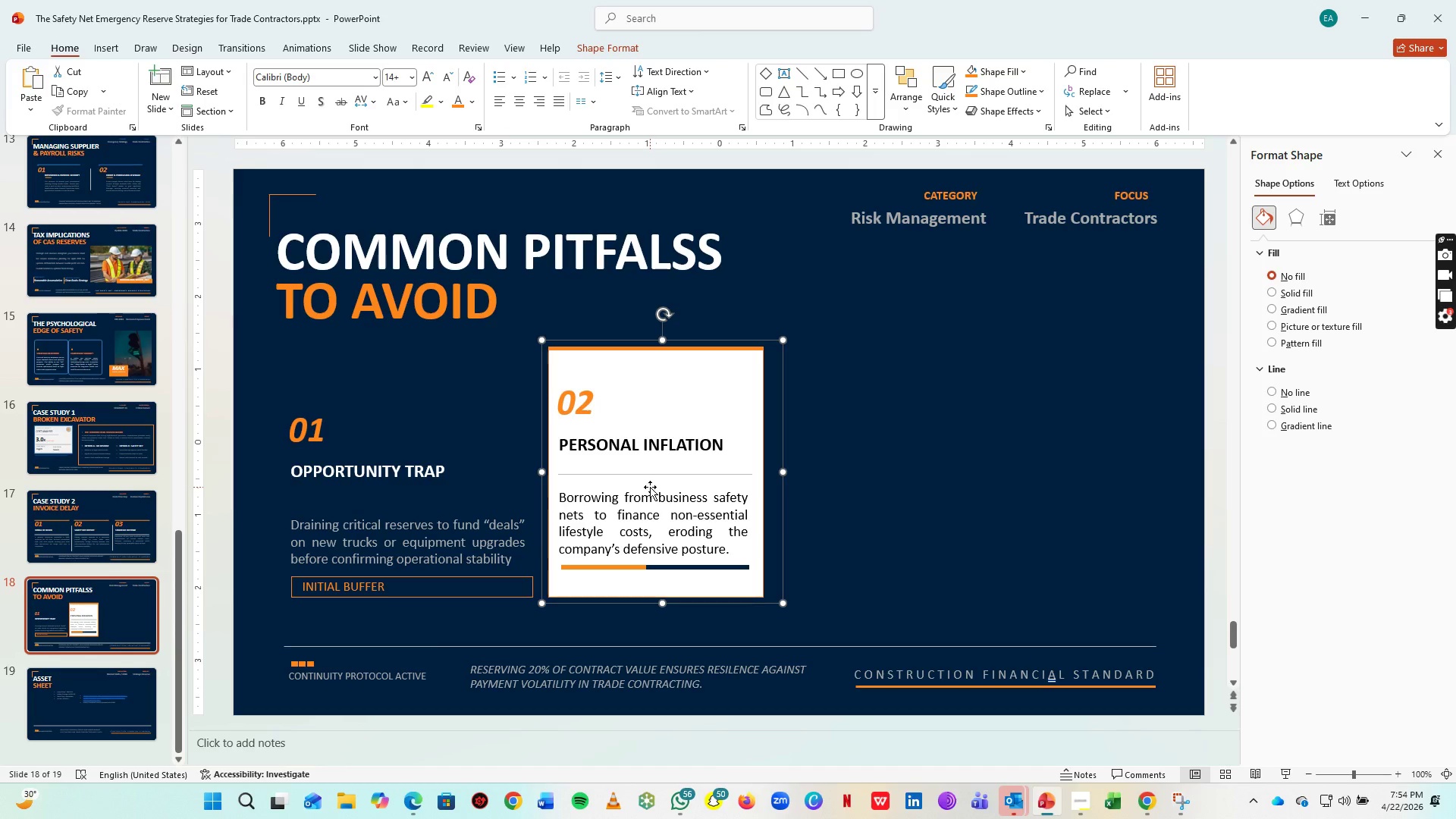 
hold_key(key=ArrowLeft, duration=0.58)
 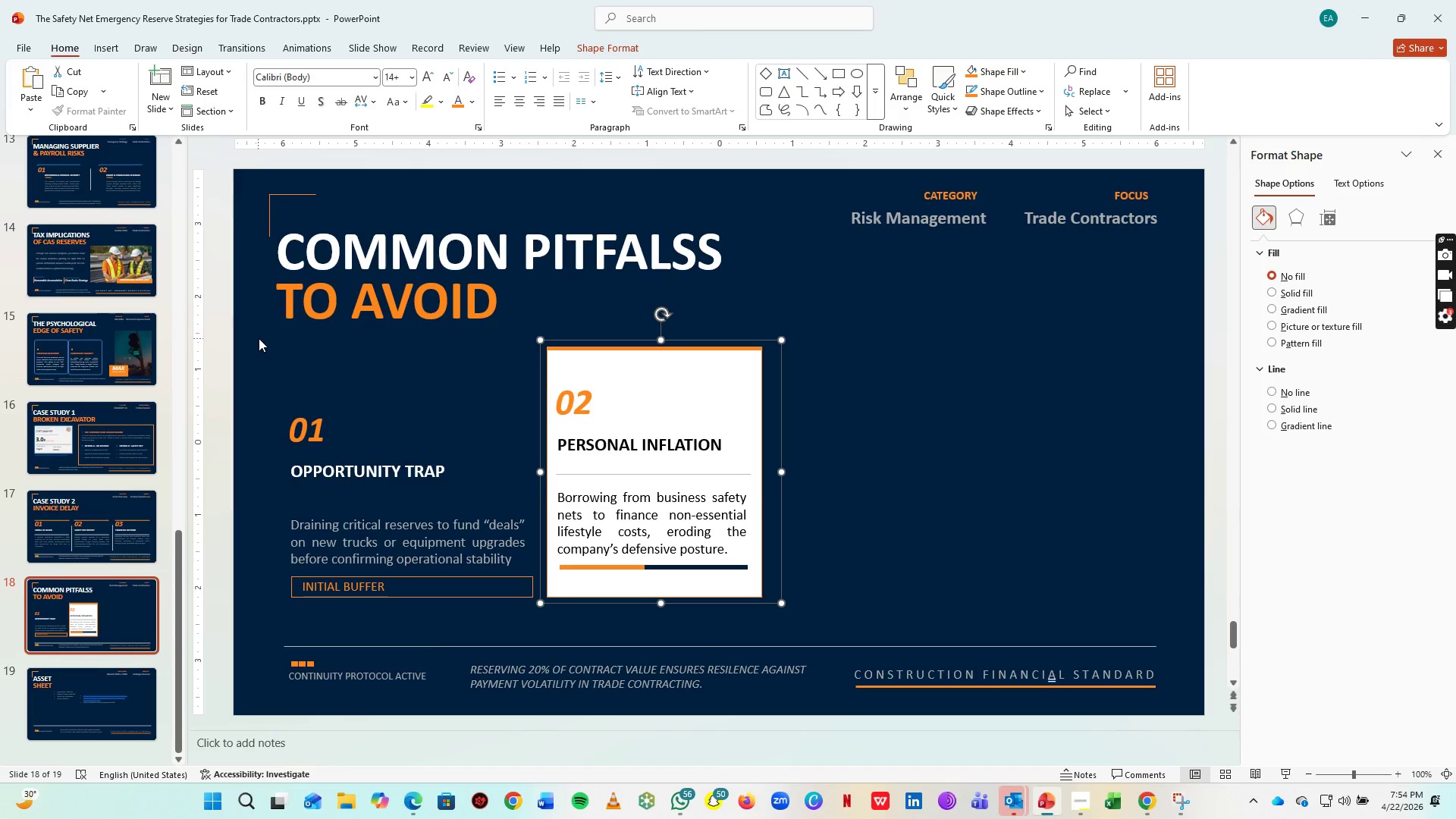 
left_click_drag(start_coordinate=[260, 338], to_coordinate=[570, 634])
 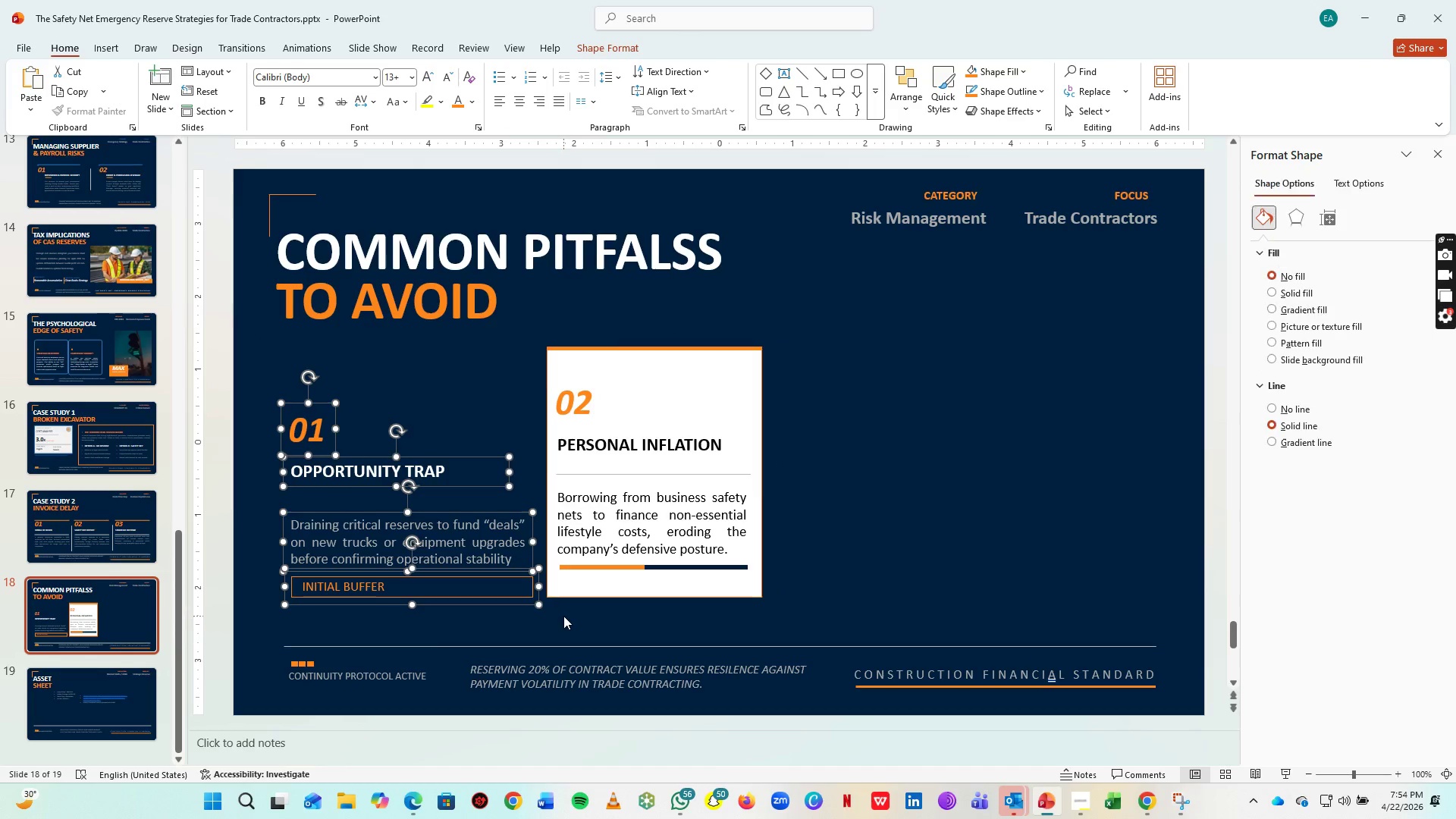 
key(Control+G)
 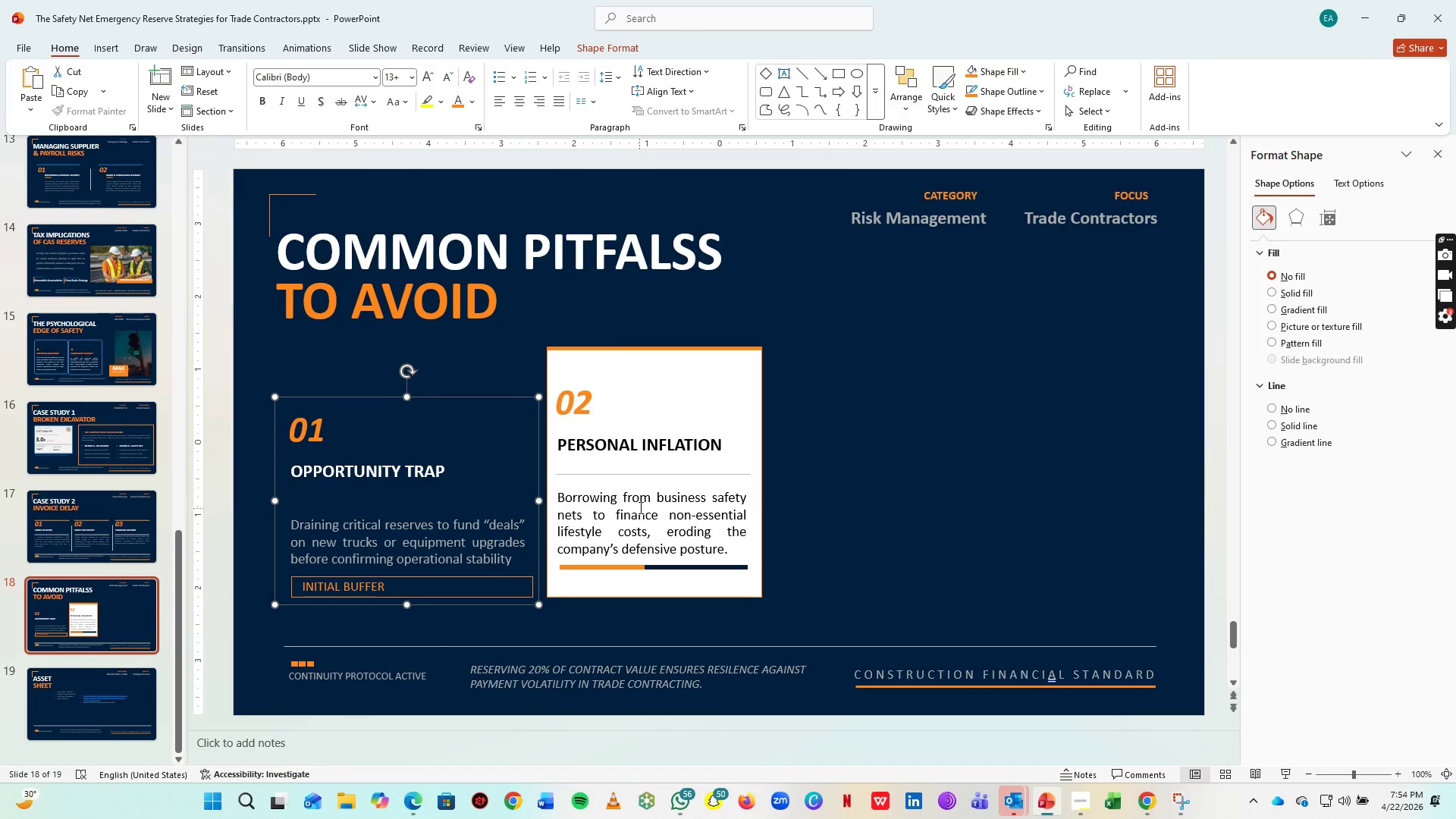 
hold_key(key=ShiftLeft, duration=1.34)
left_click([691, 422])
 